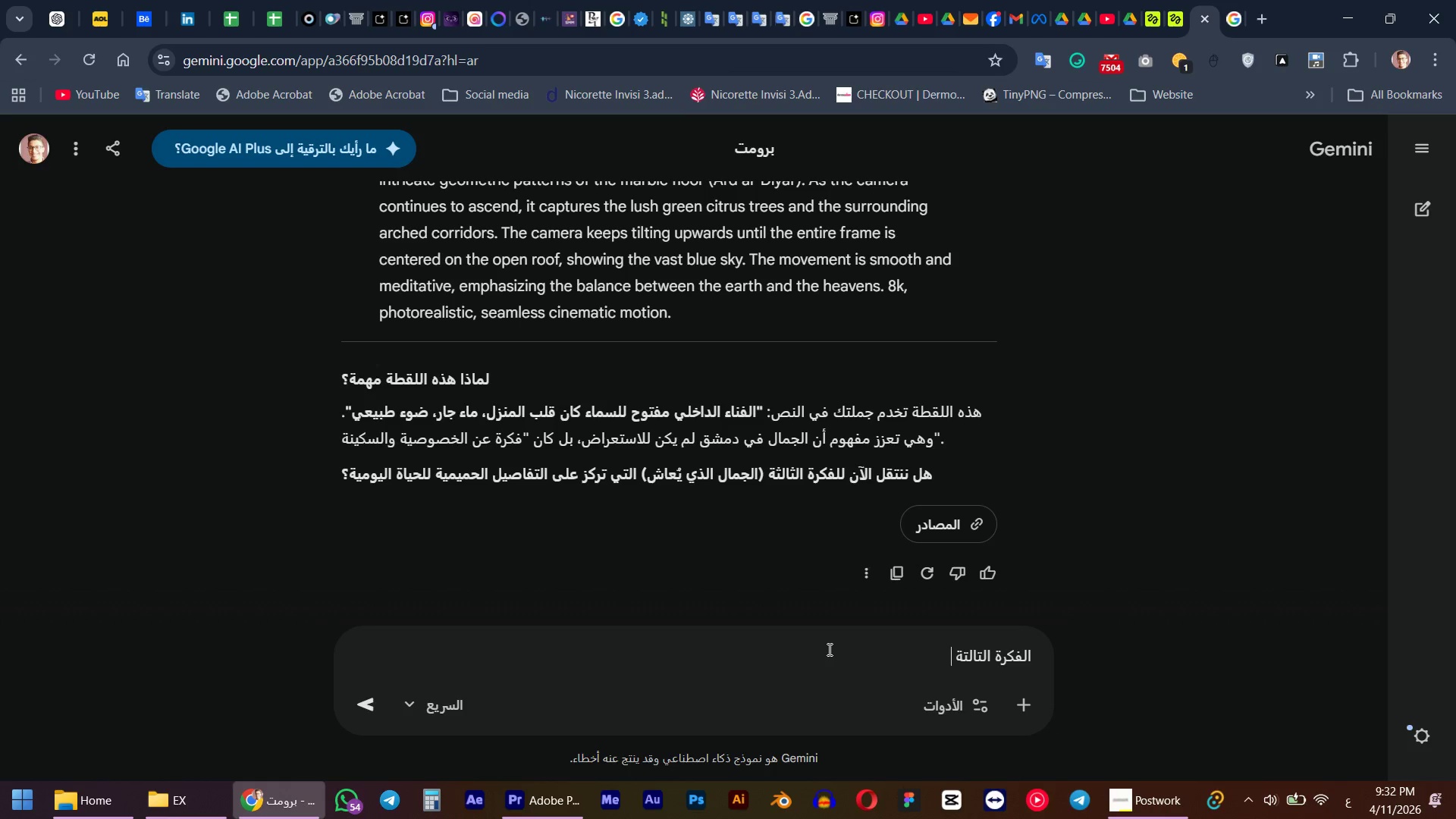 
key(Enter)
 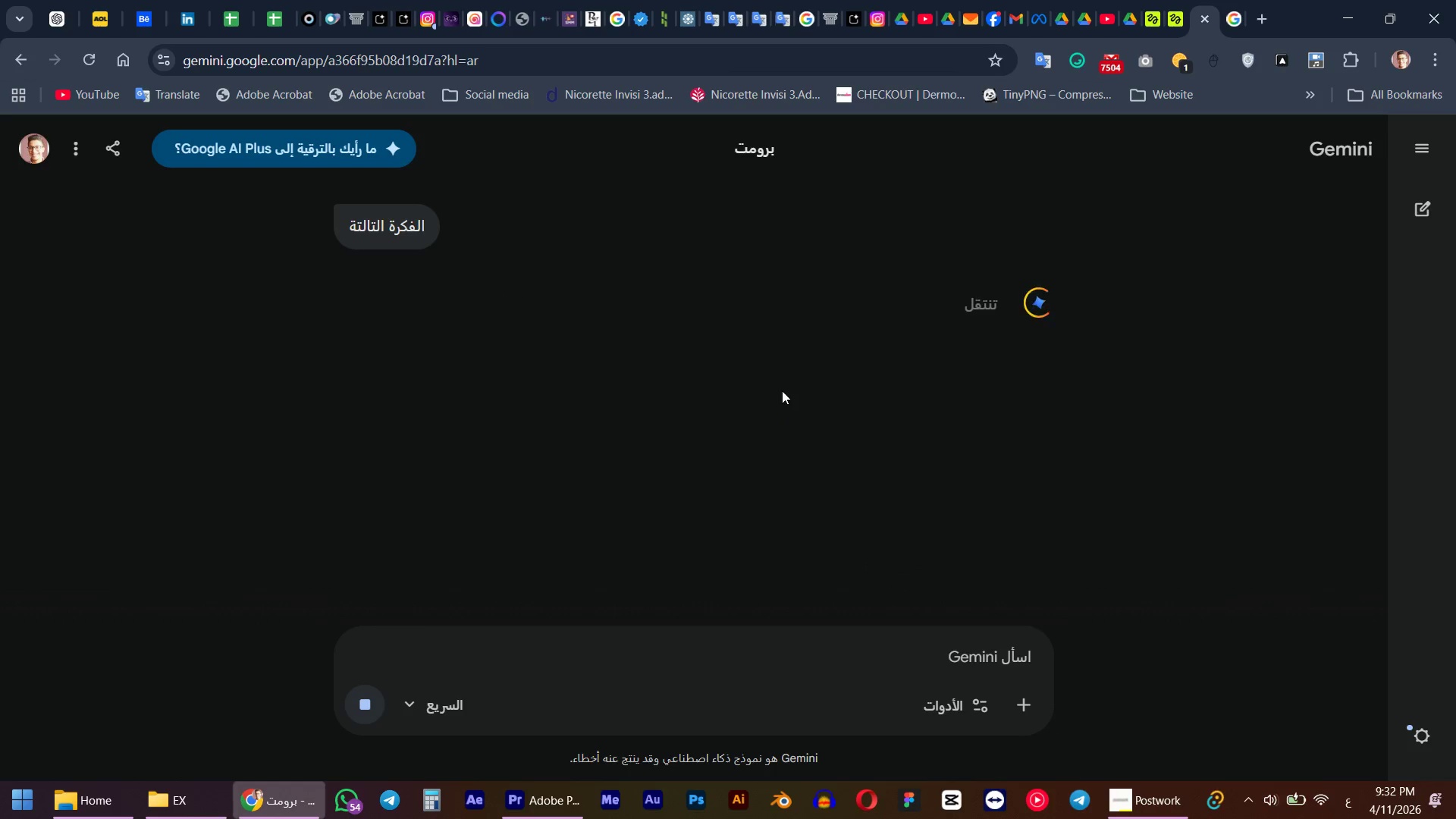 
wait(5.36)
 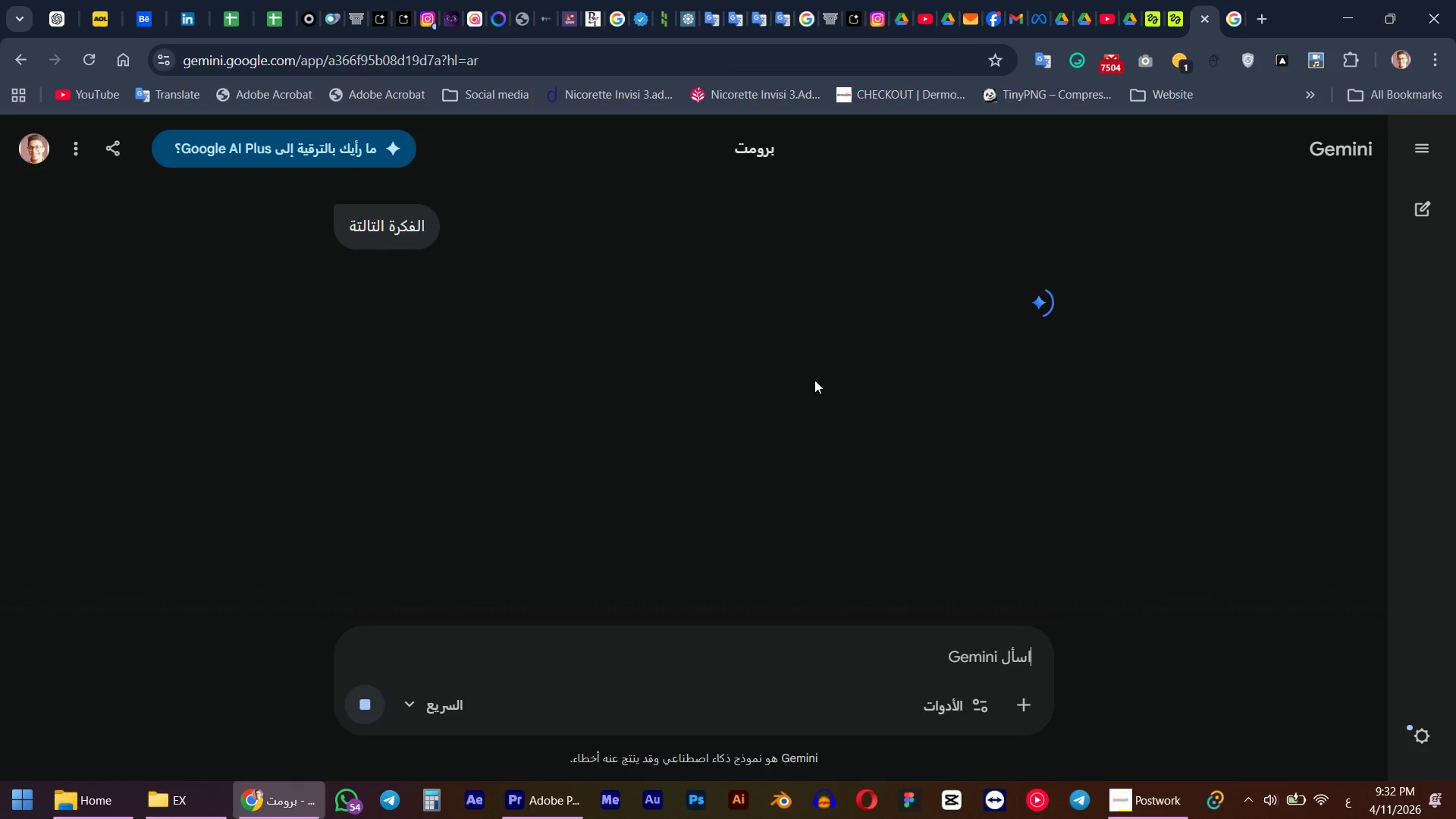 
scroll: coordinate [733, 411], scroll_direction: down, amount: 1.0
 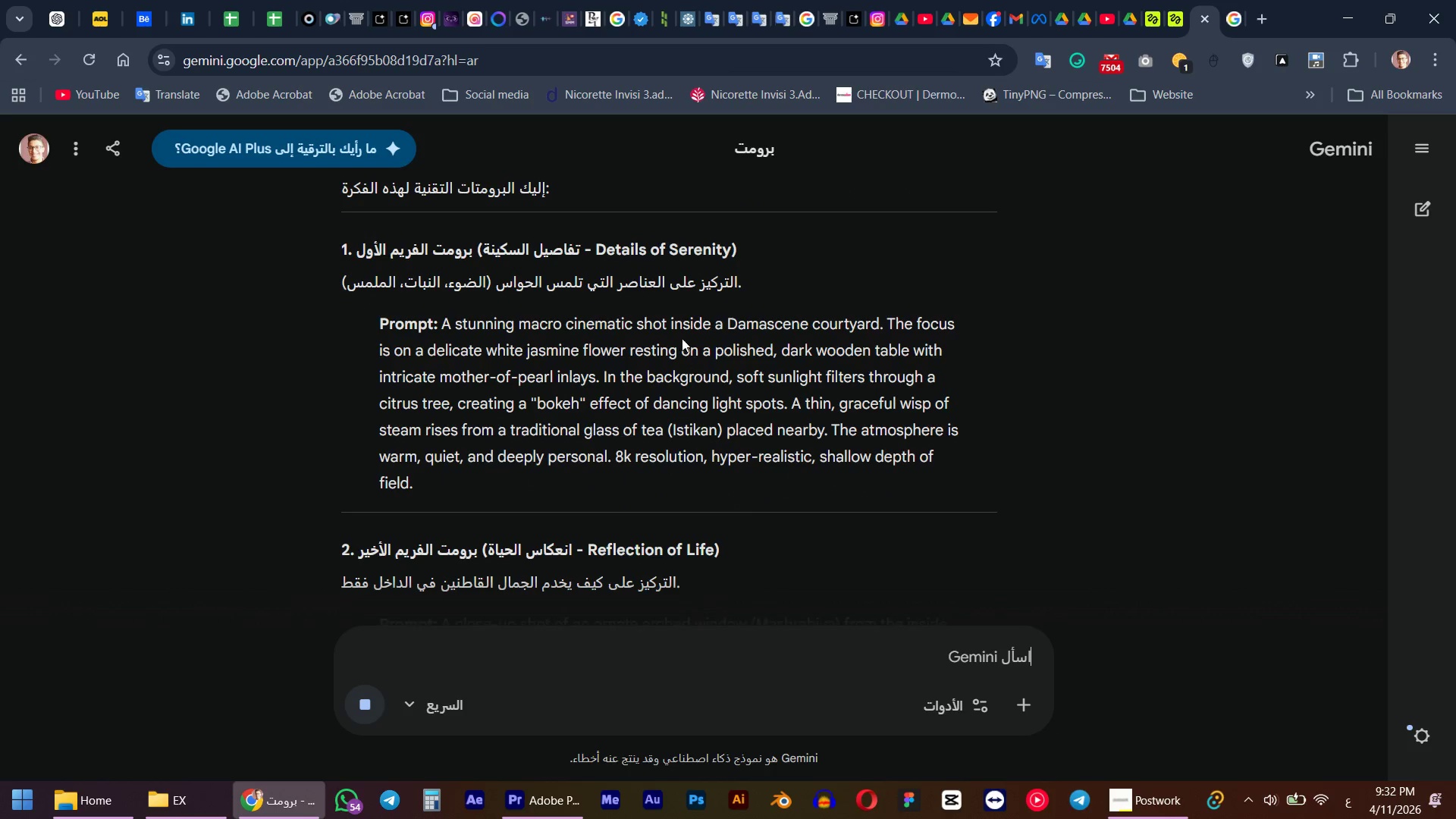 
double_click([680, 324])
 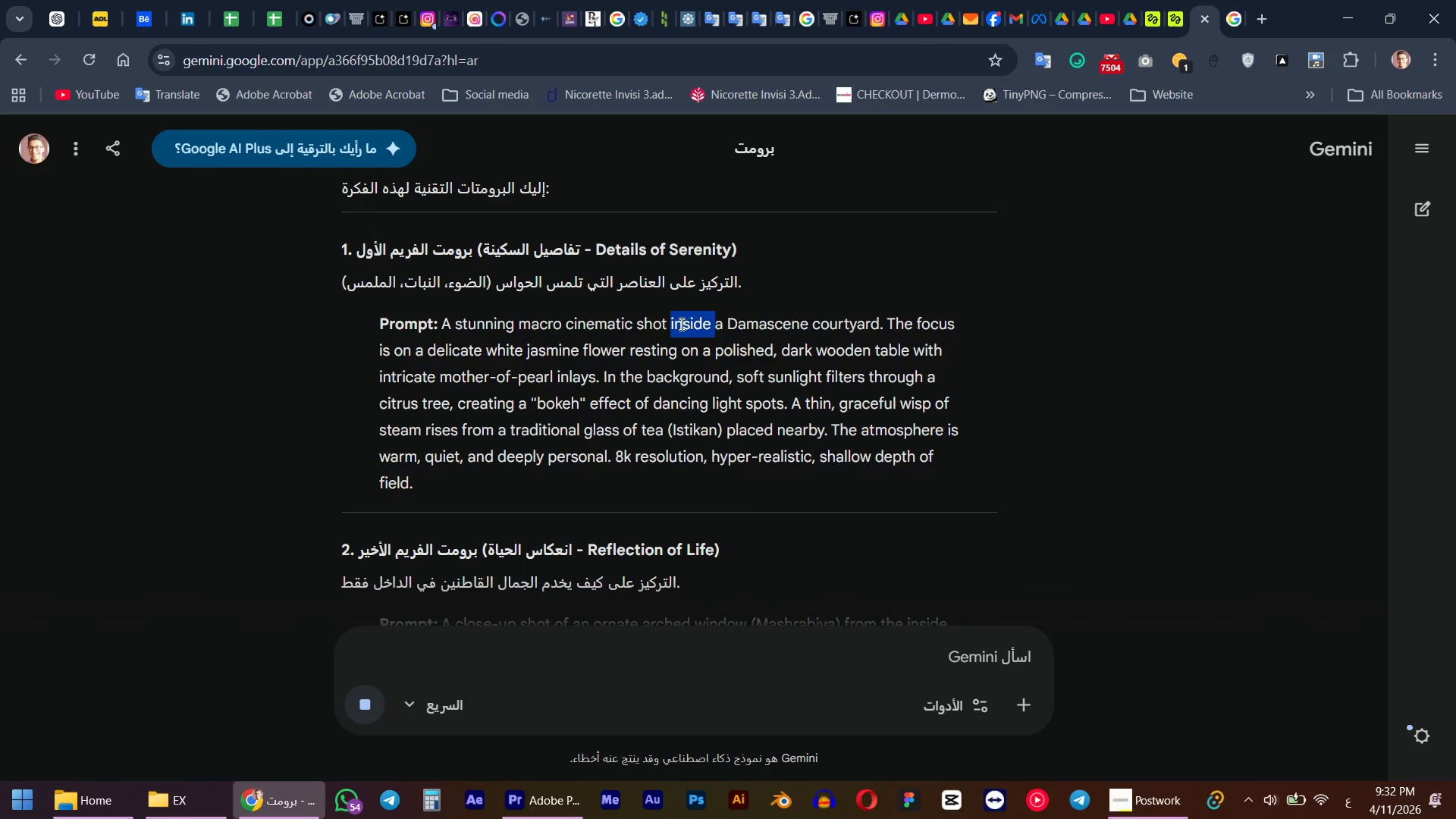 
triple_click([680, 324])
 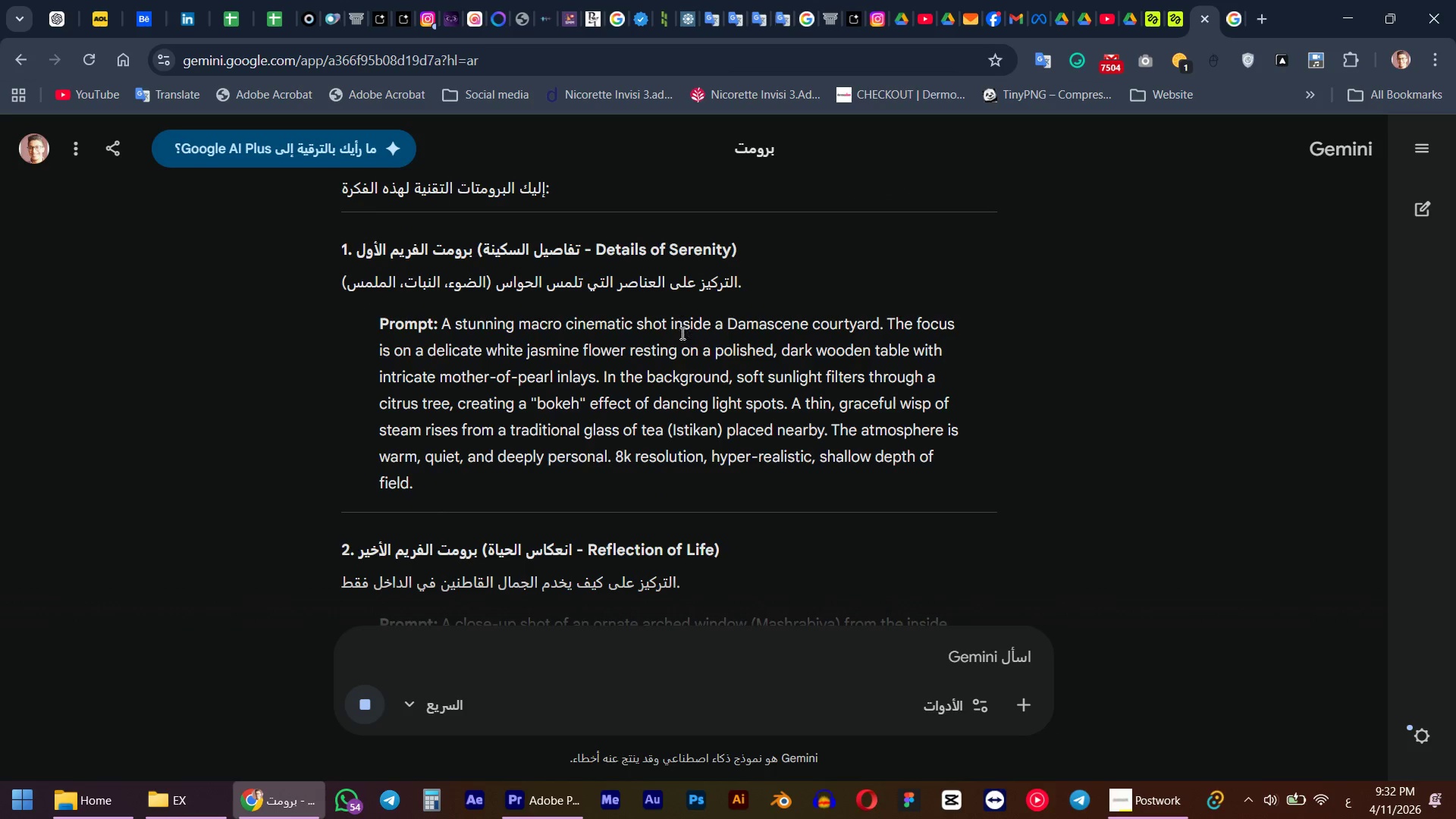 
key(Control+ControlLeft)
 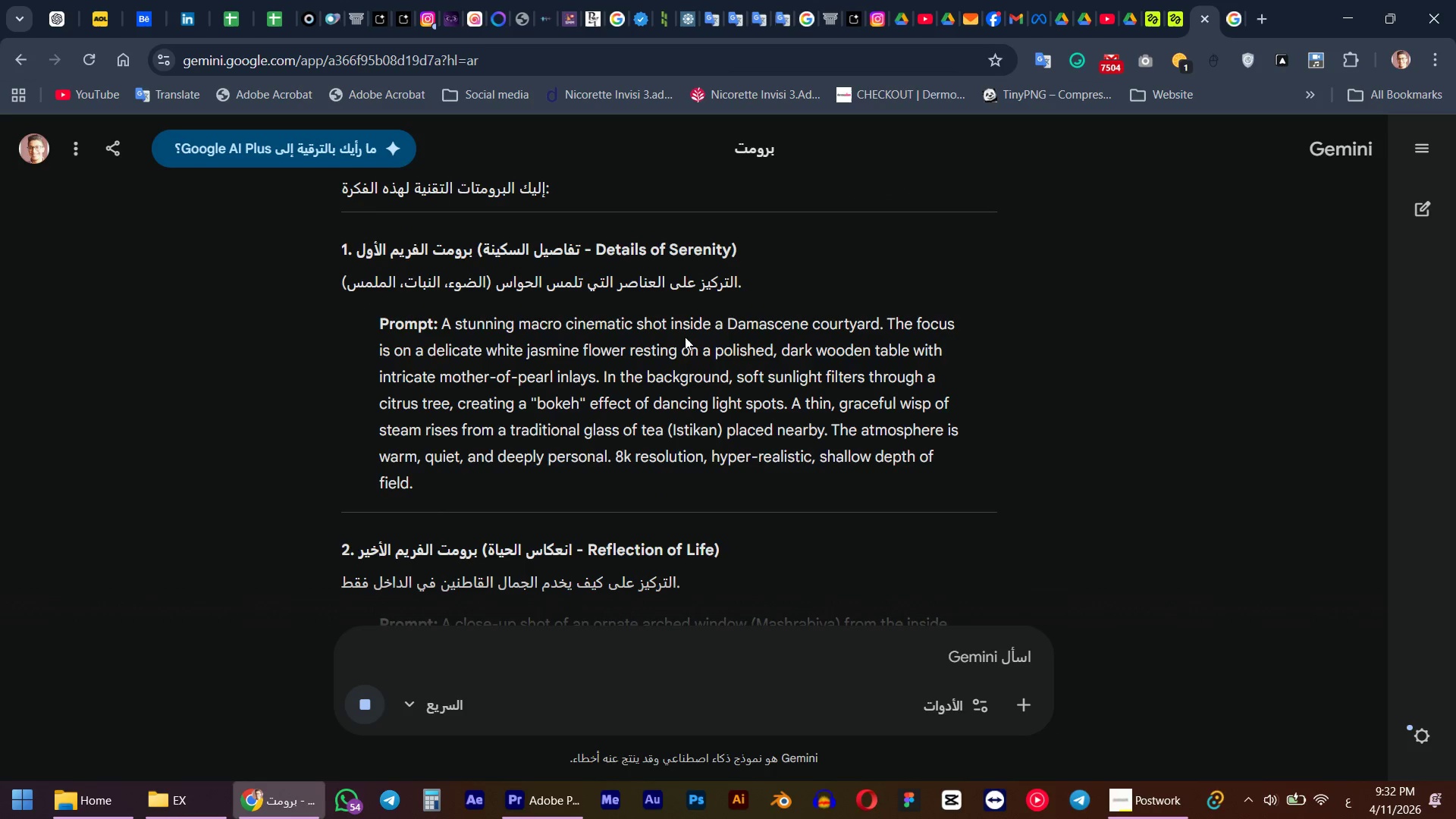 
key(Control+C)
 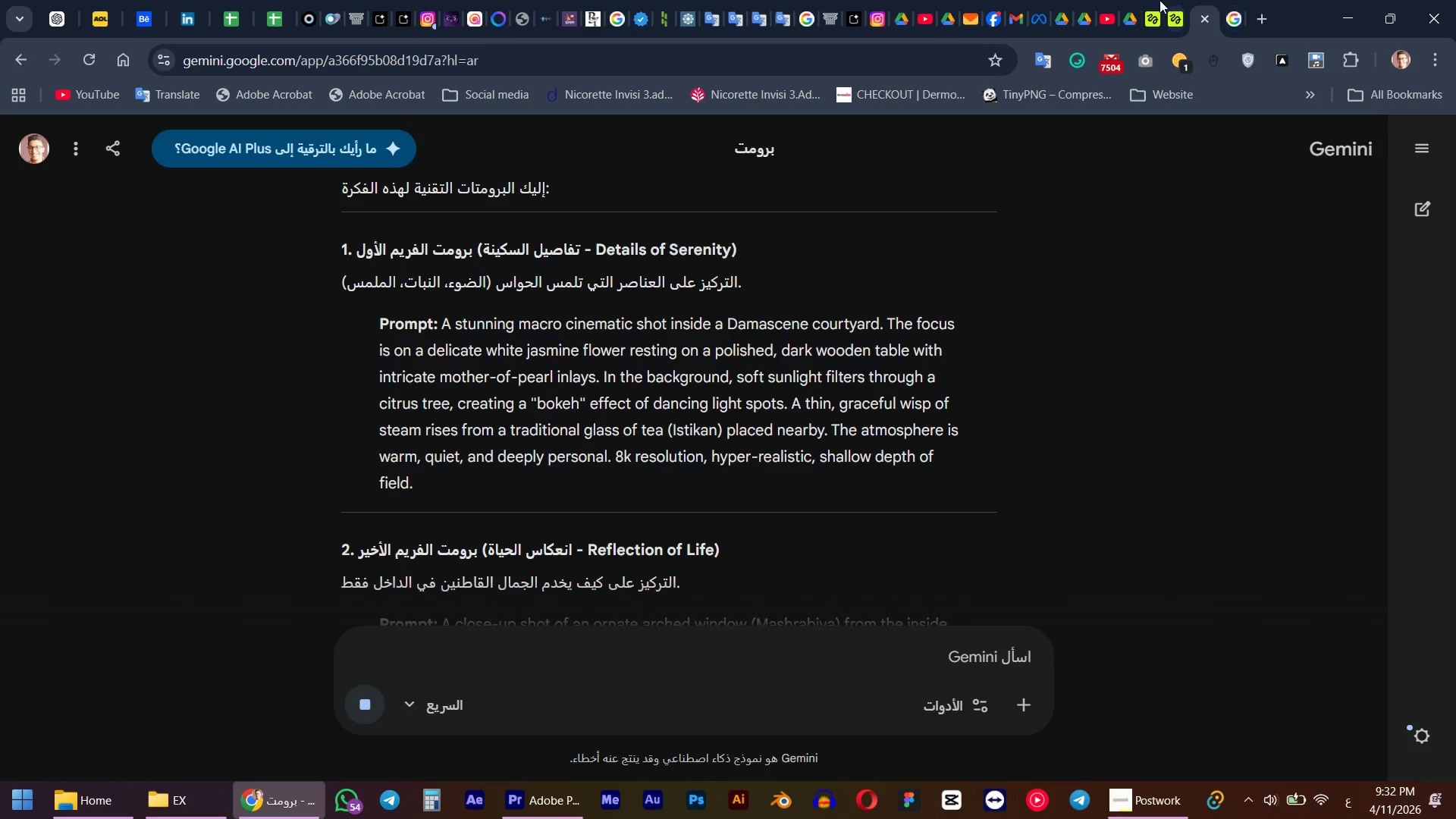 
left_click([1154, 0])
 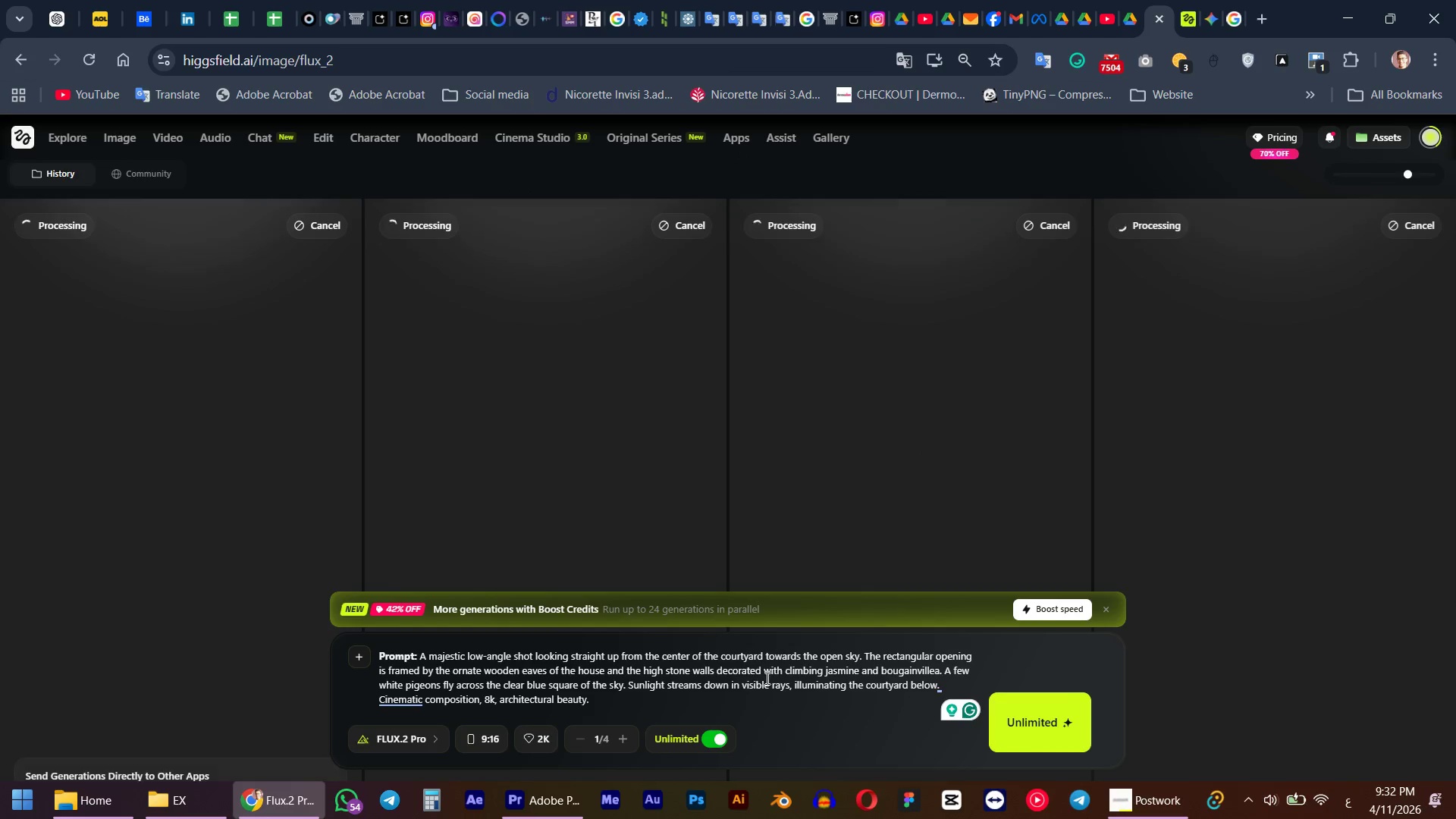 
left_click([747, 689])
 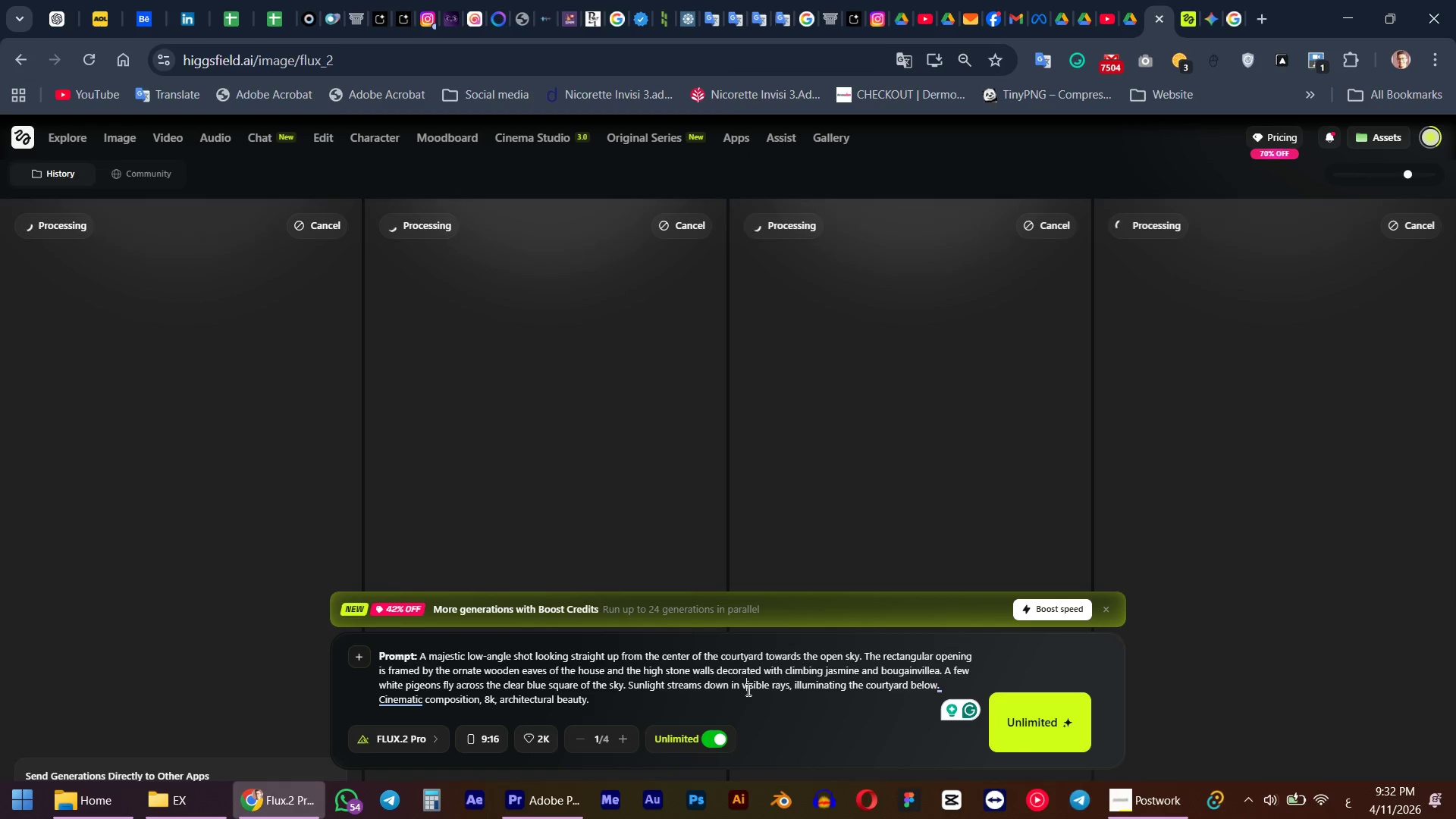 
key(Control+ControlLeft)
 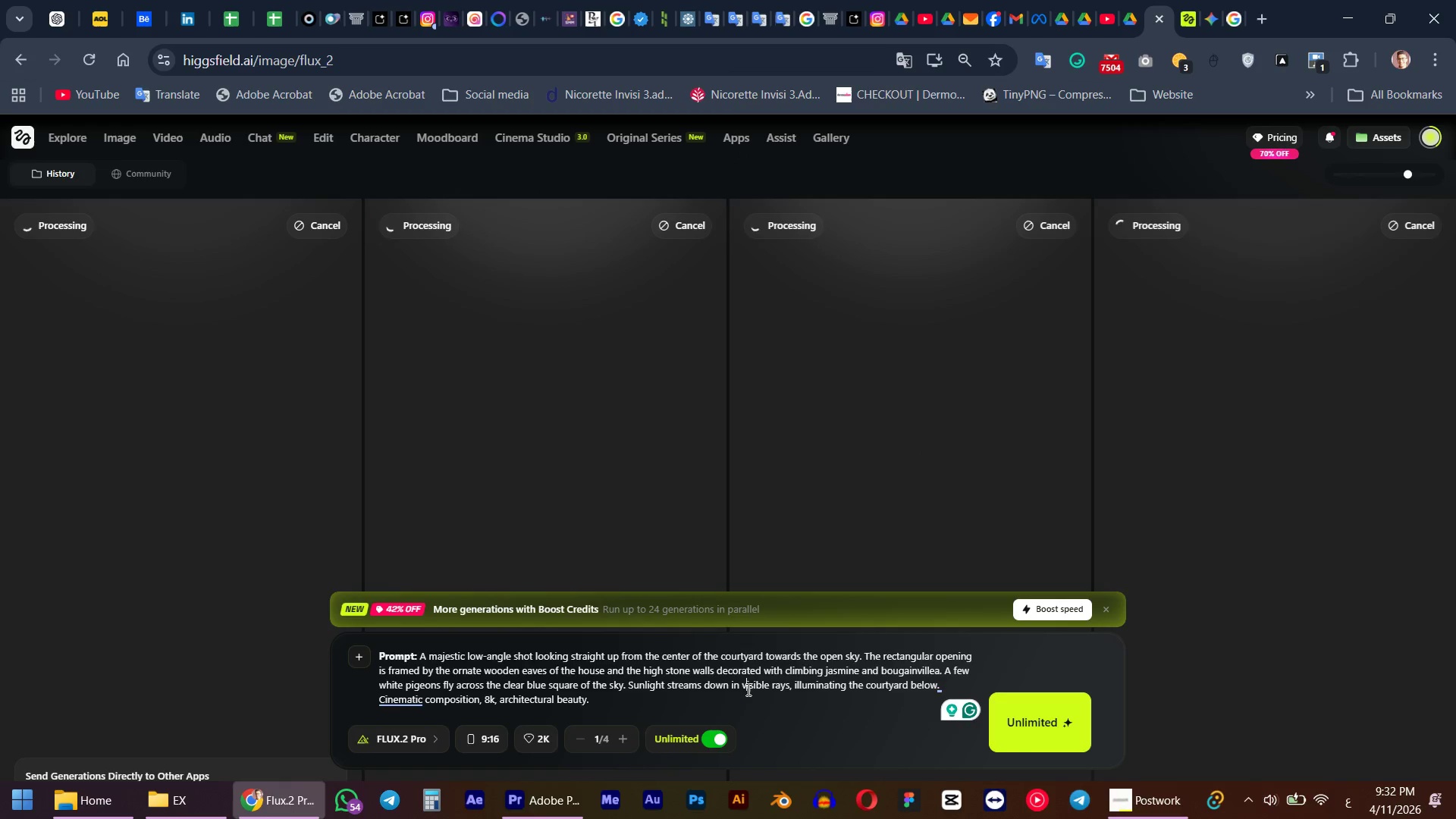 
key(Control+A)
 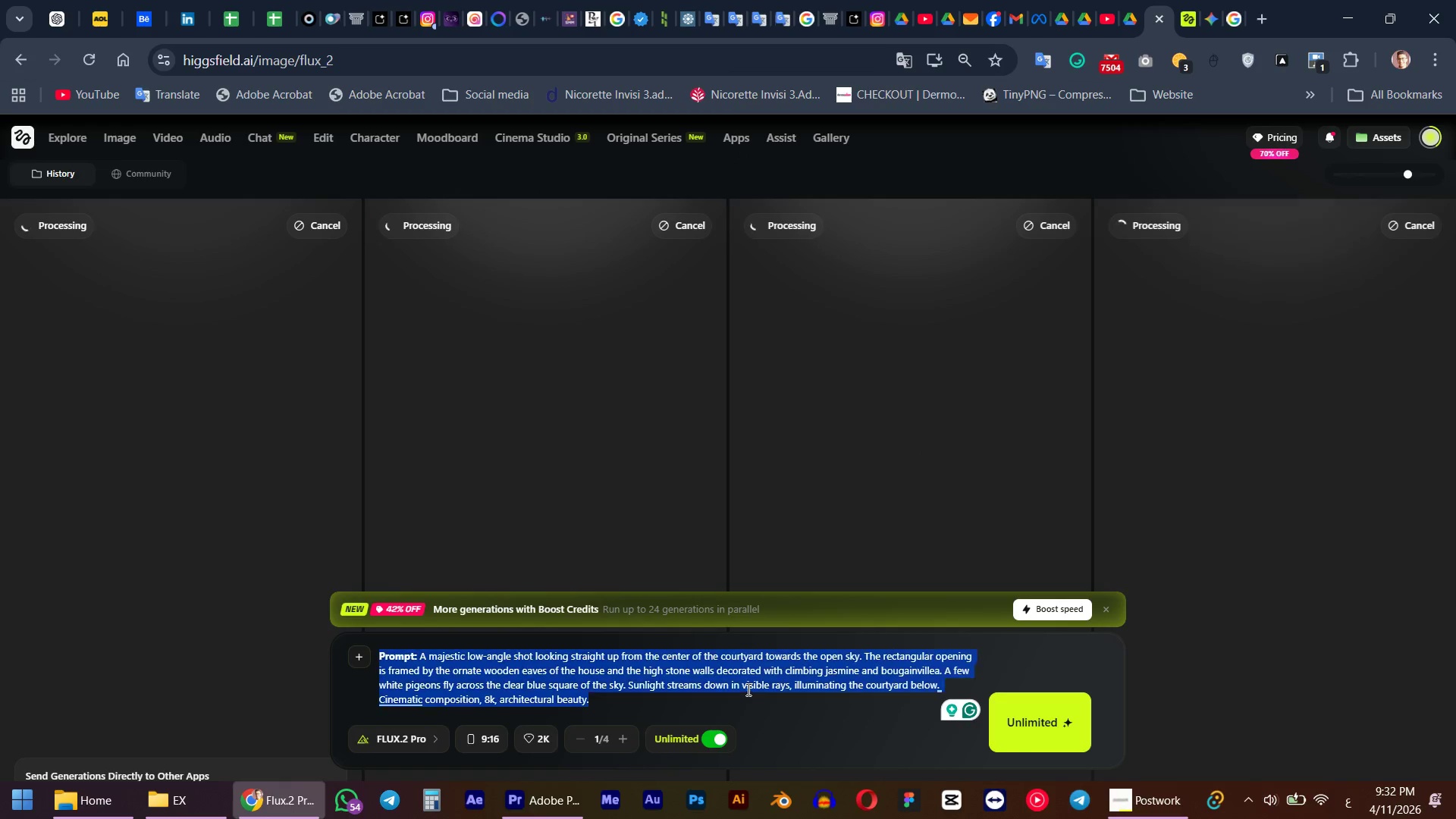 
key(Control+V)
 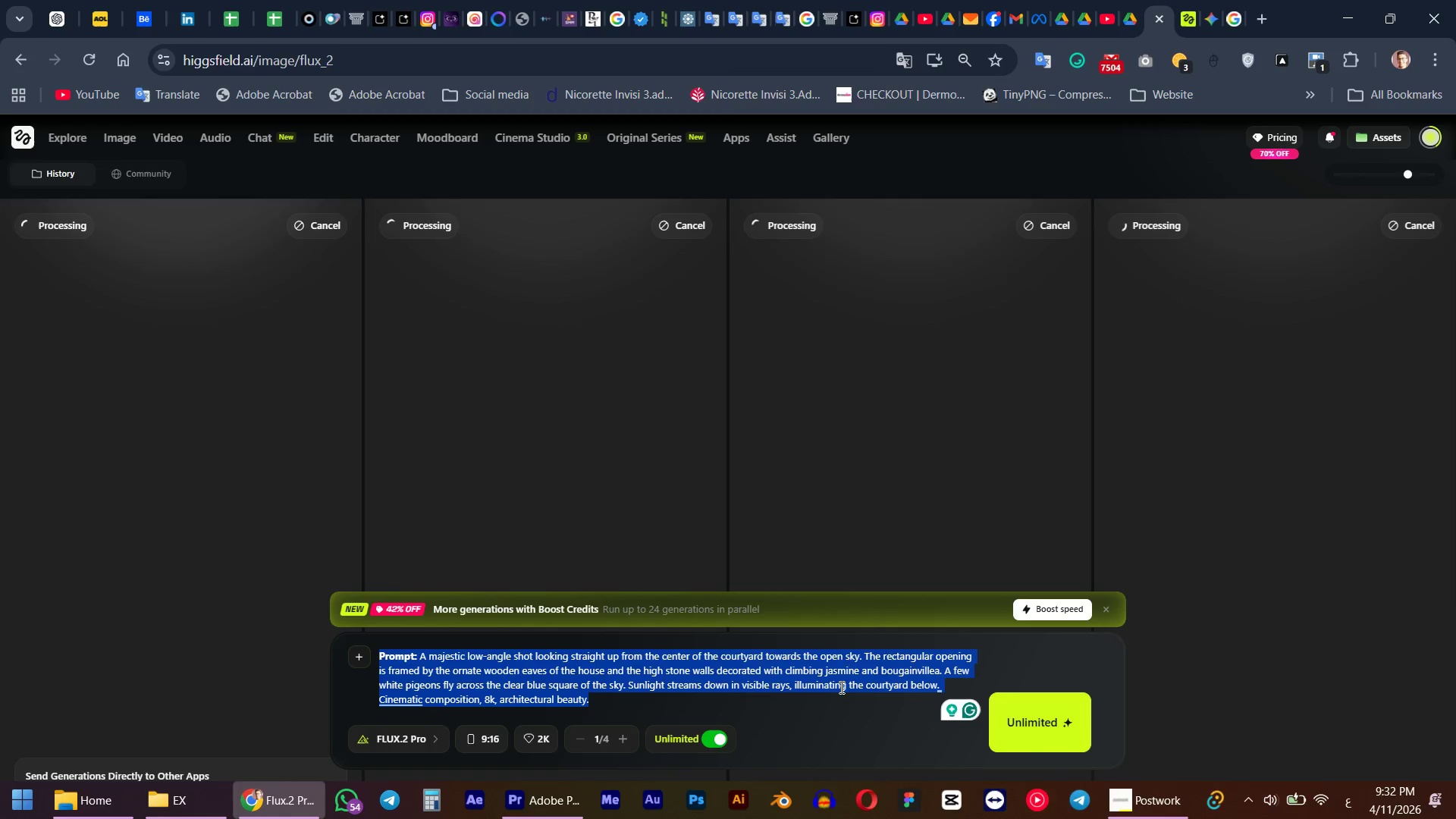 
left_click([840, 687])
 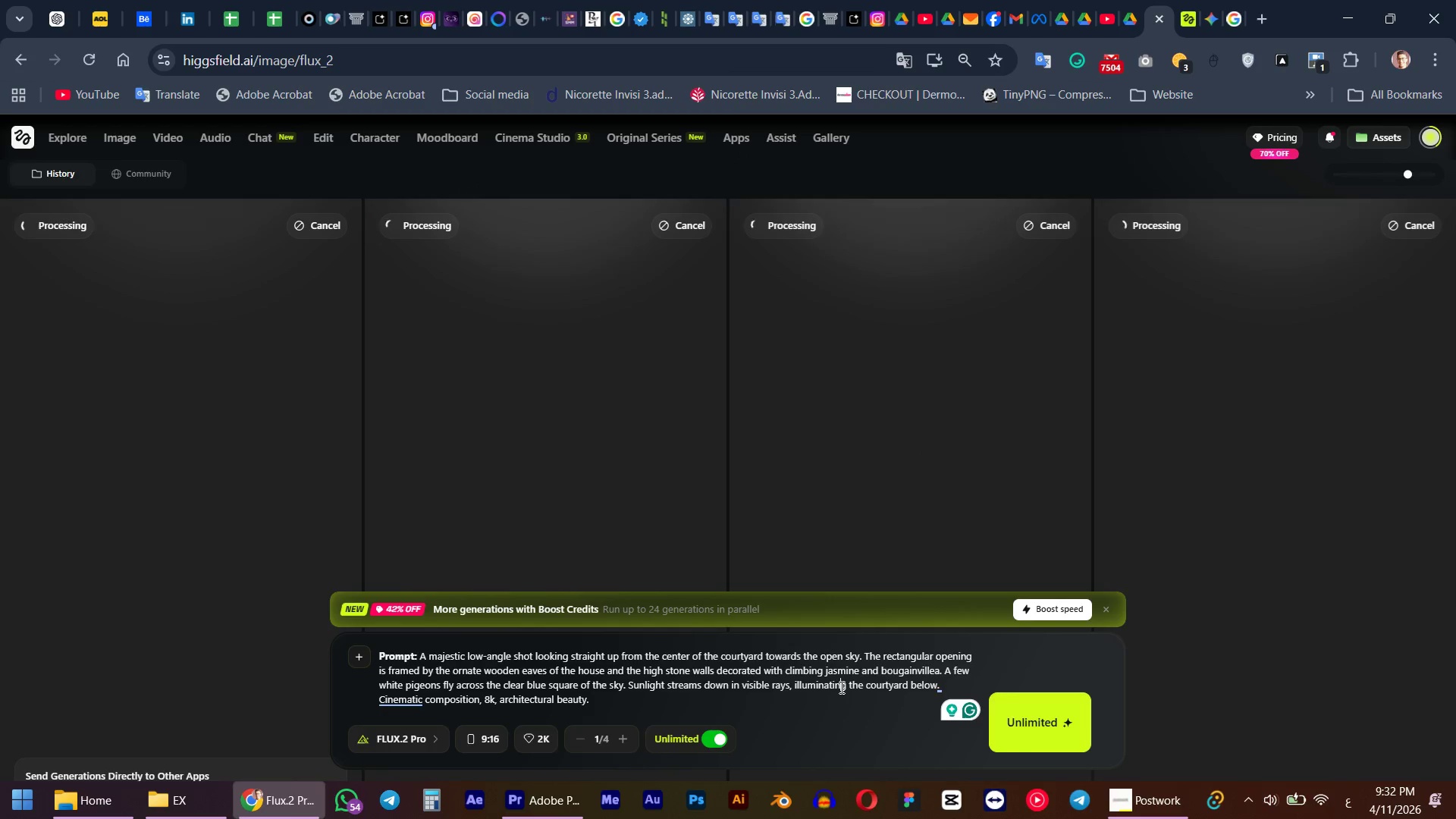 
key(Control+A)
 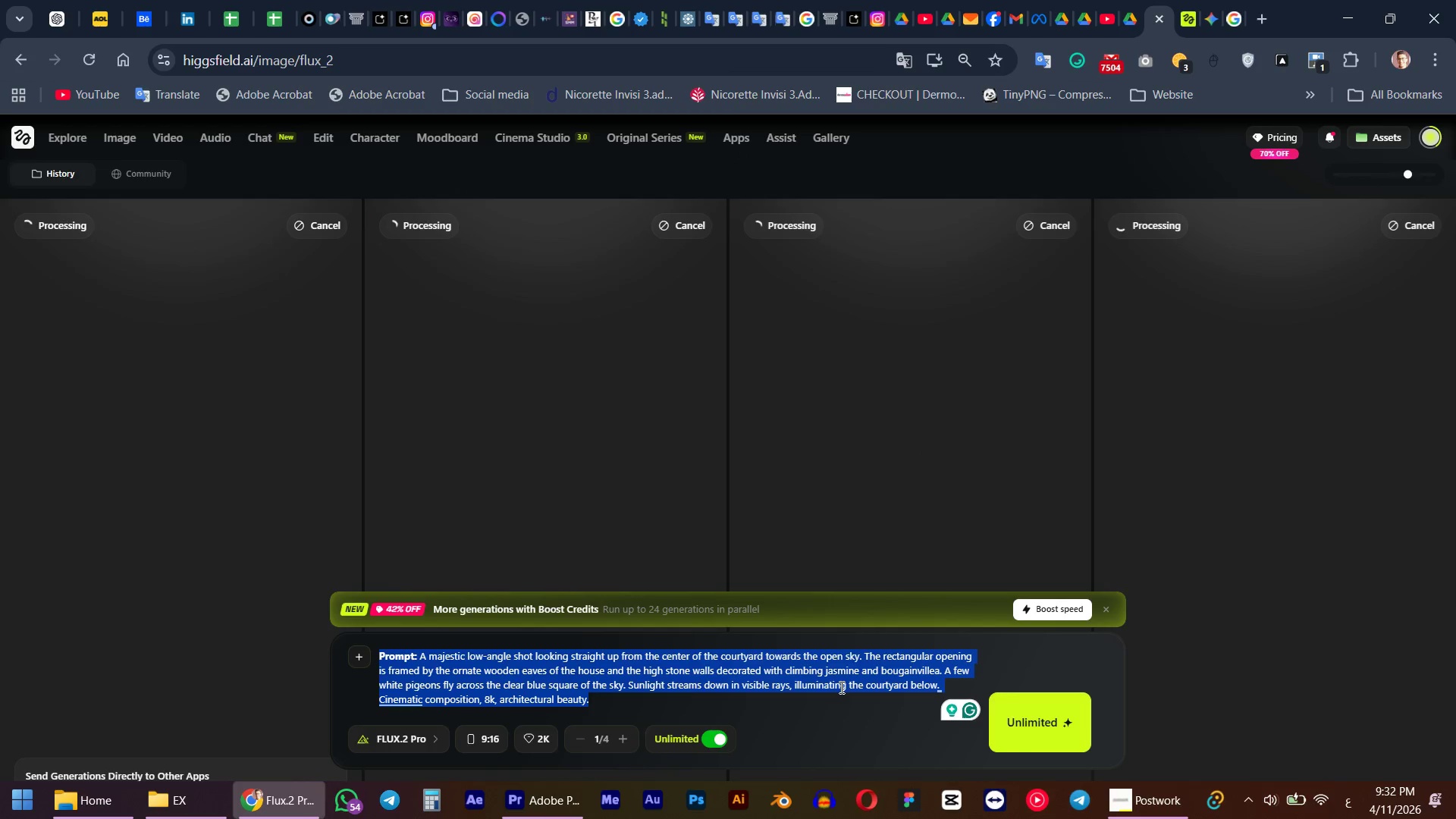 
key(Control+V)
 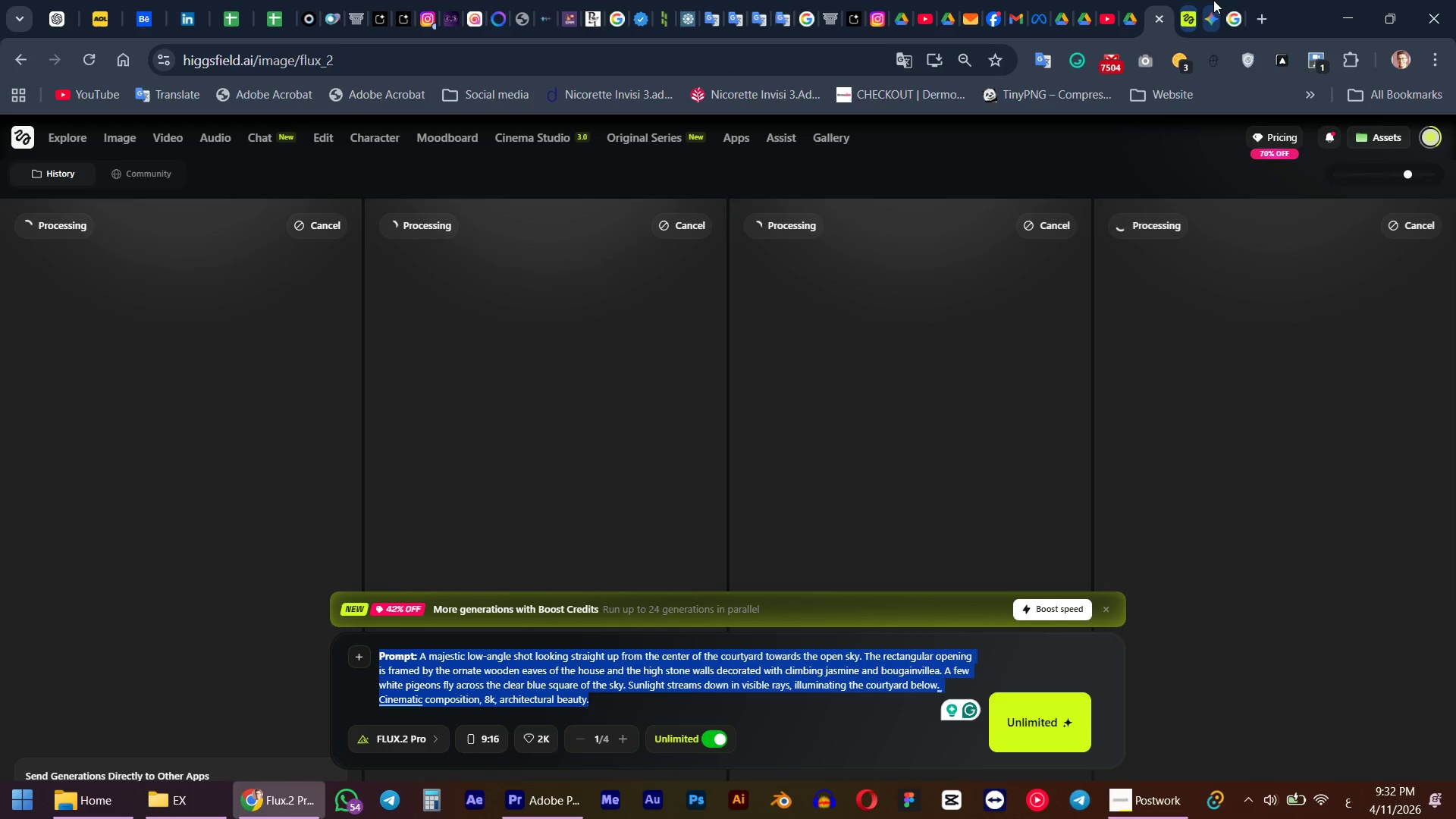 
left_click([1216, 0])
 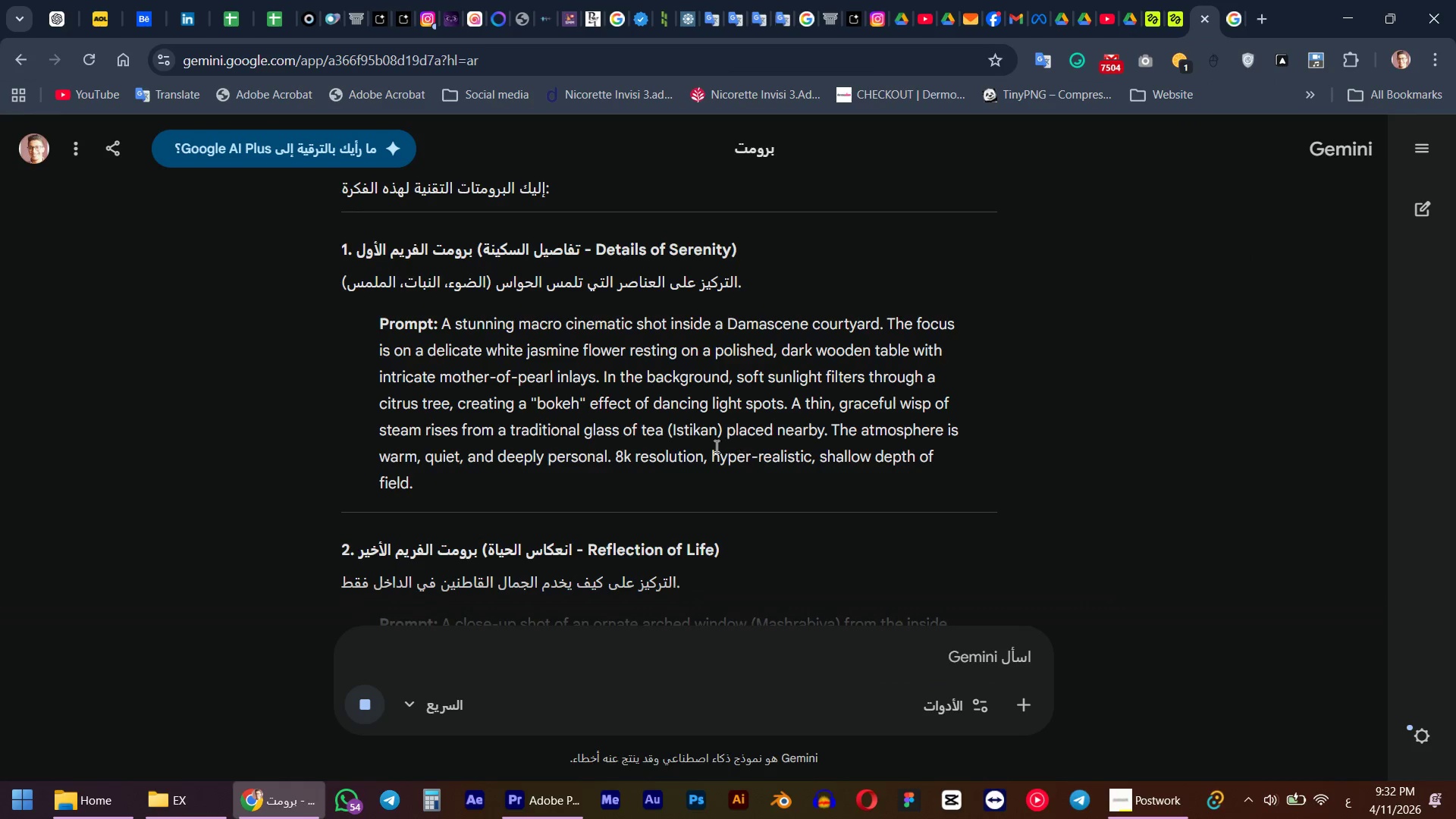 
scroll: coordinate [715, 446], scroll_direction: up, amount: 1.0
 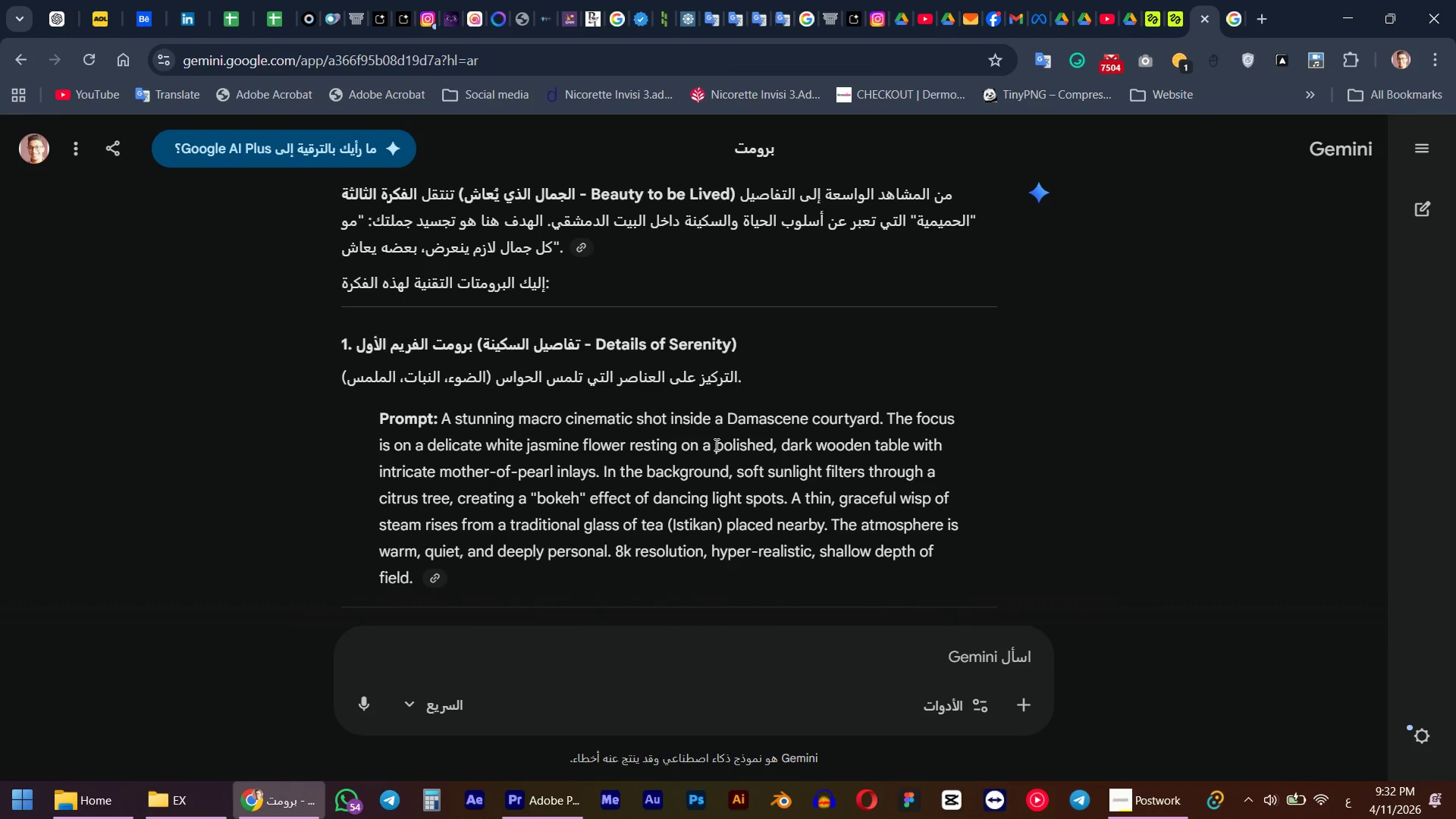 
left_click([697, 396])
 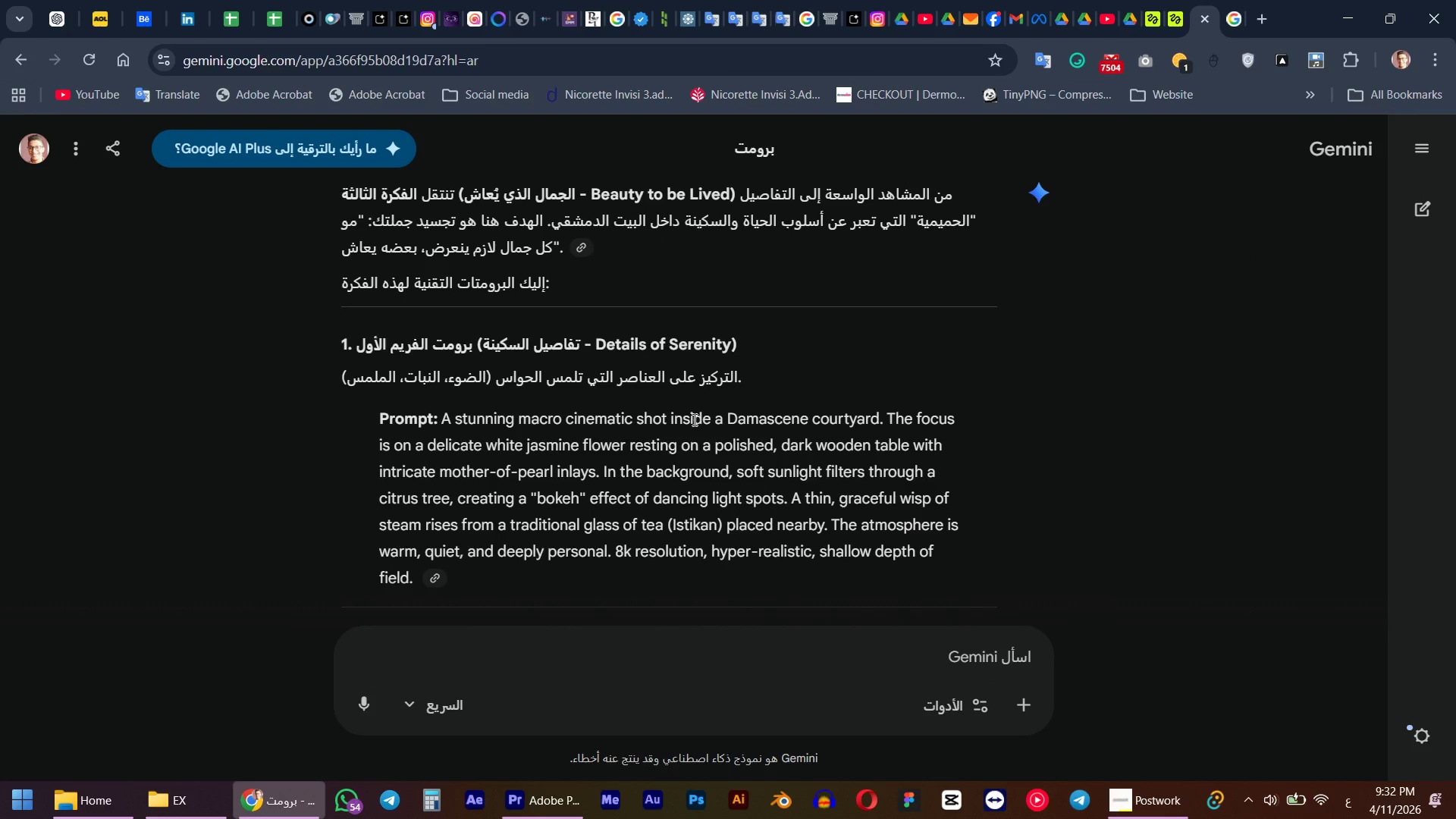 
double_click([693, 419])
 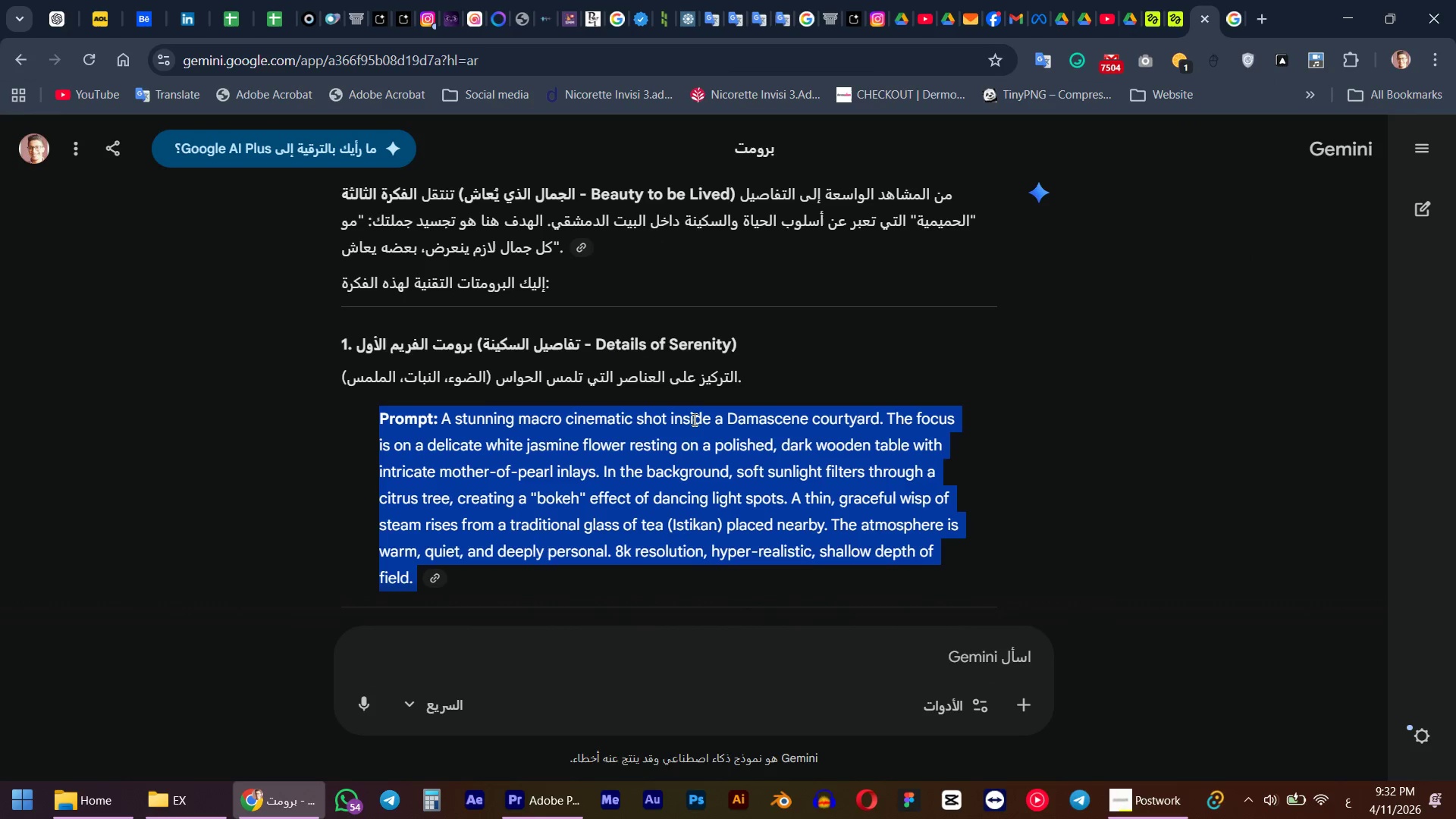 
triple_click([693, 419])
 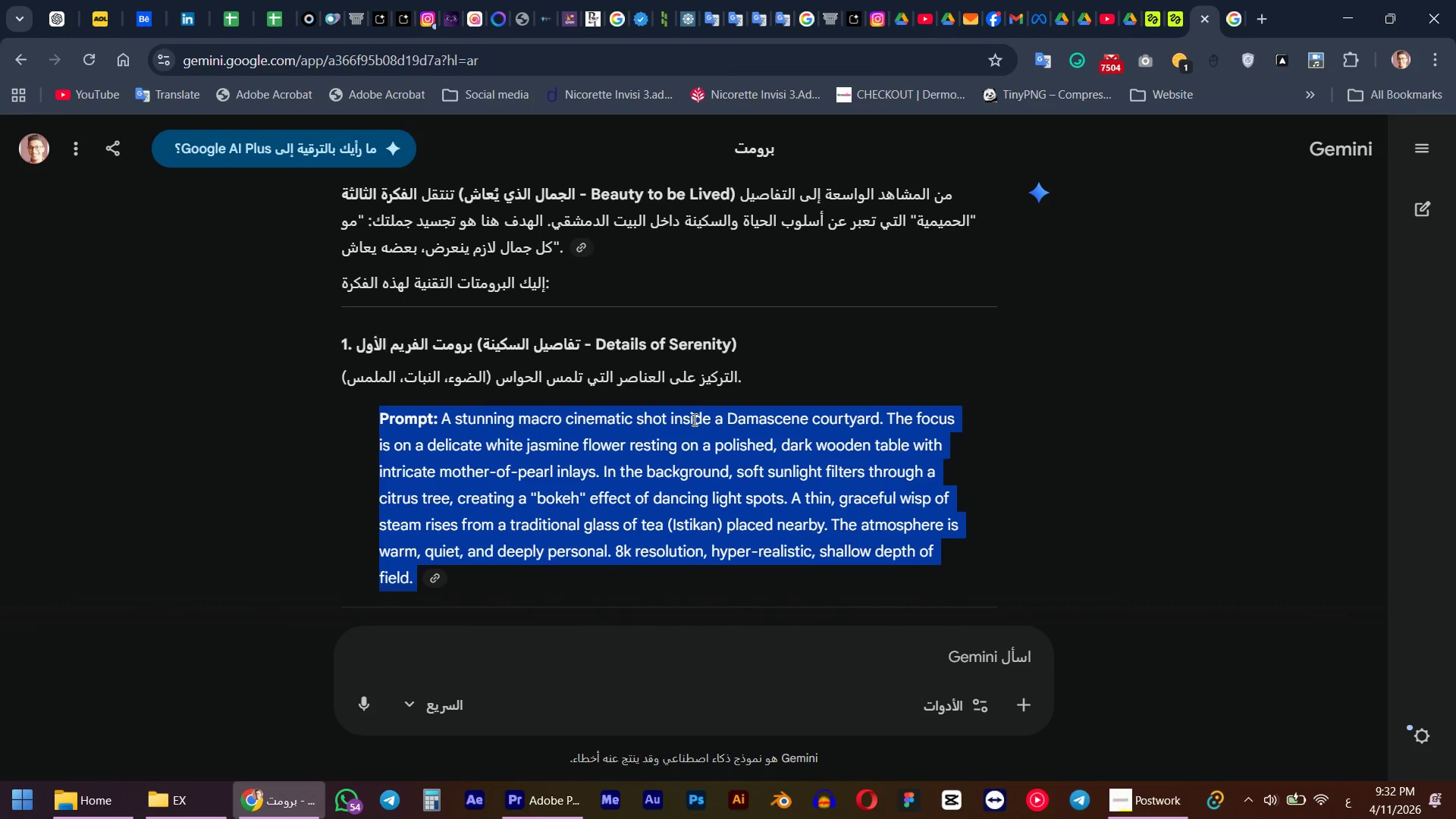 
key(Control+ControlLeft)
 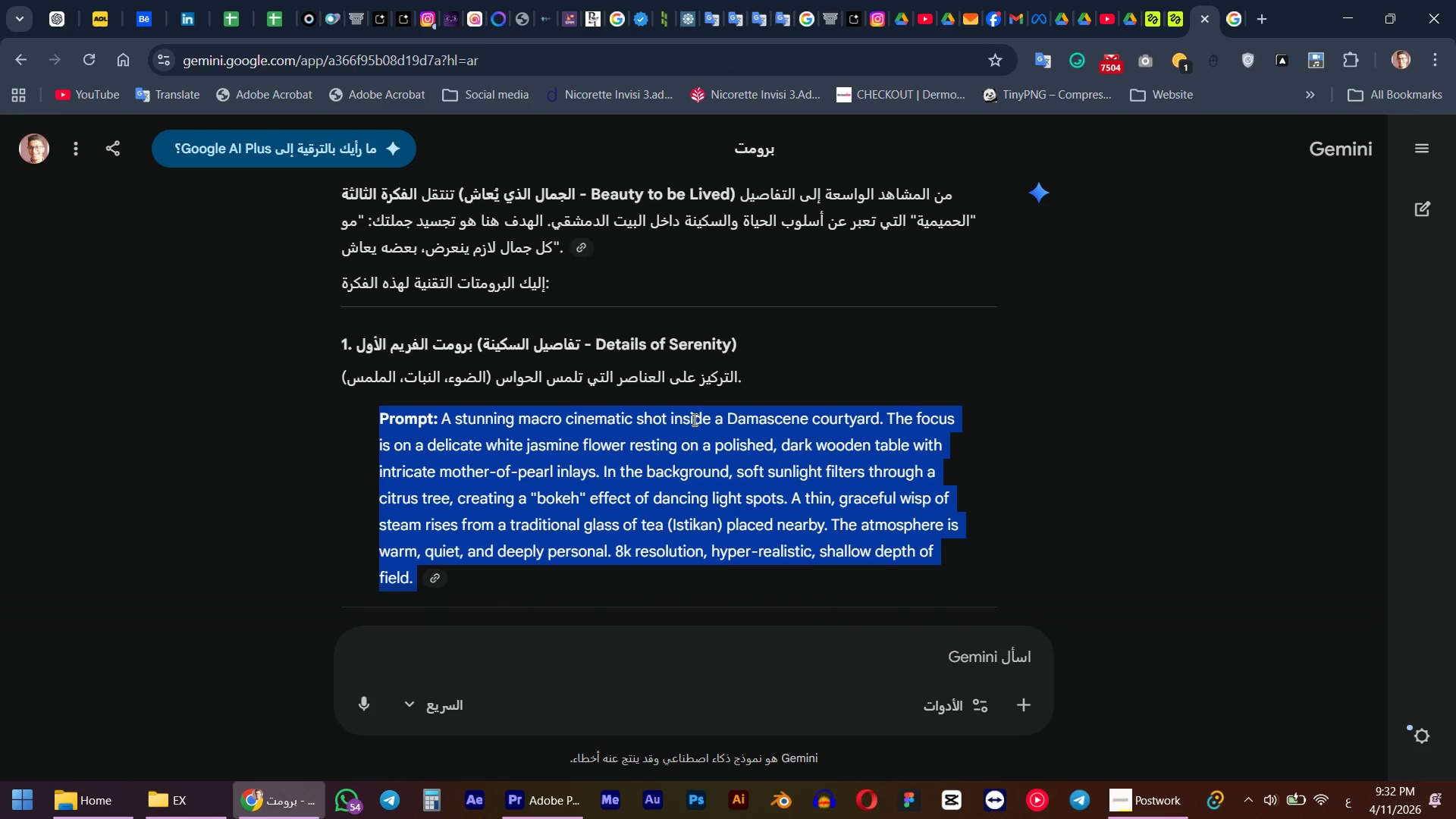 
key(Control+C)
 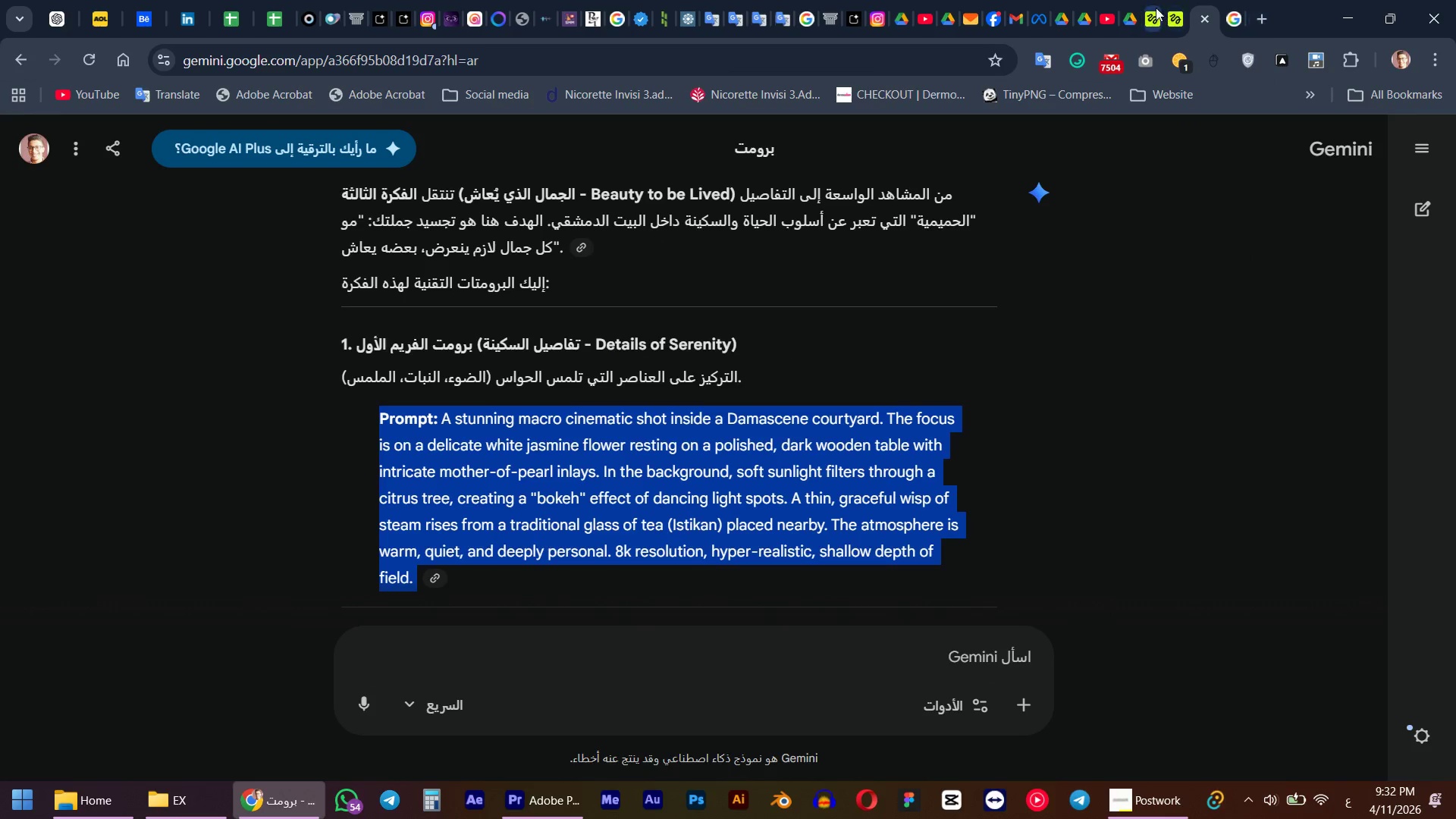 
left_click([1156, 6])
 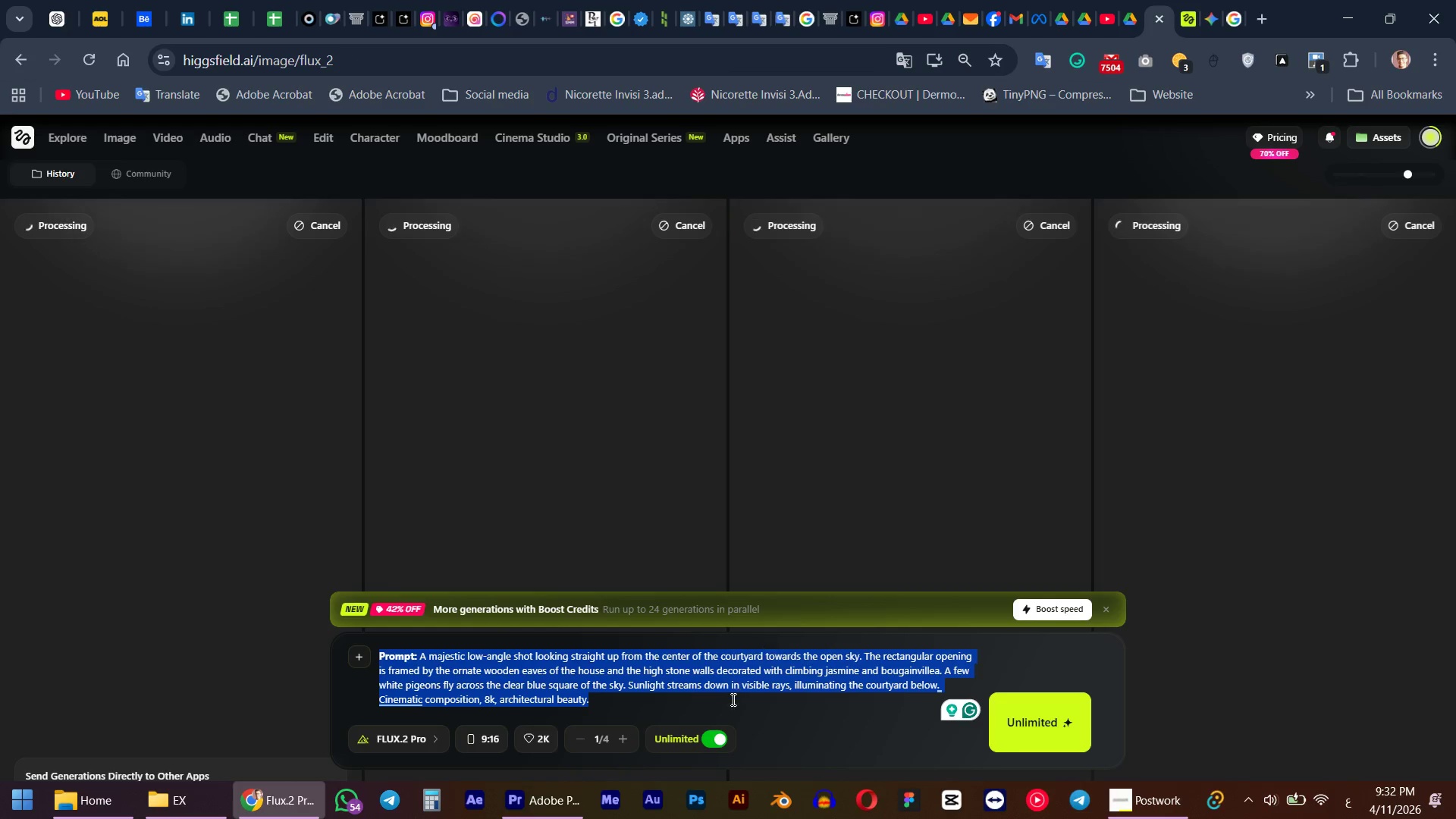 
key(Control+ControlLeft)
 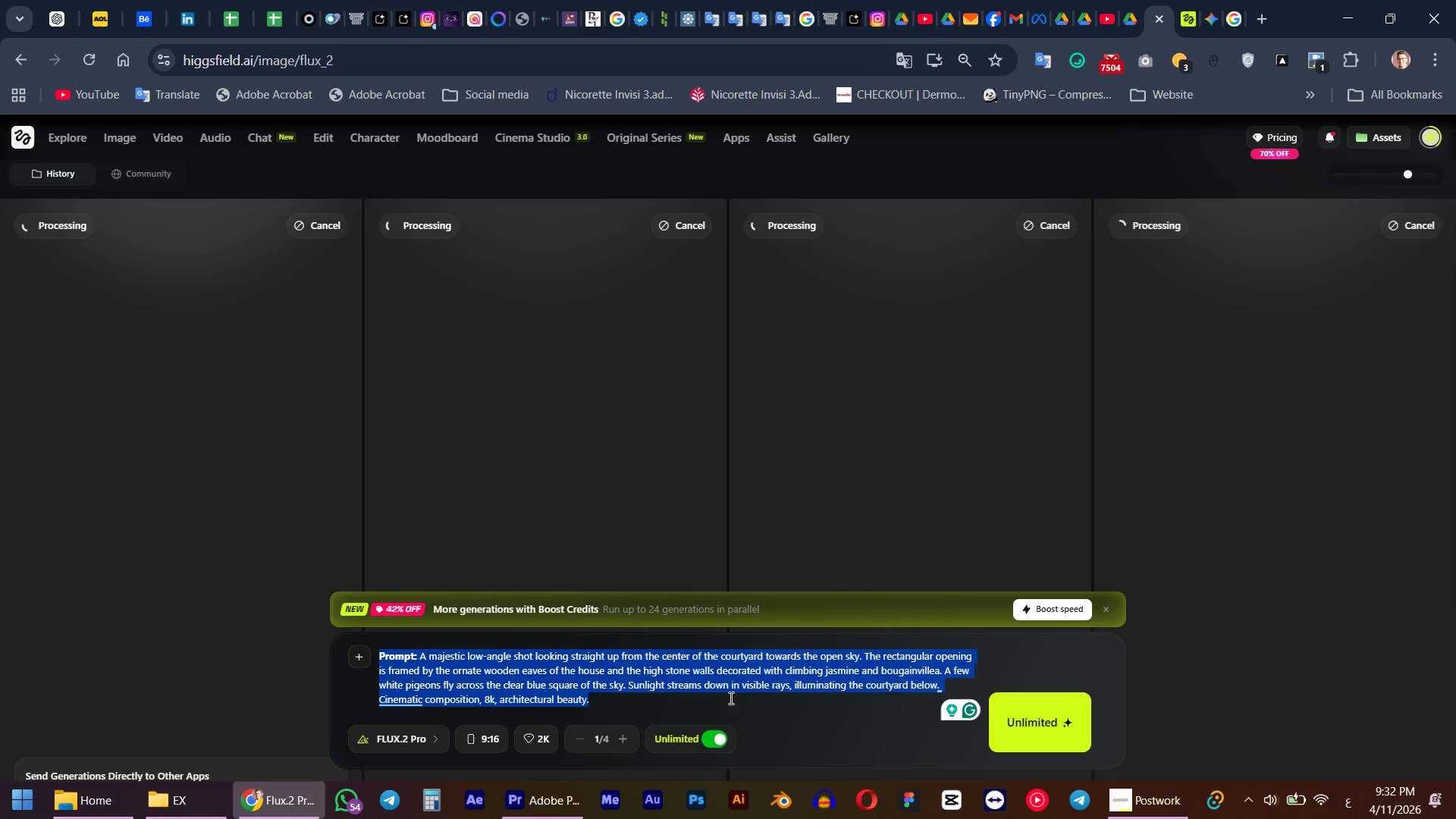 
key(Control+V)
 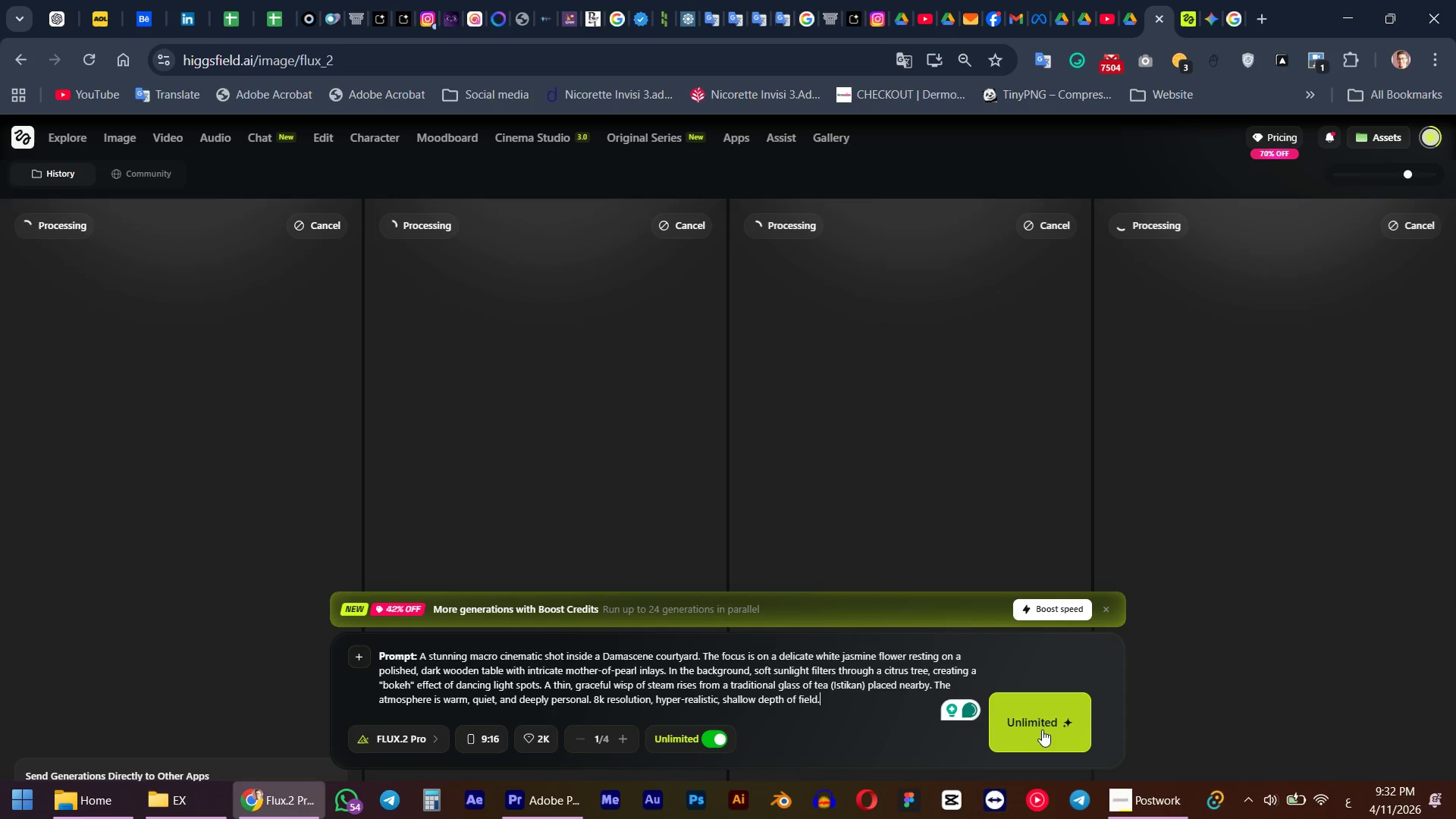 
left_click([1043, 730])
 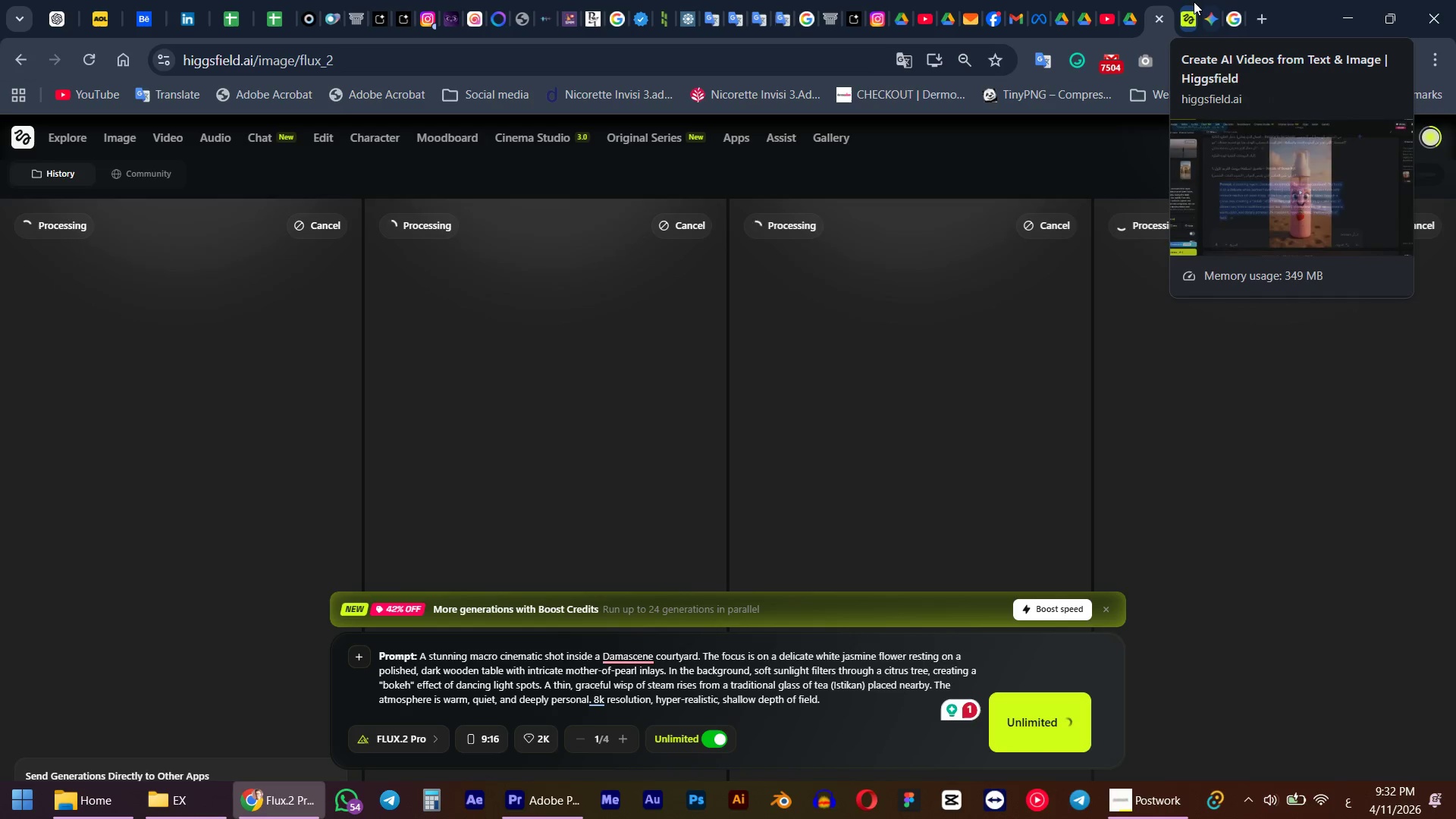 
left_click([1212, 0])
 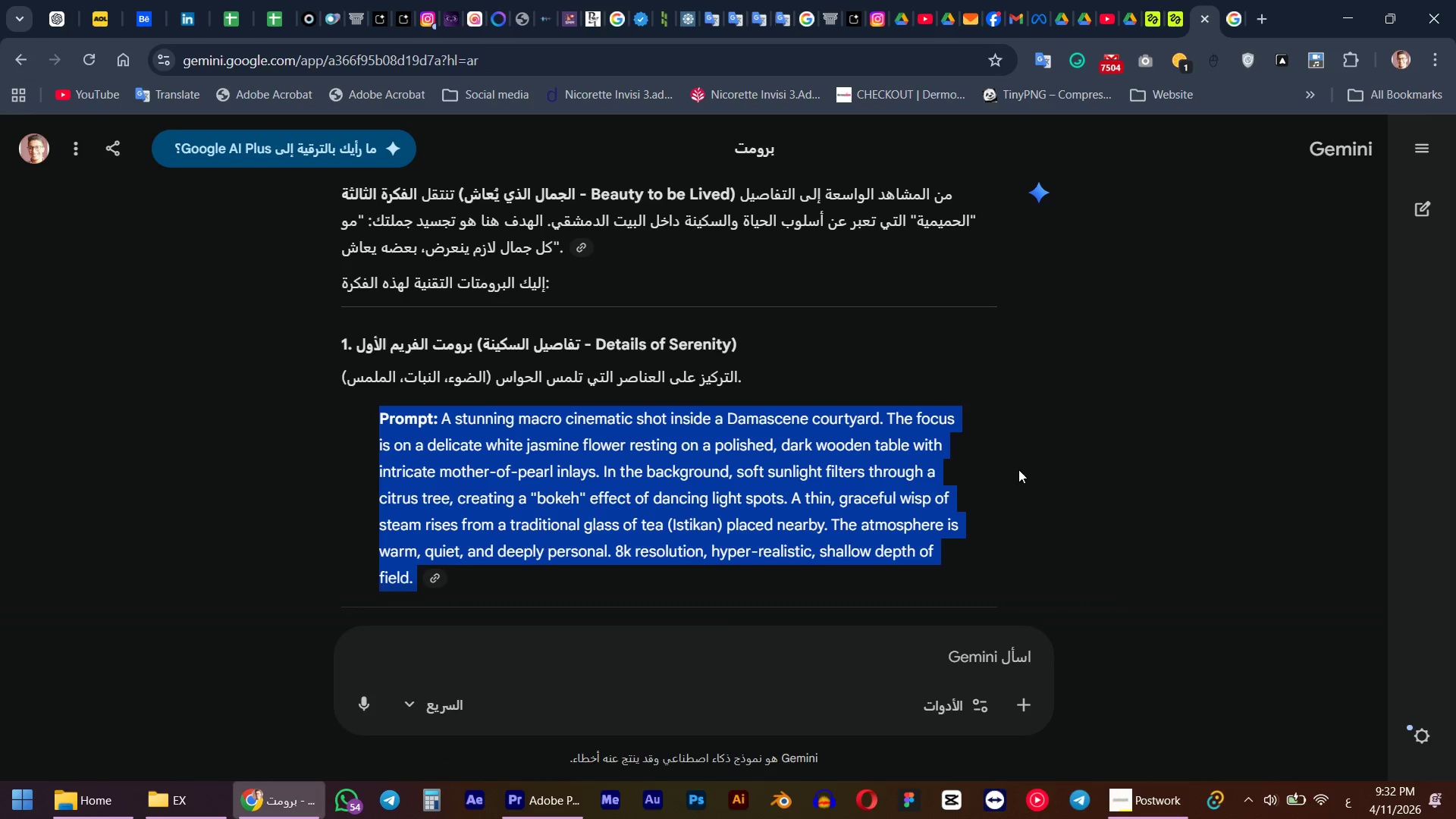 
scroll: coordinate [1003, 471], scroll_direction: down, amount: 4.0
 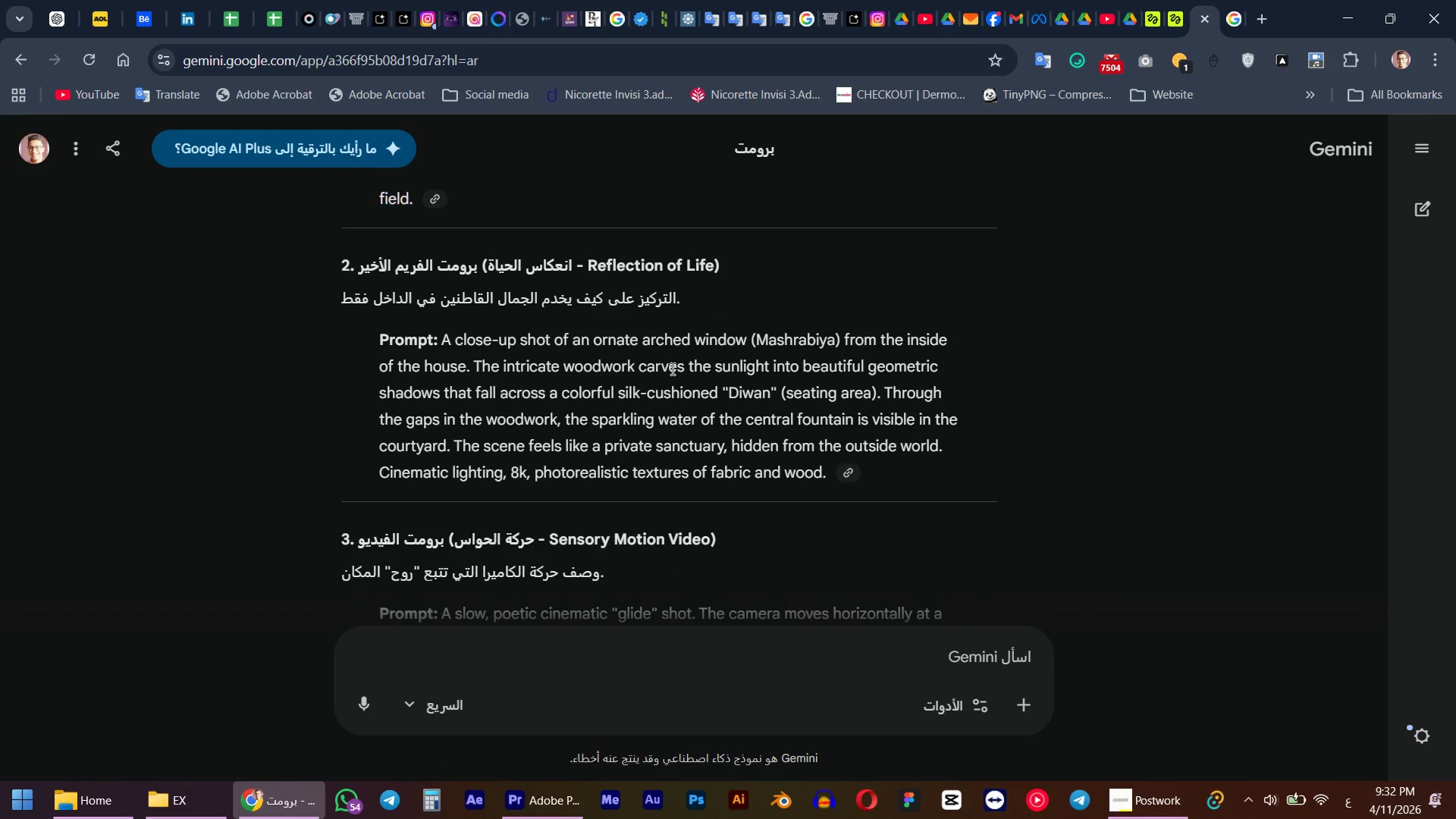 
double_click([671, 369])
 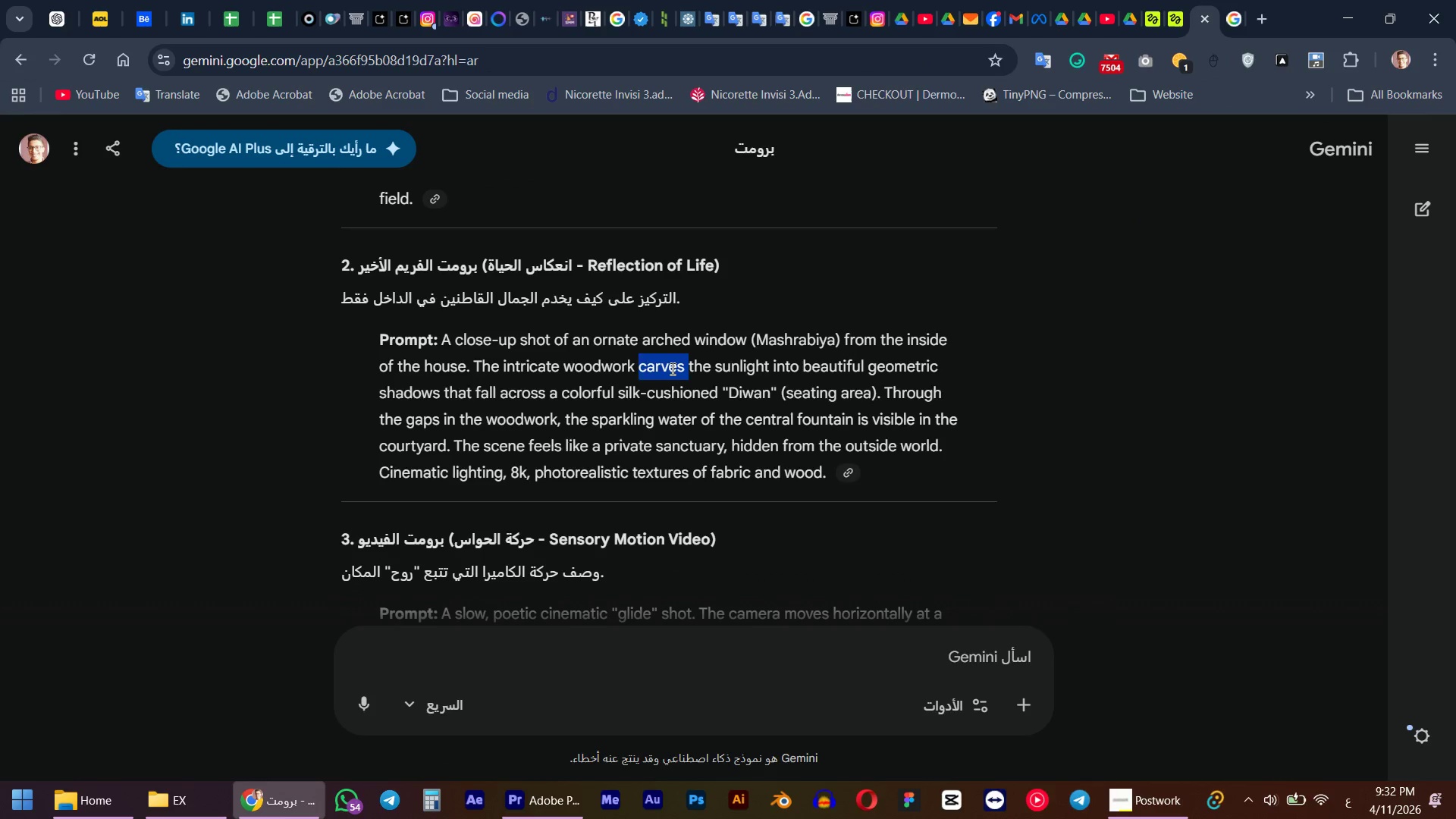 
triple_click([671, 369])
 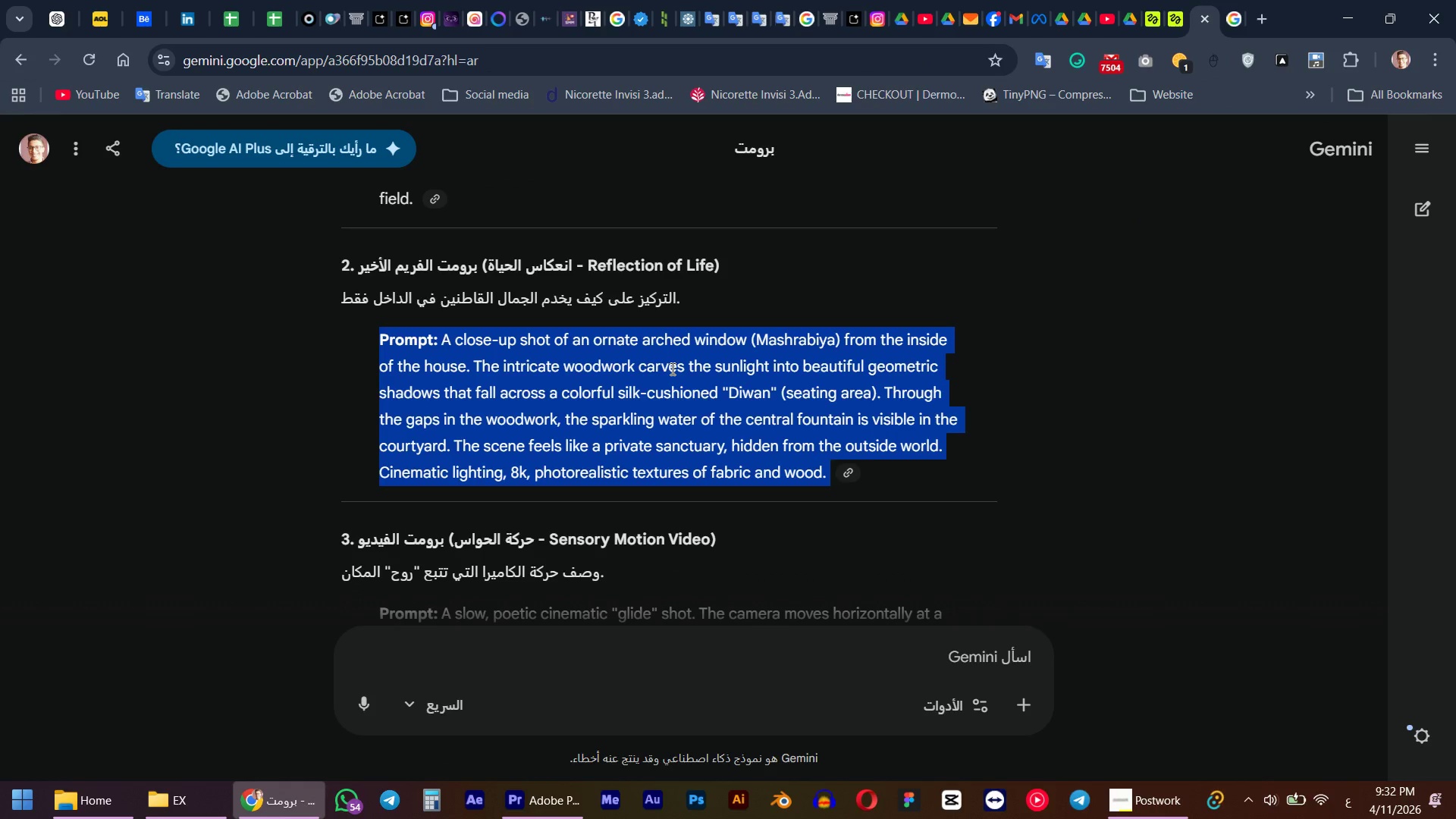 
key(Control+ControlLeft)
 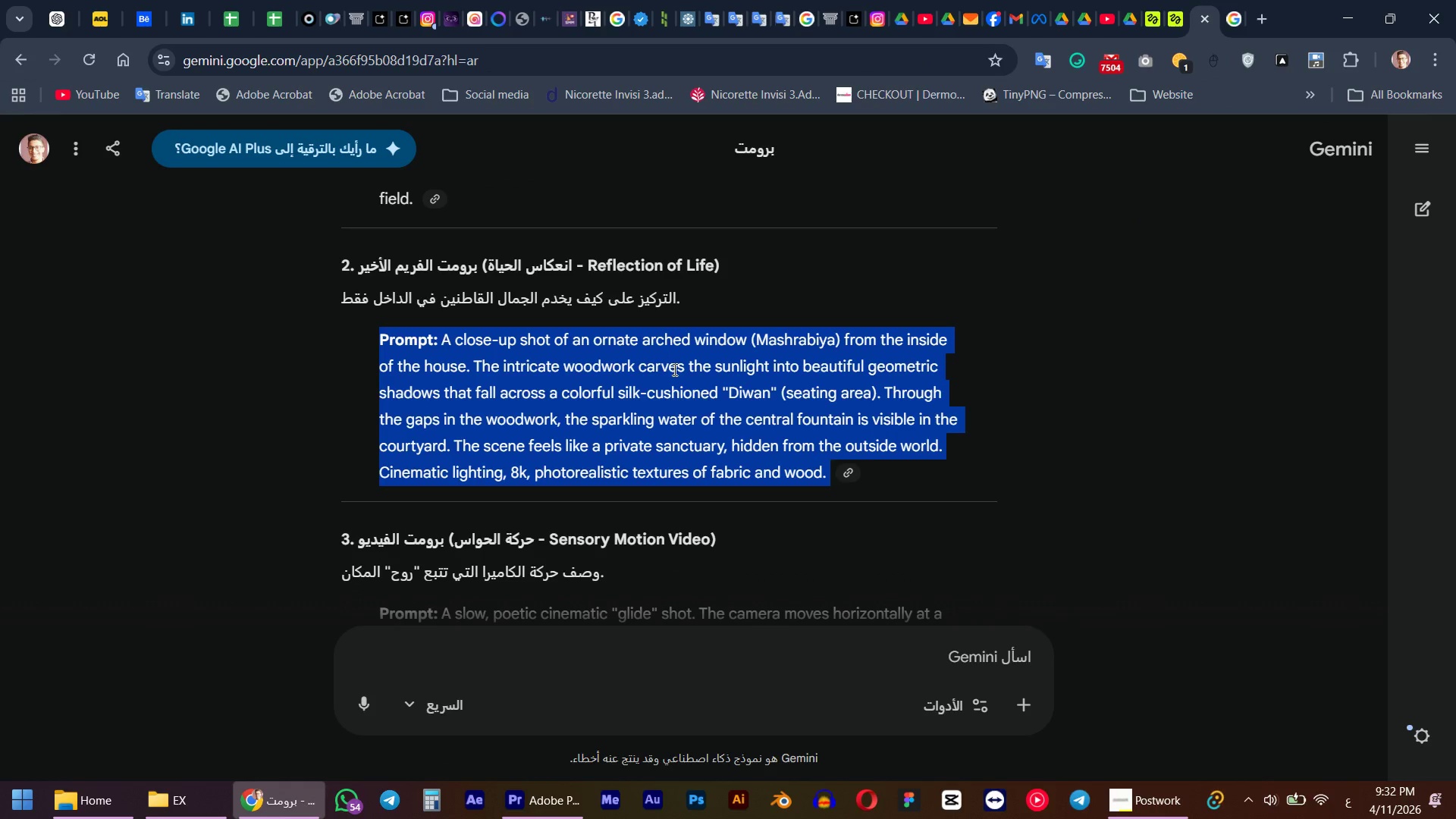 
key(Control+C)
 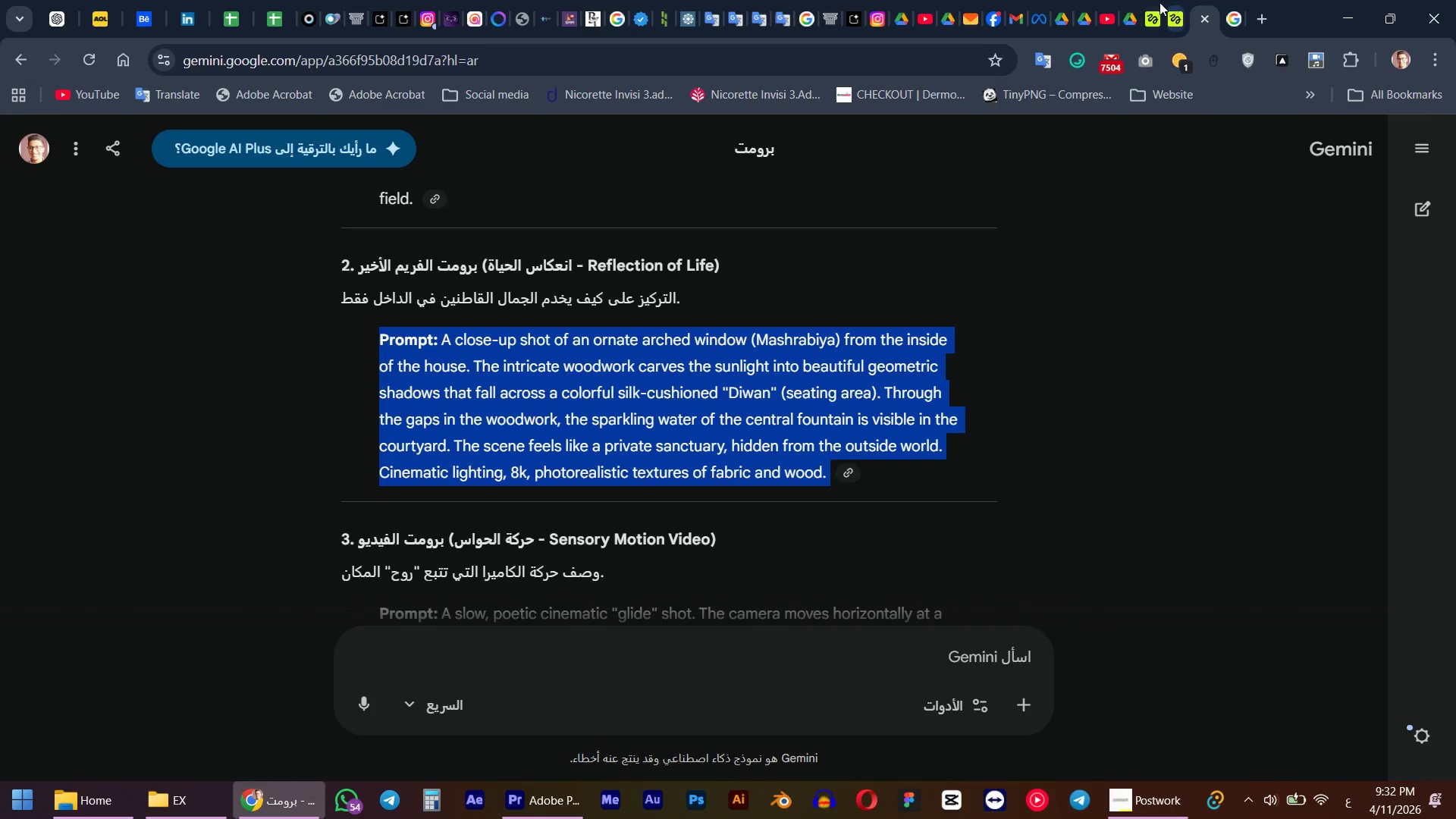 
left_click([1156, 2])
 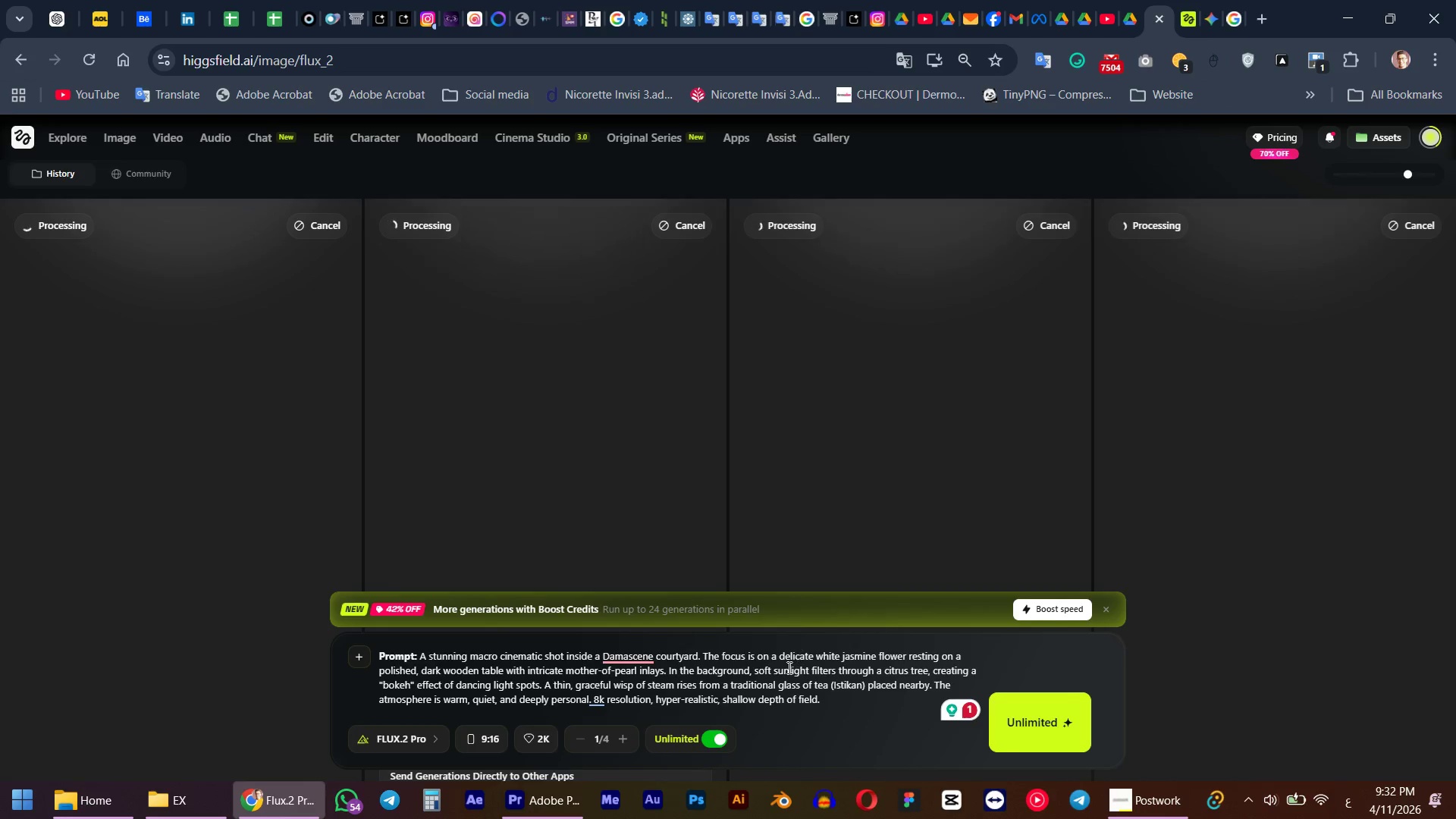 
left_click([786, 670])
 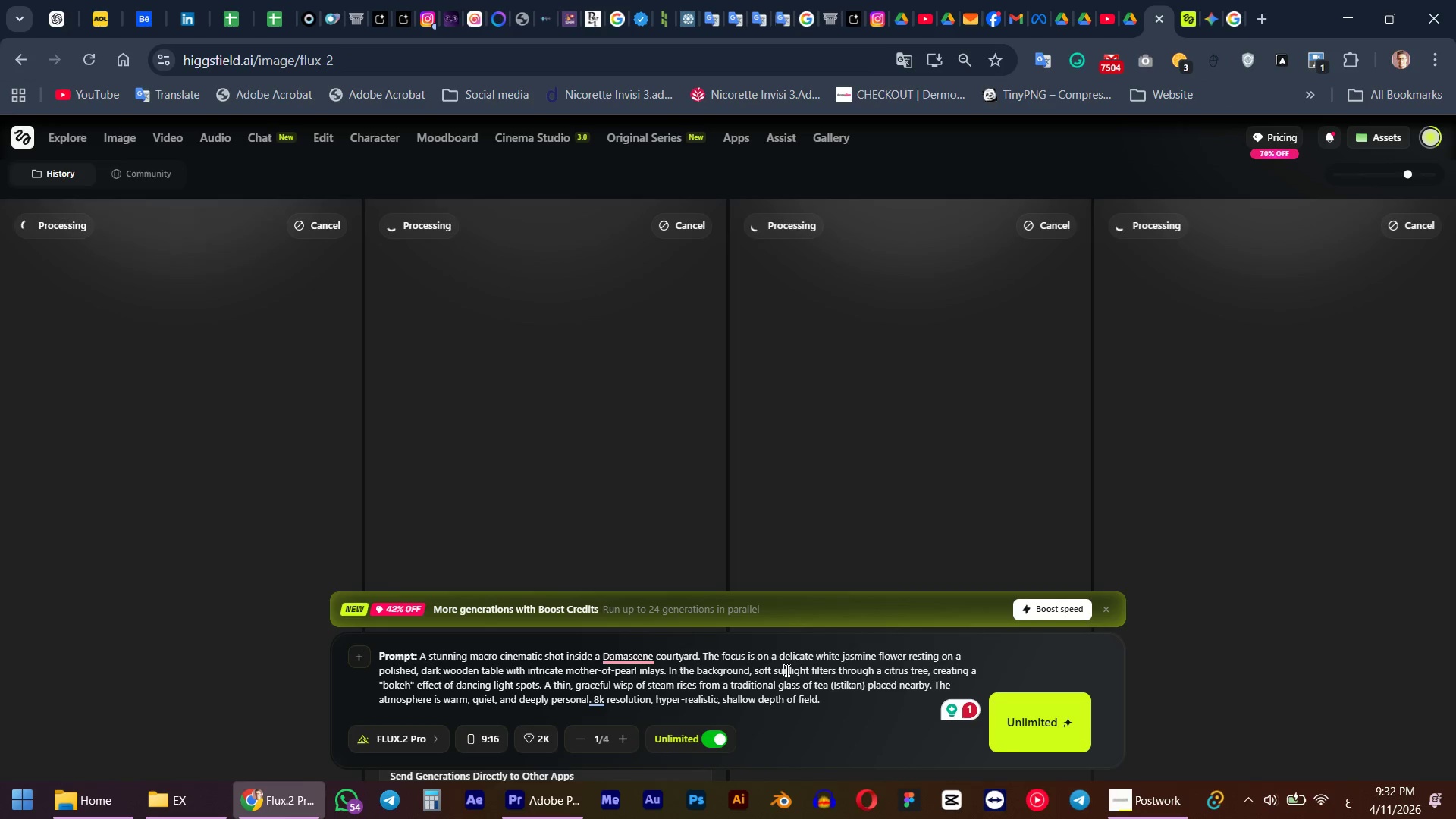 
key(Control+A)
 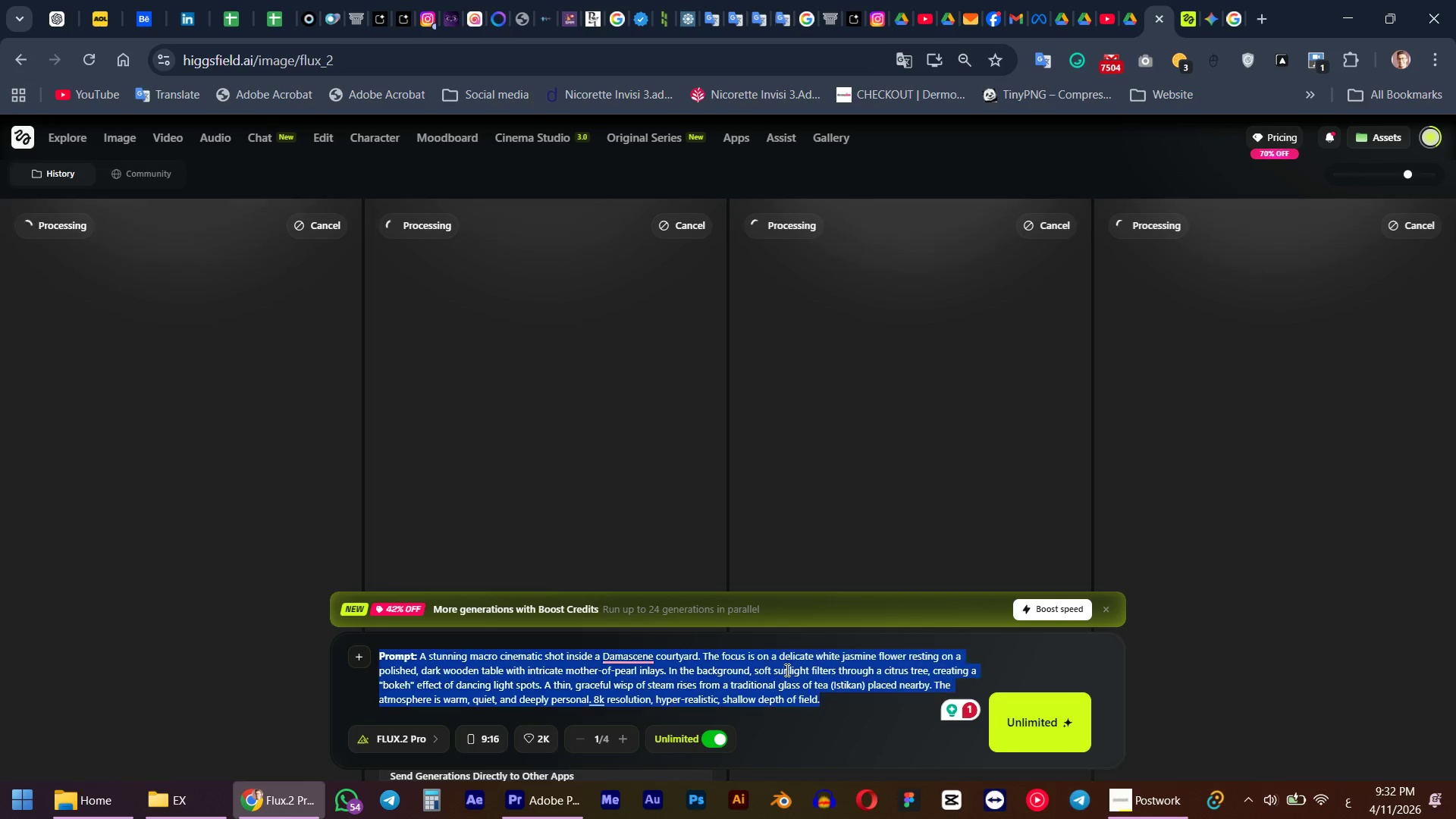 
key(Control+V)
 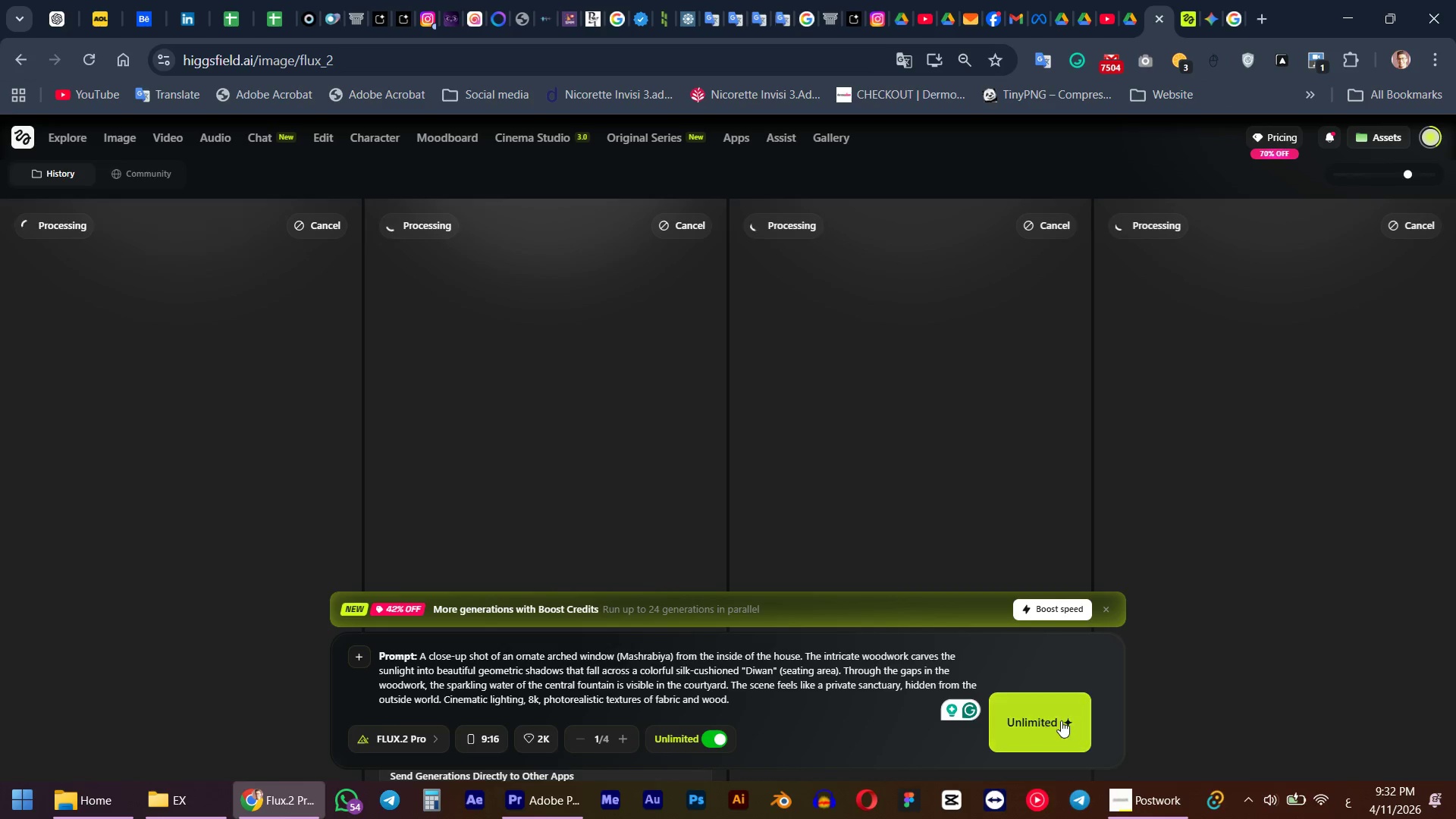 
left_click([1061, 724])
 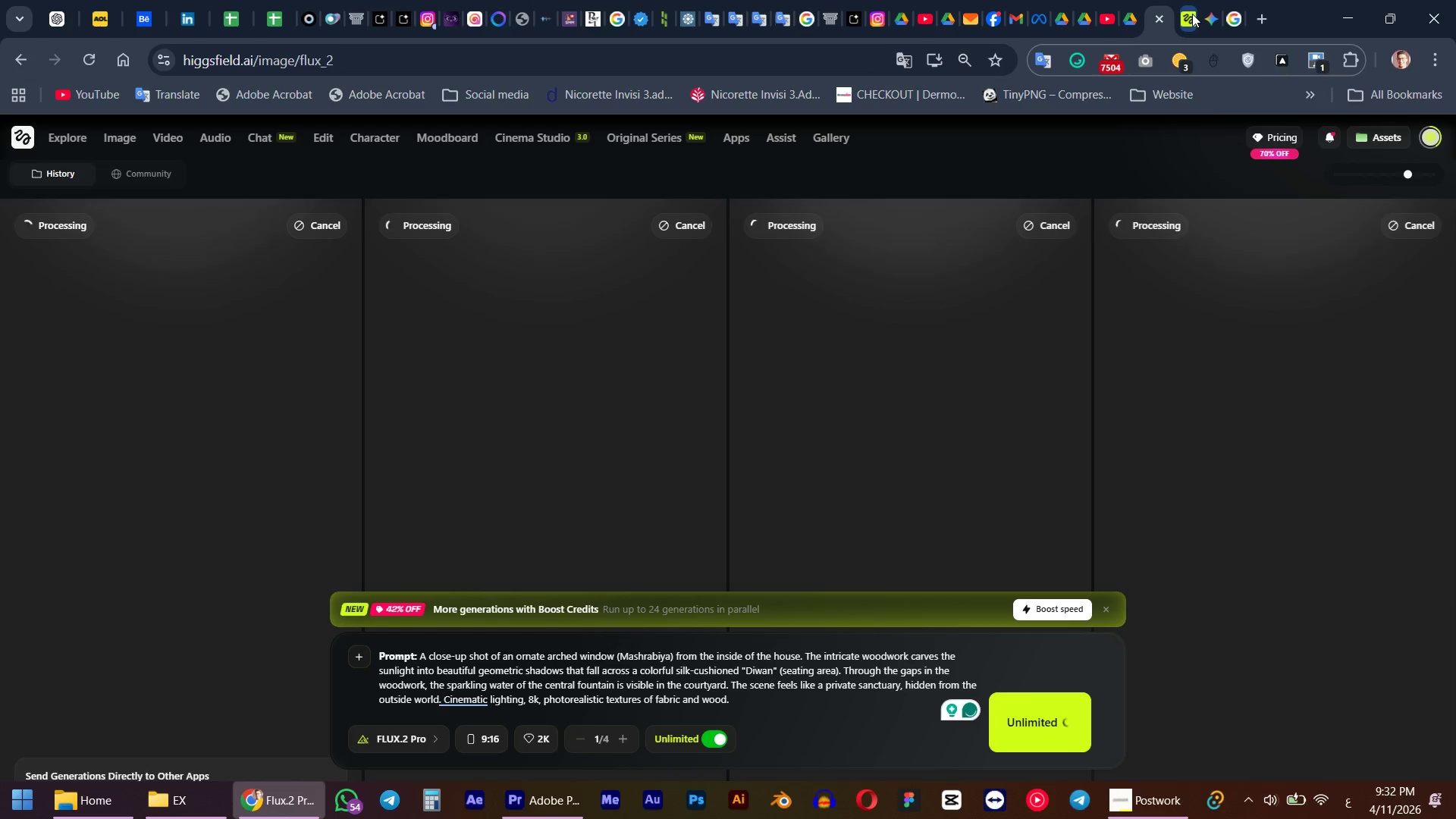 
left_click([1192, 14])
 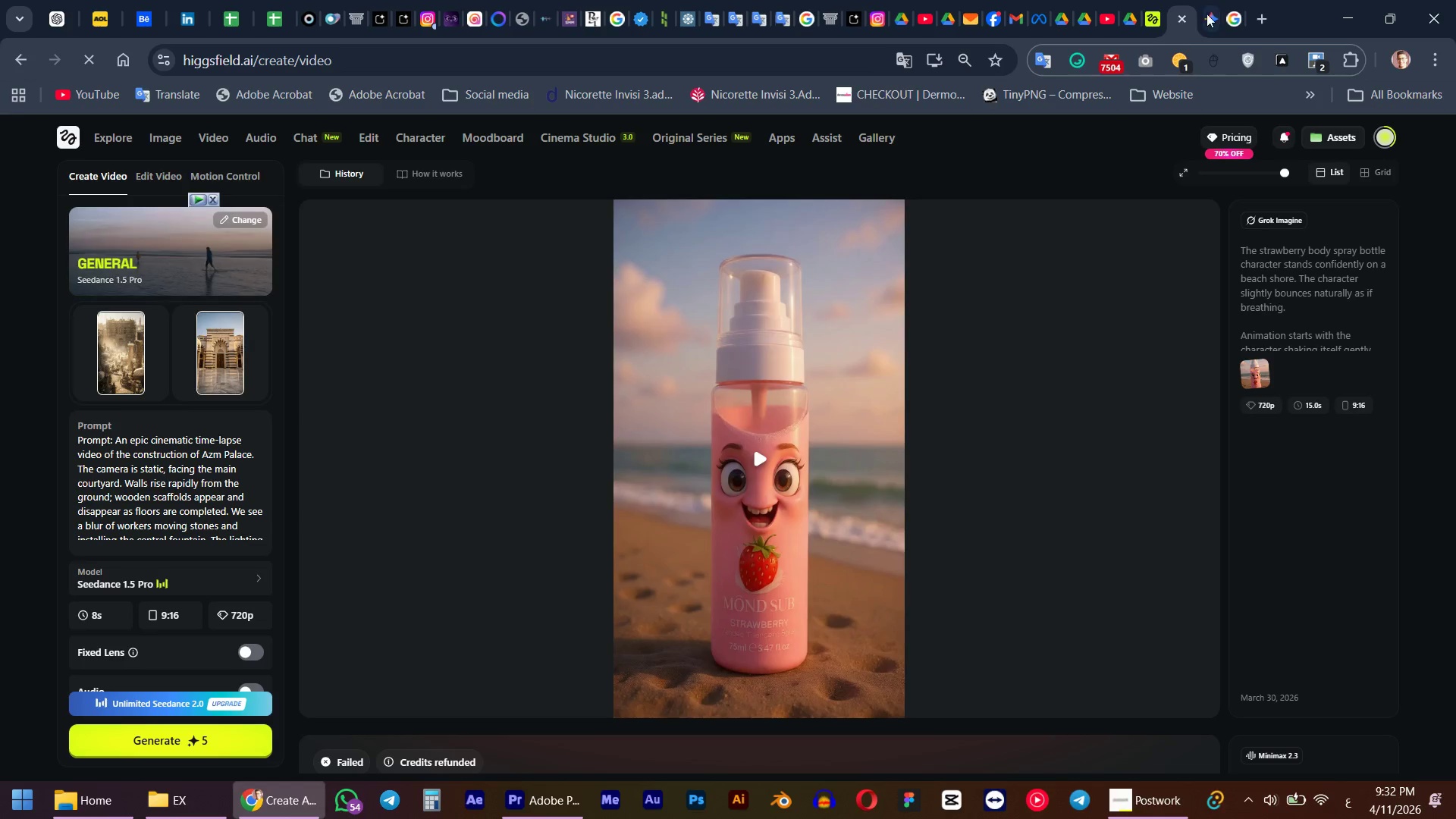 
left_click([1208, 14])
 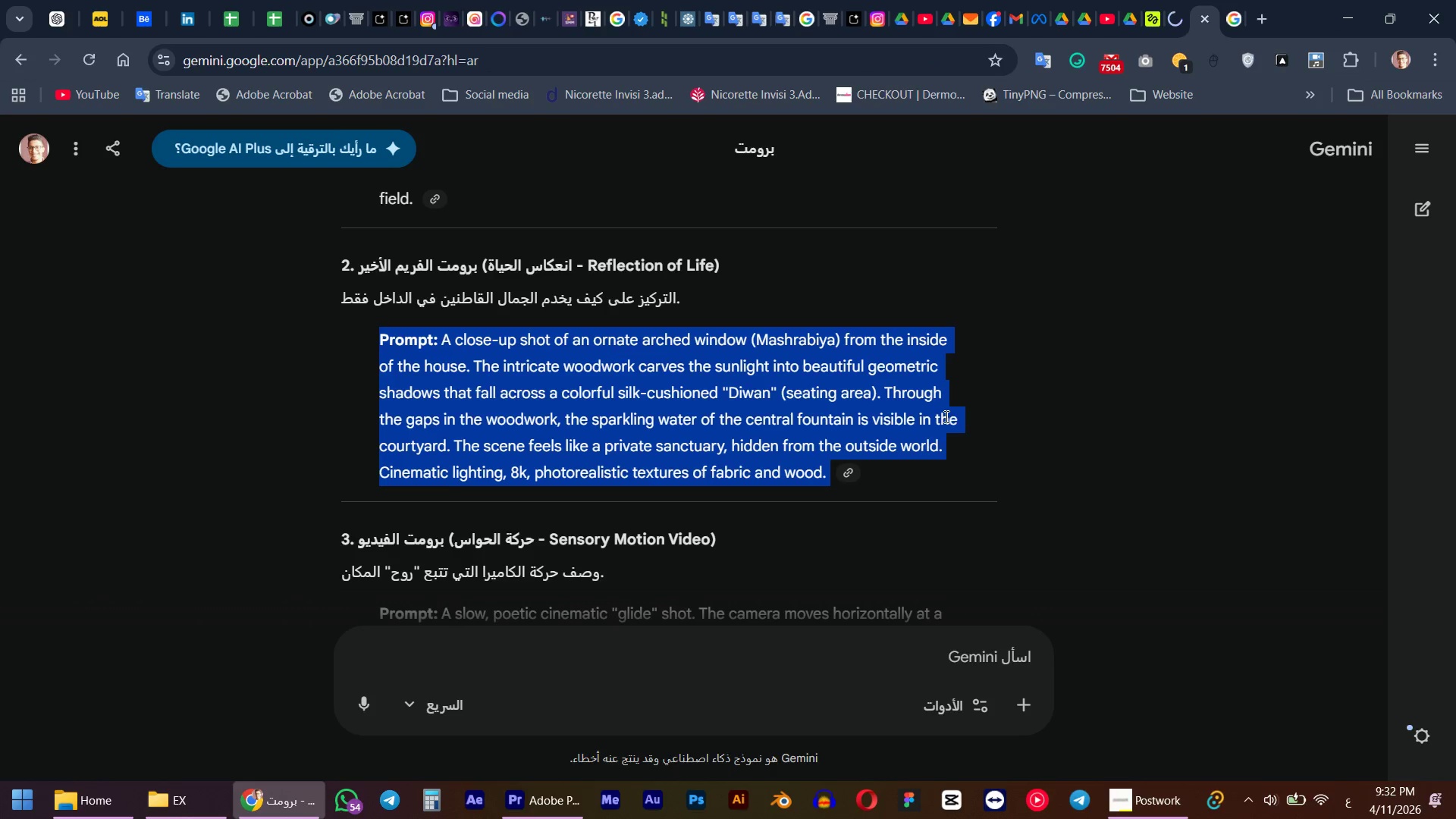 
scroll: coordinate [924, 442], scroll_direction: down, amount: 8.0
 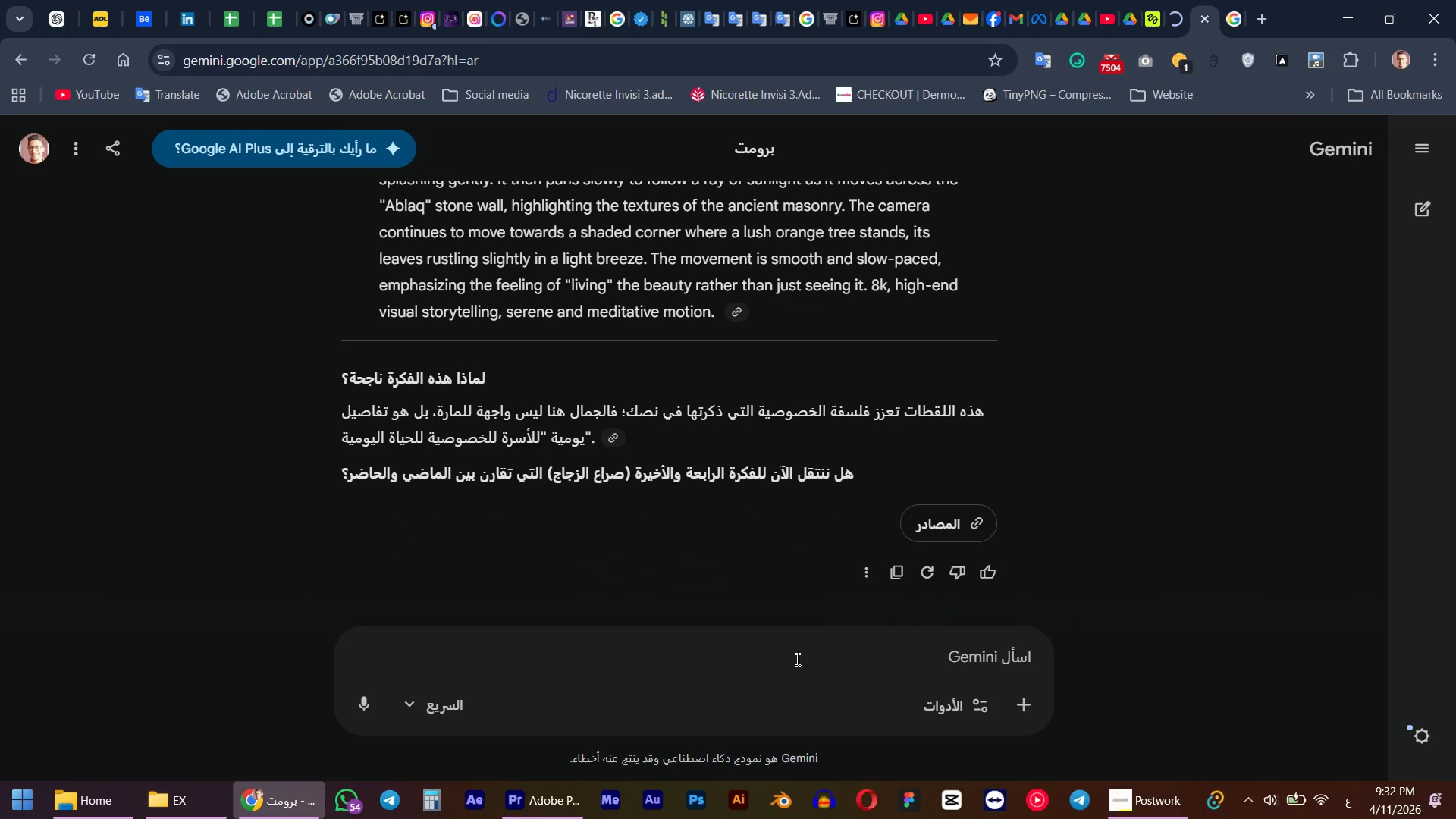 
left_click([796, 667])
 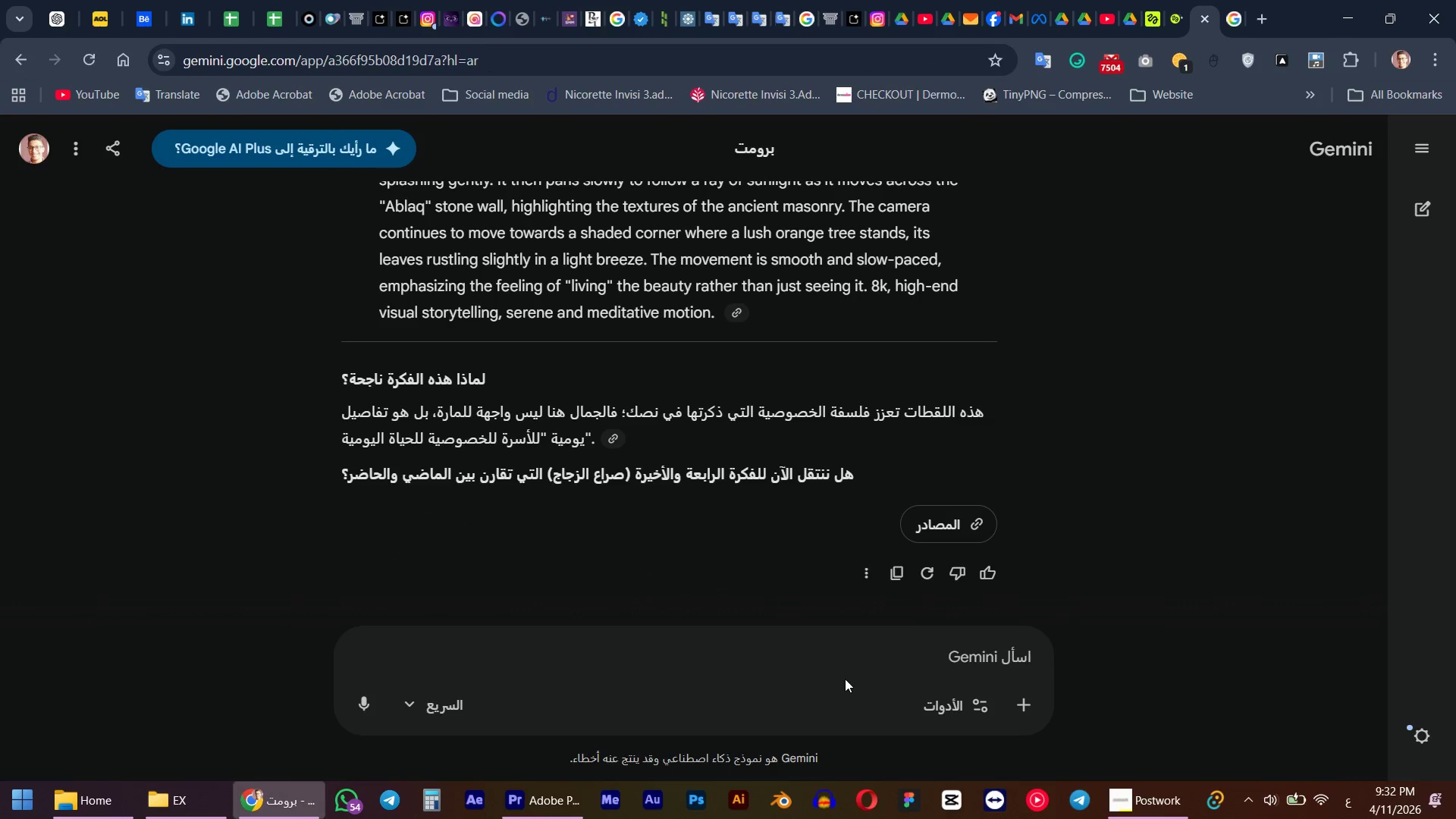 
type(hgvhfum )
 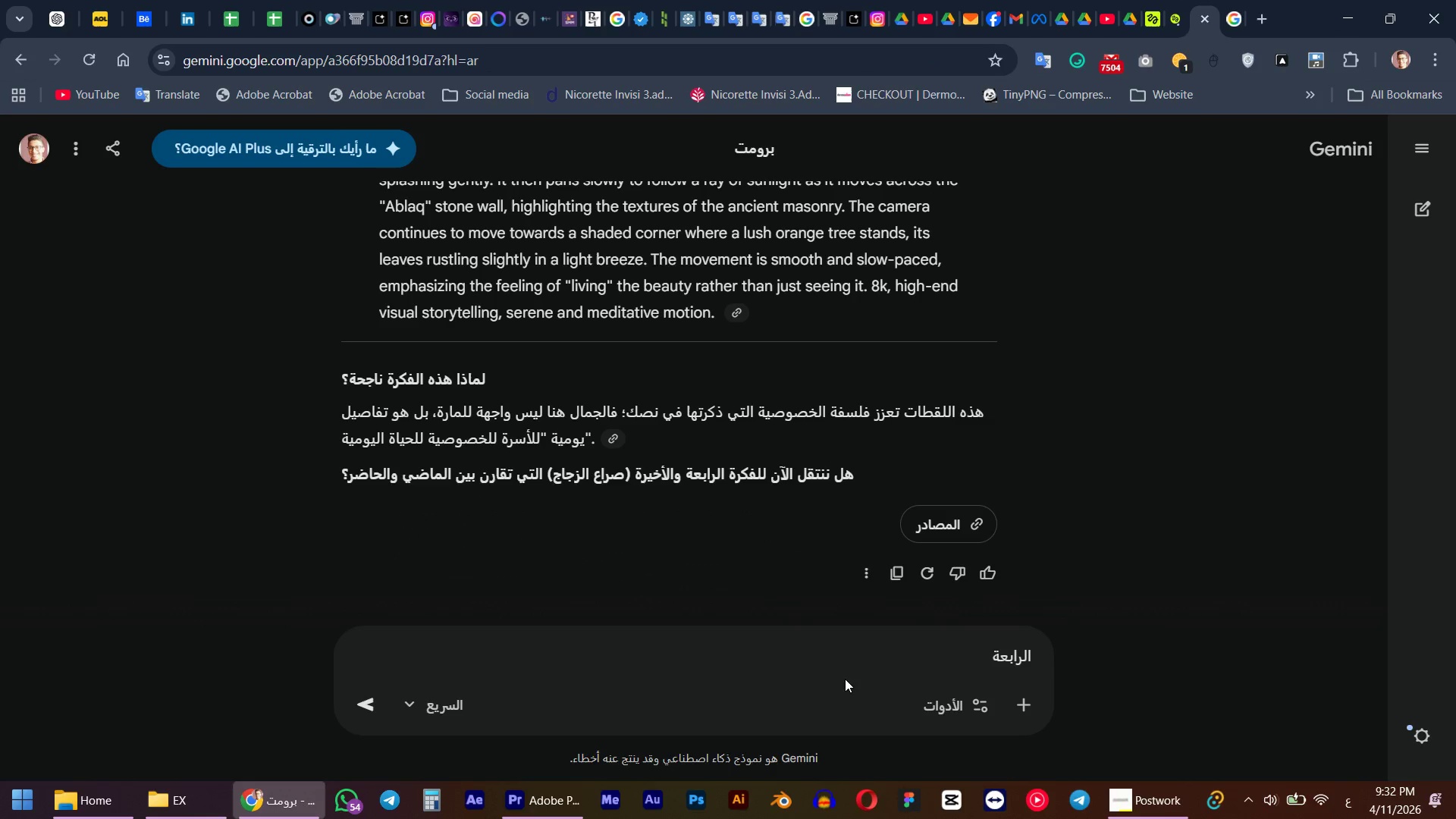 
key(Enter)
 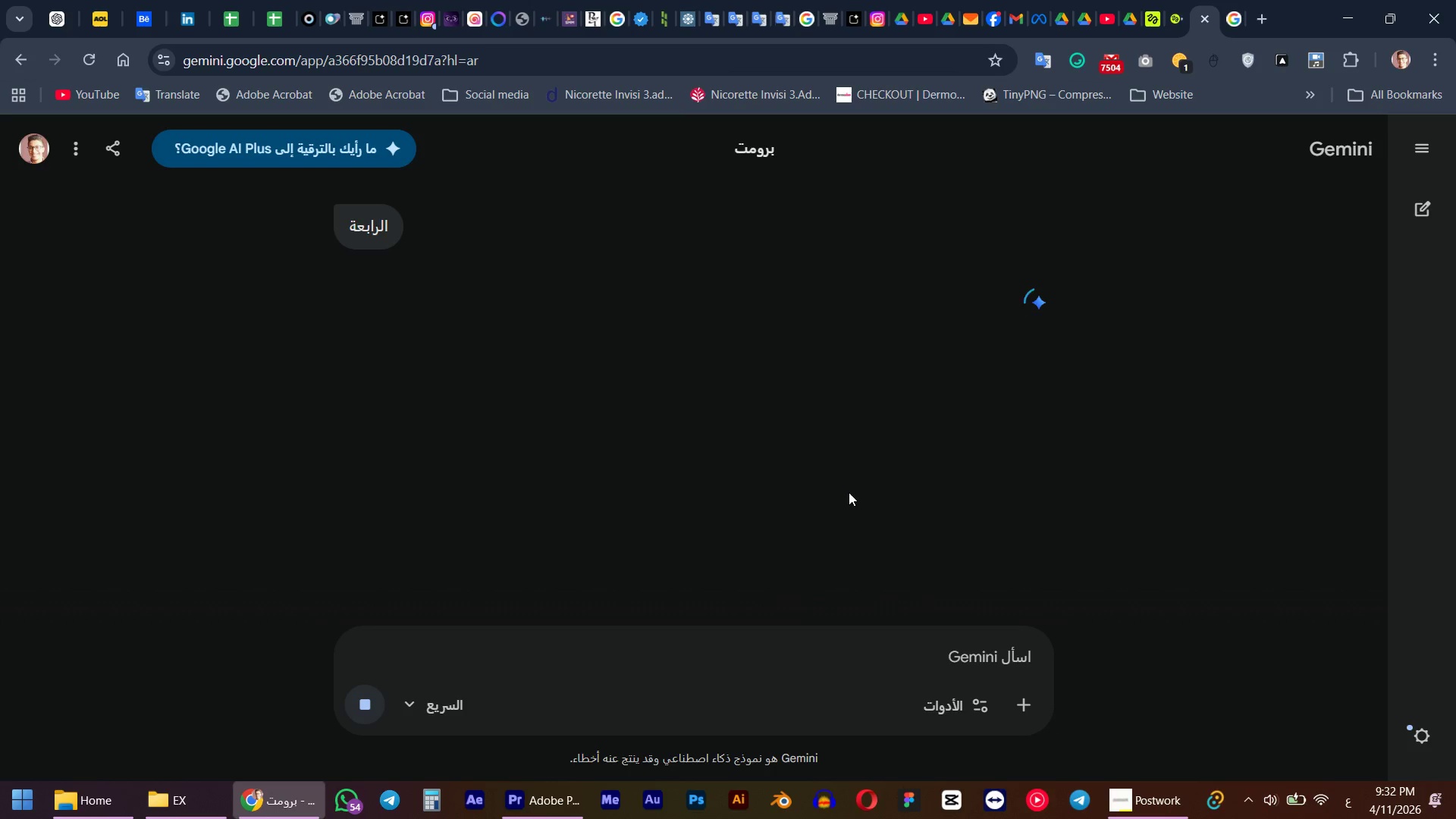 
wait(8.86)
 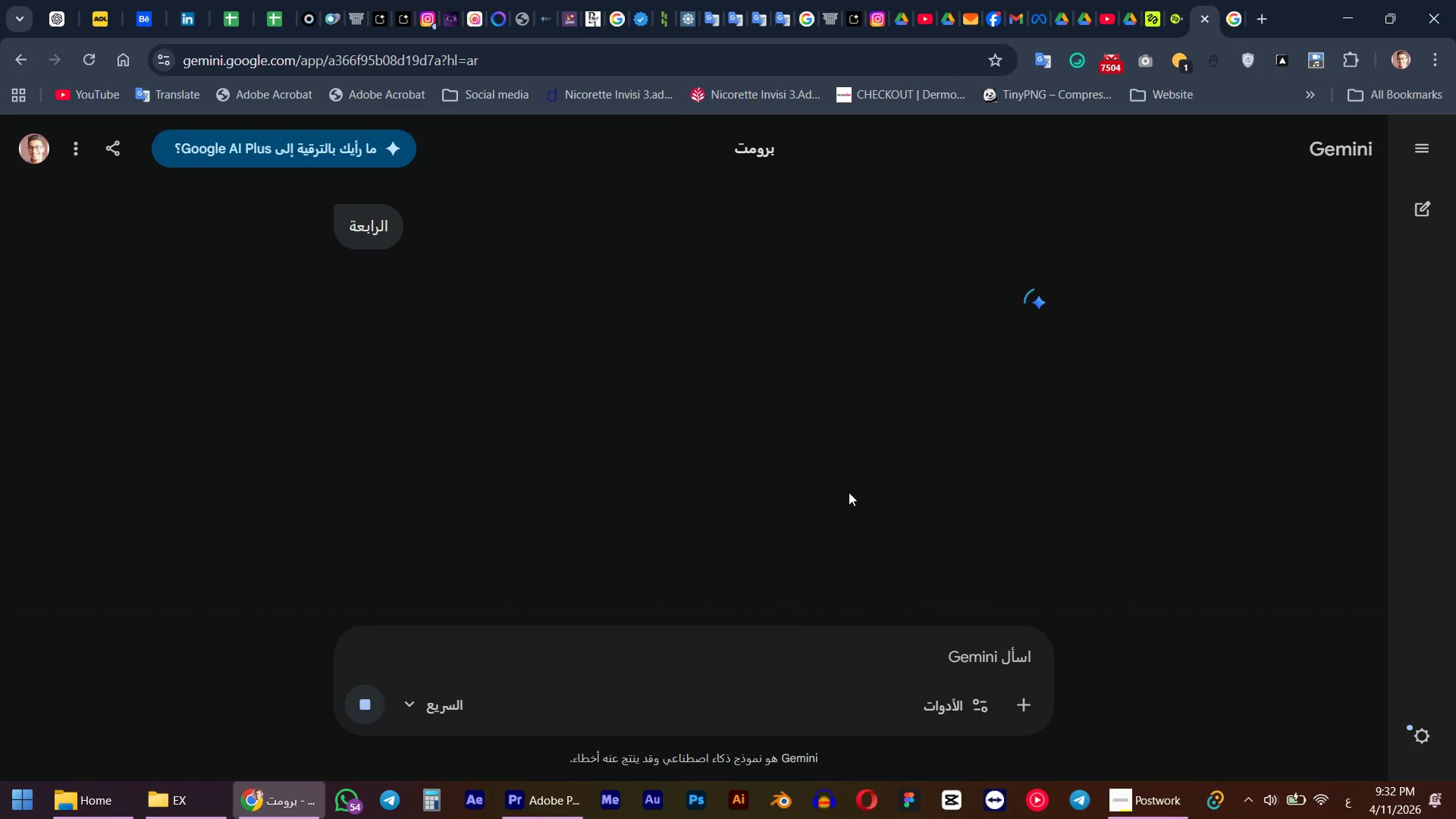 
scroll: coordinate [764, 375], scroll_direction: down, amount: 2.0
 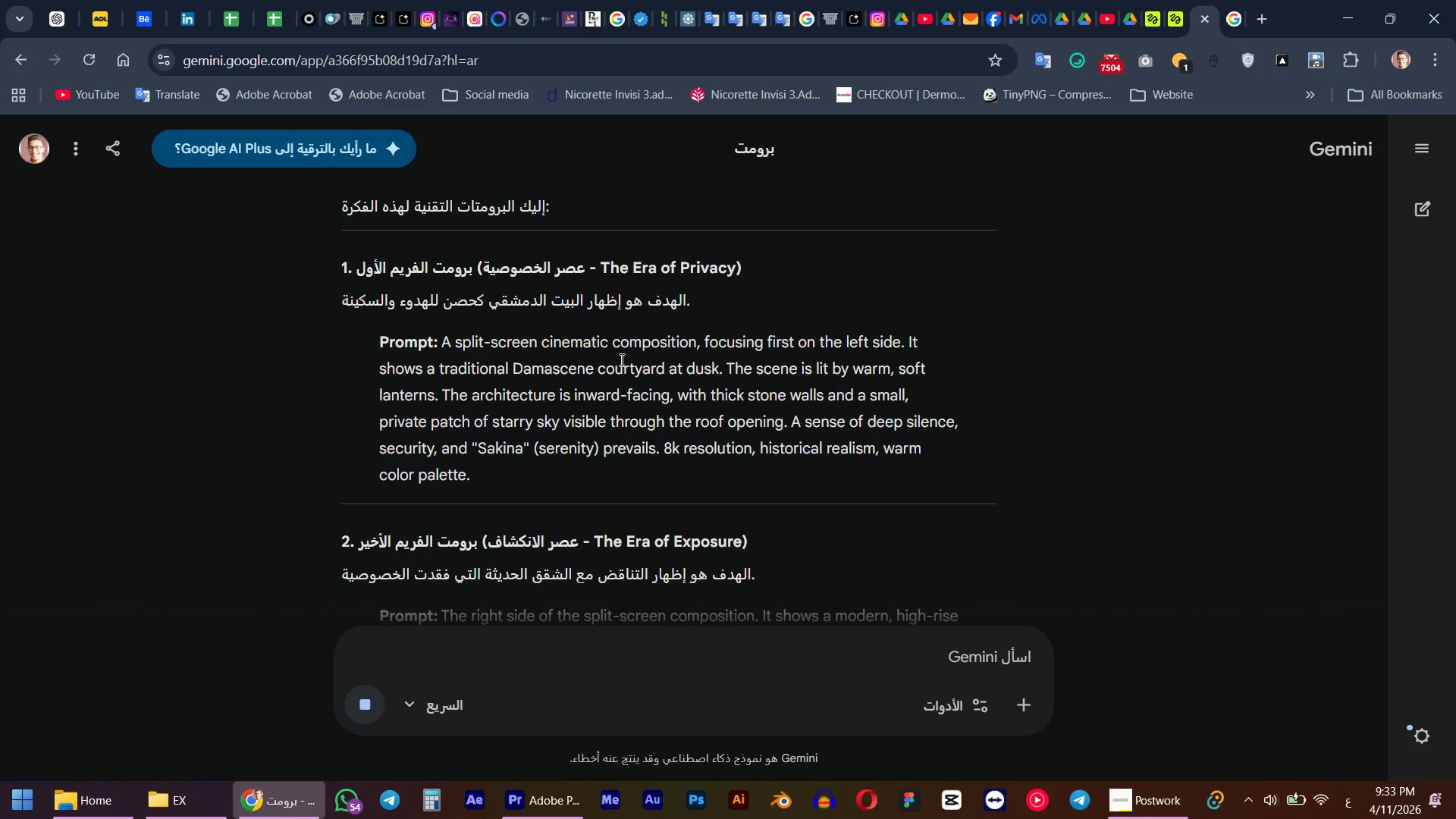 
double_click([620, 359])
 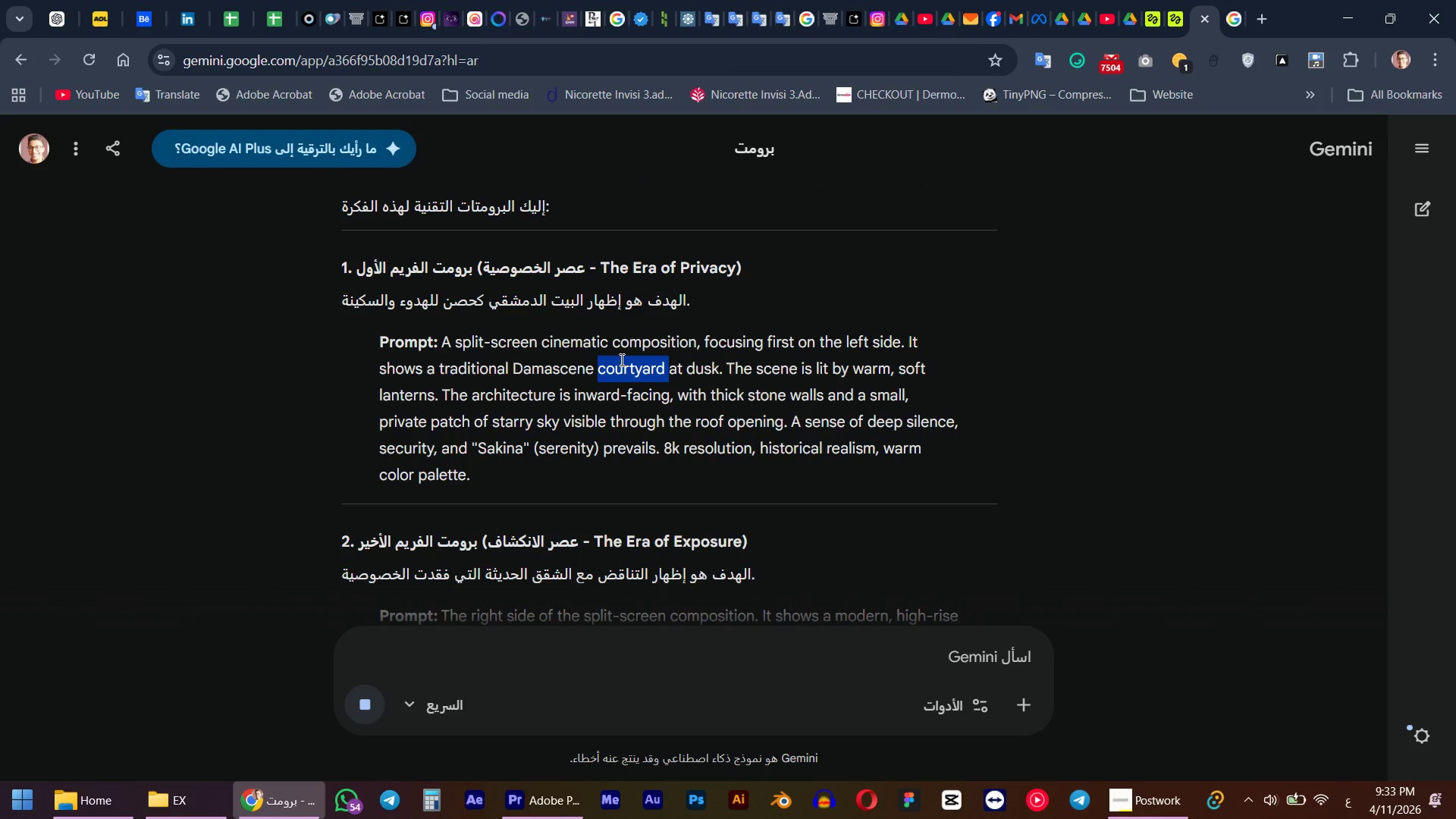 
triple_click([620, 359])
 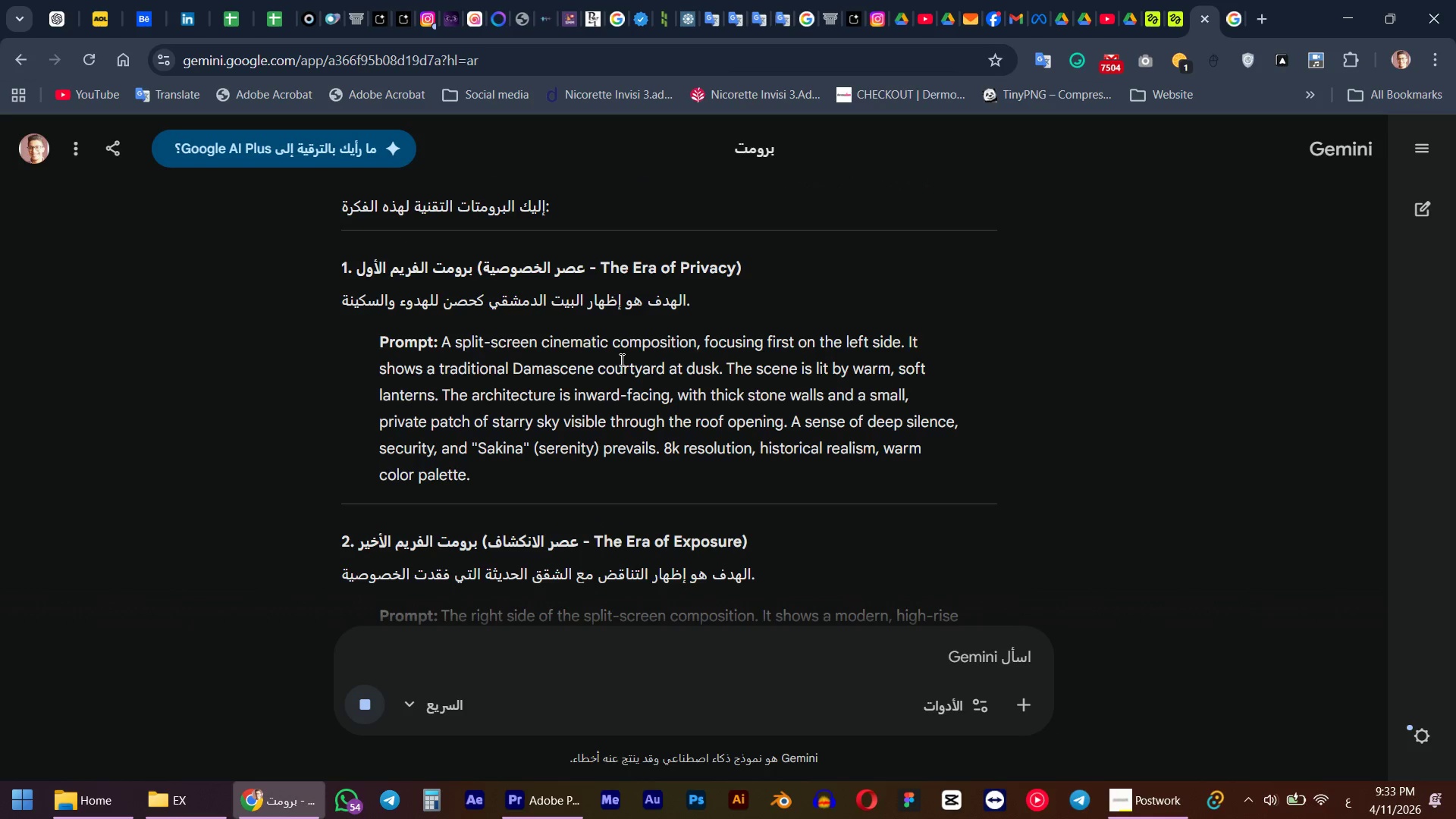 
key(Control+ControlLeft)
 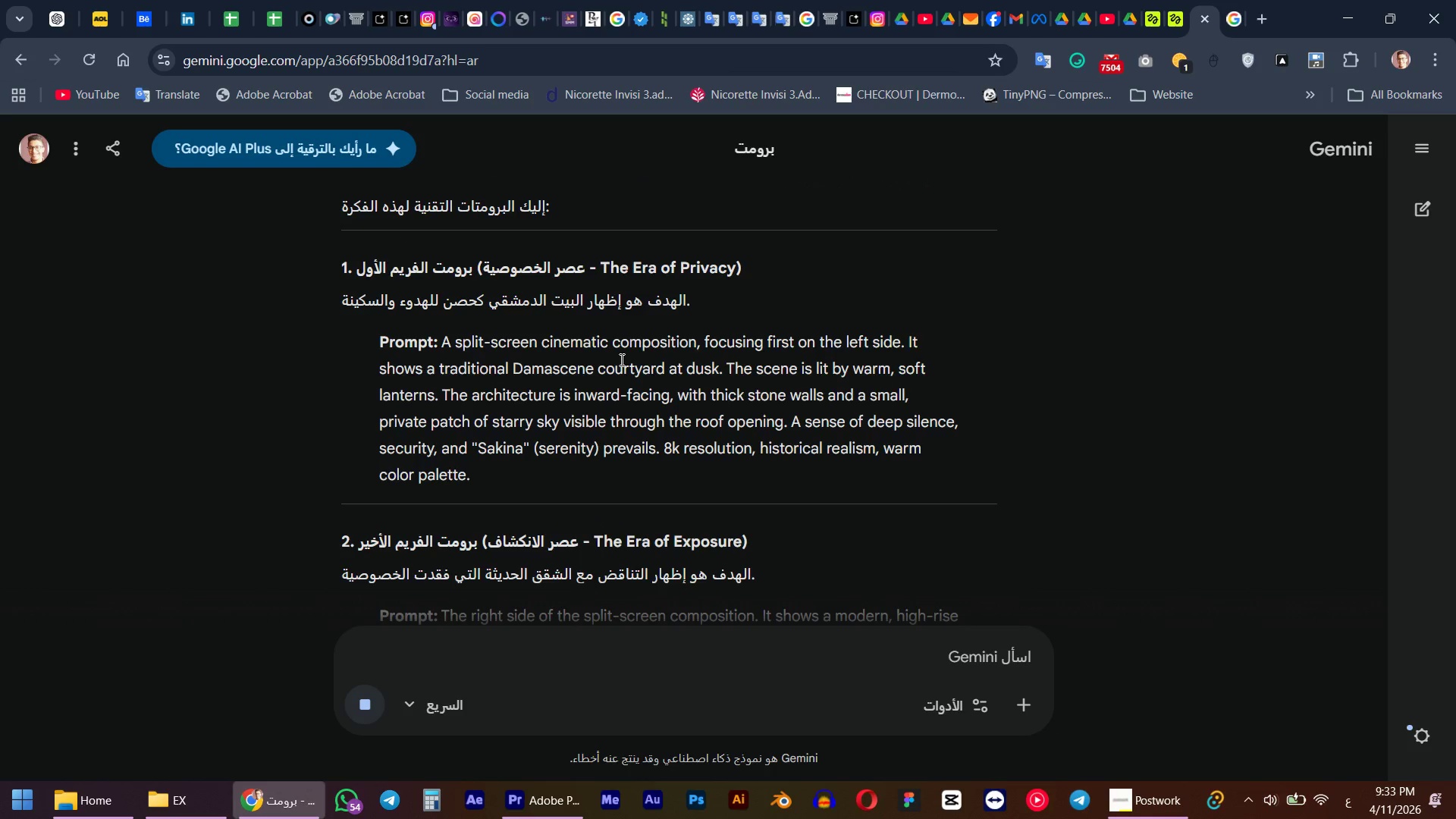 
key(Control+C)
 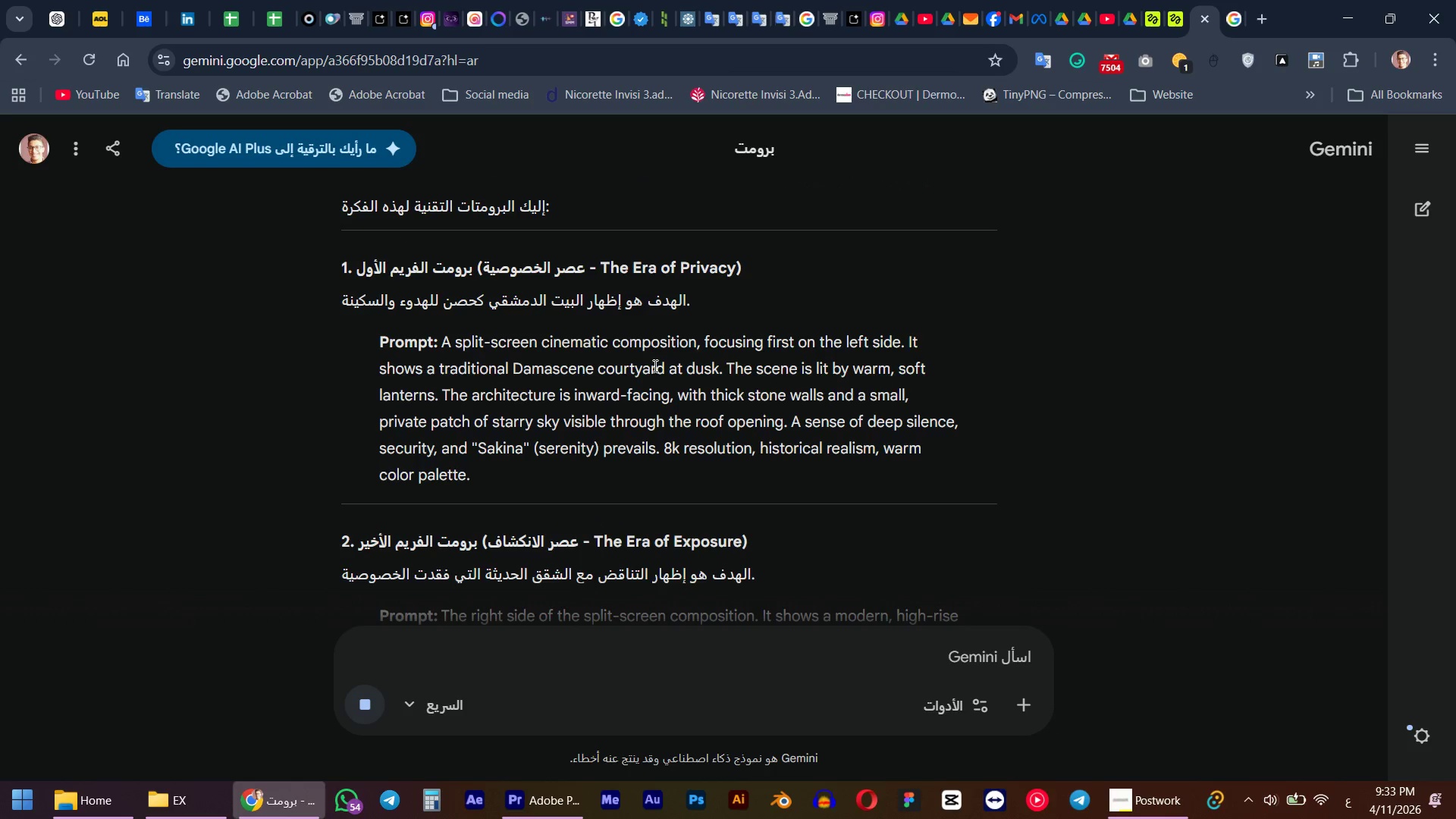 
double_click([654, 366])
 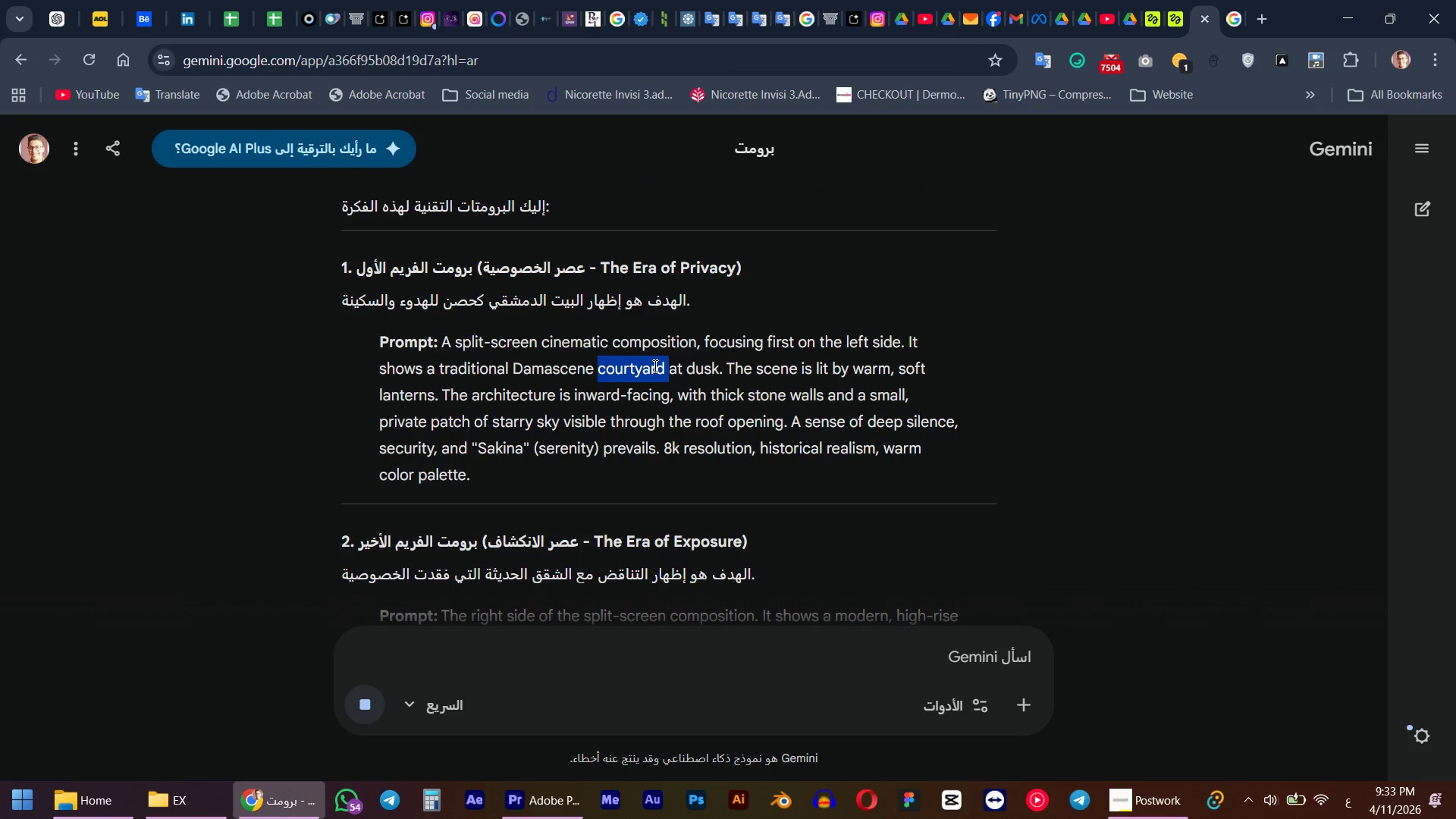 
triple_click([654, 366])
 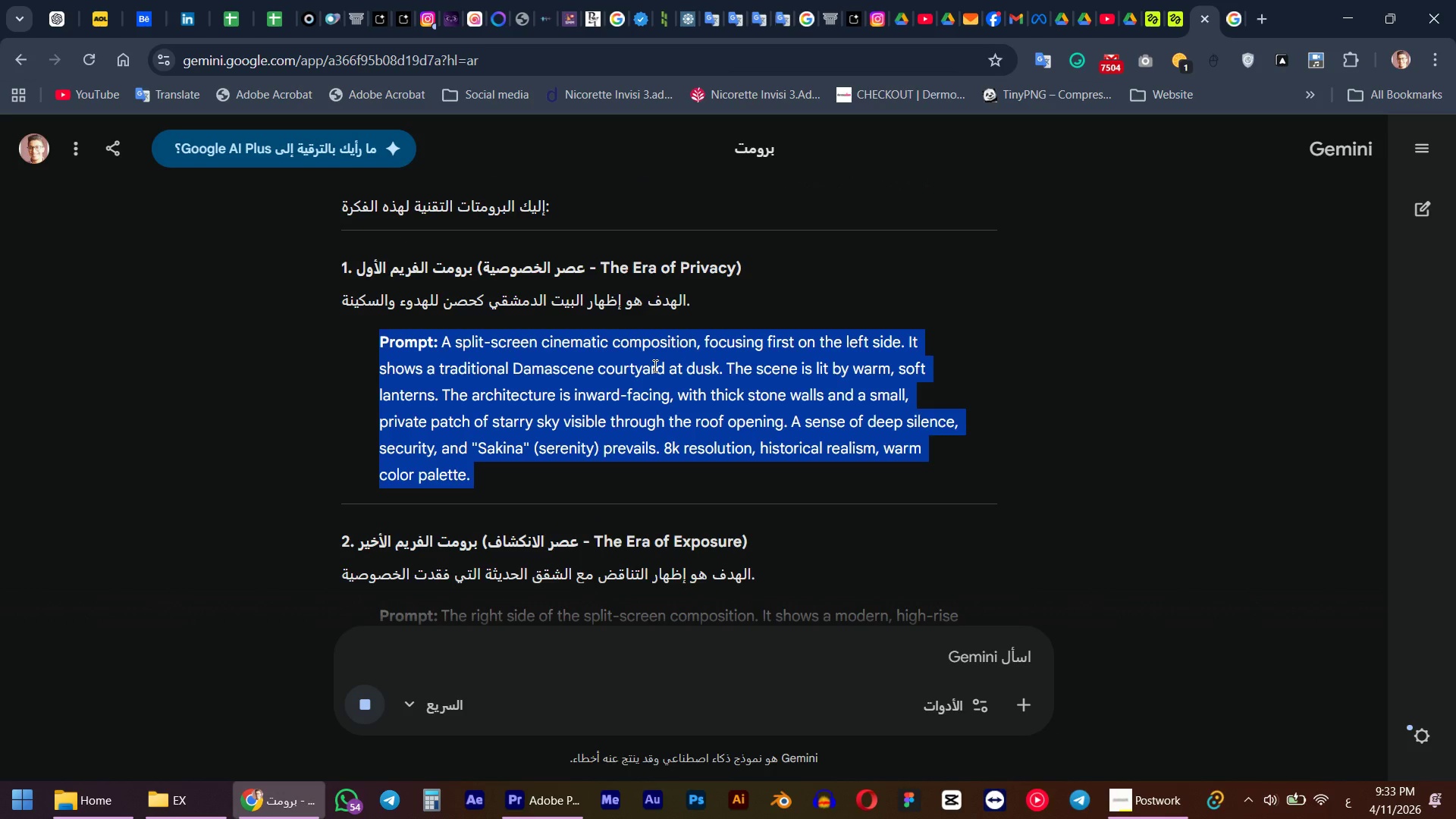 
key(Control+C)
 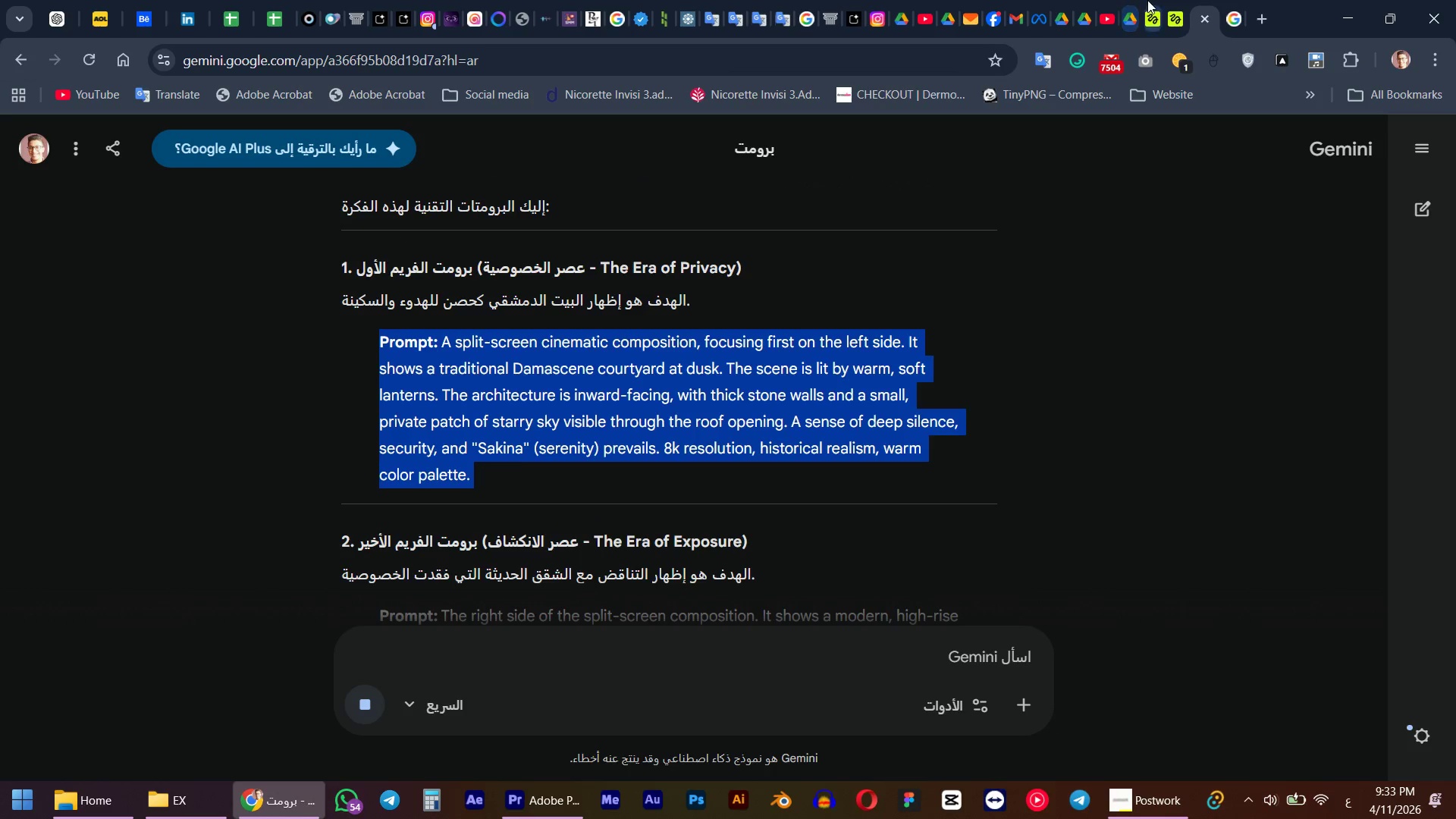 
left_click([1147, 0])
 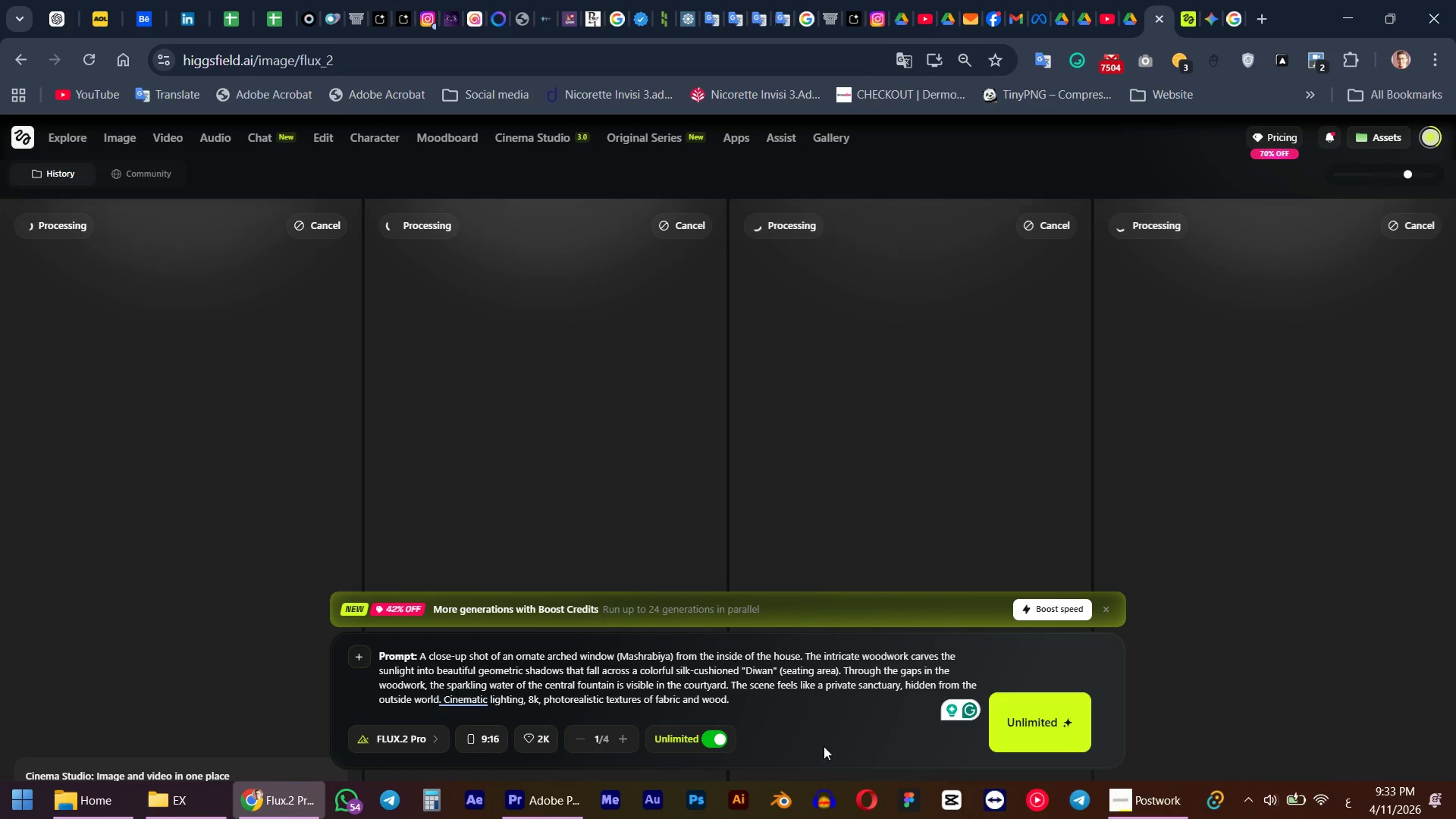 
left_click([781, 691])
 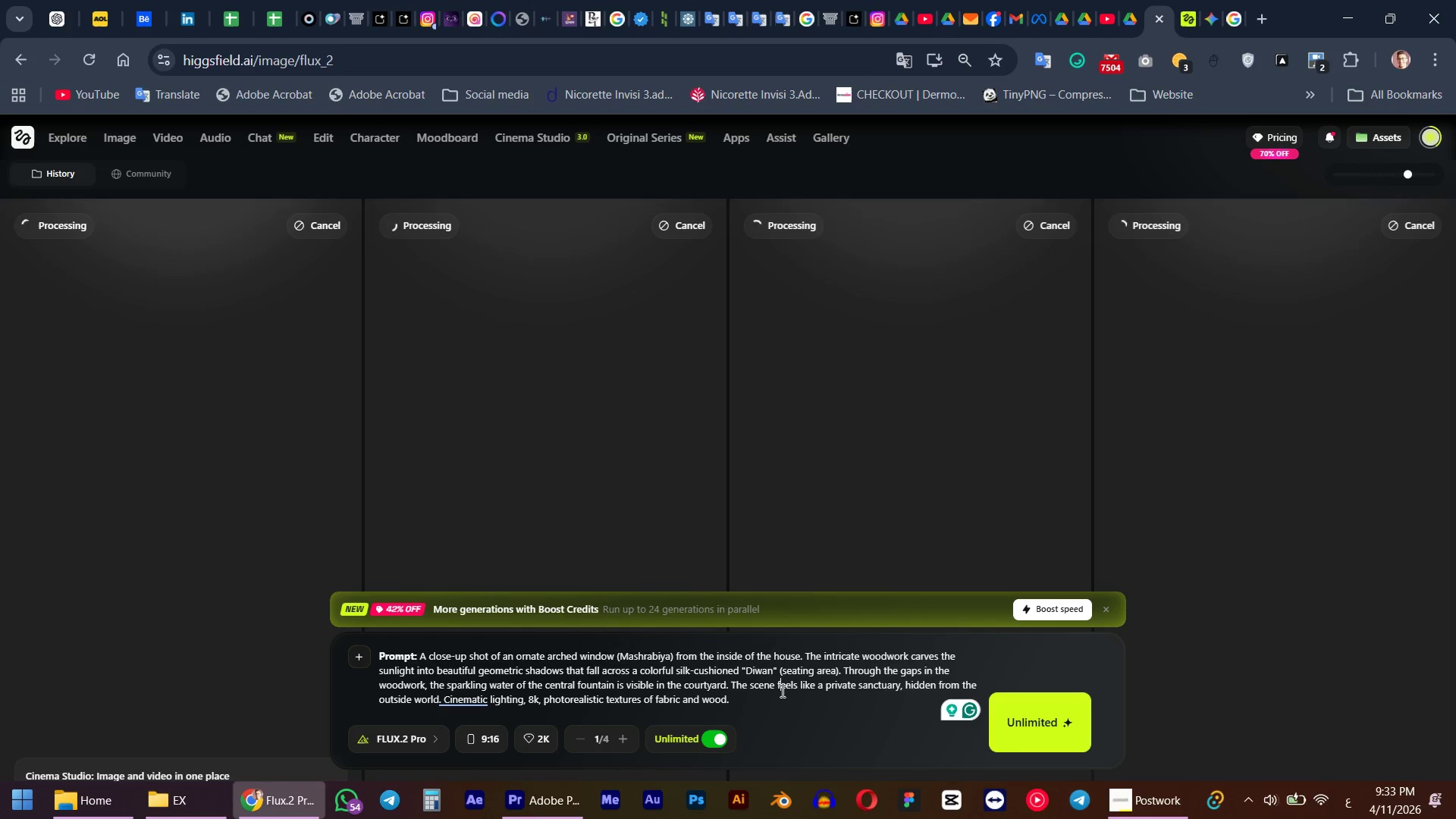 
key(Control+A)
 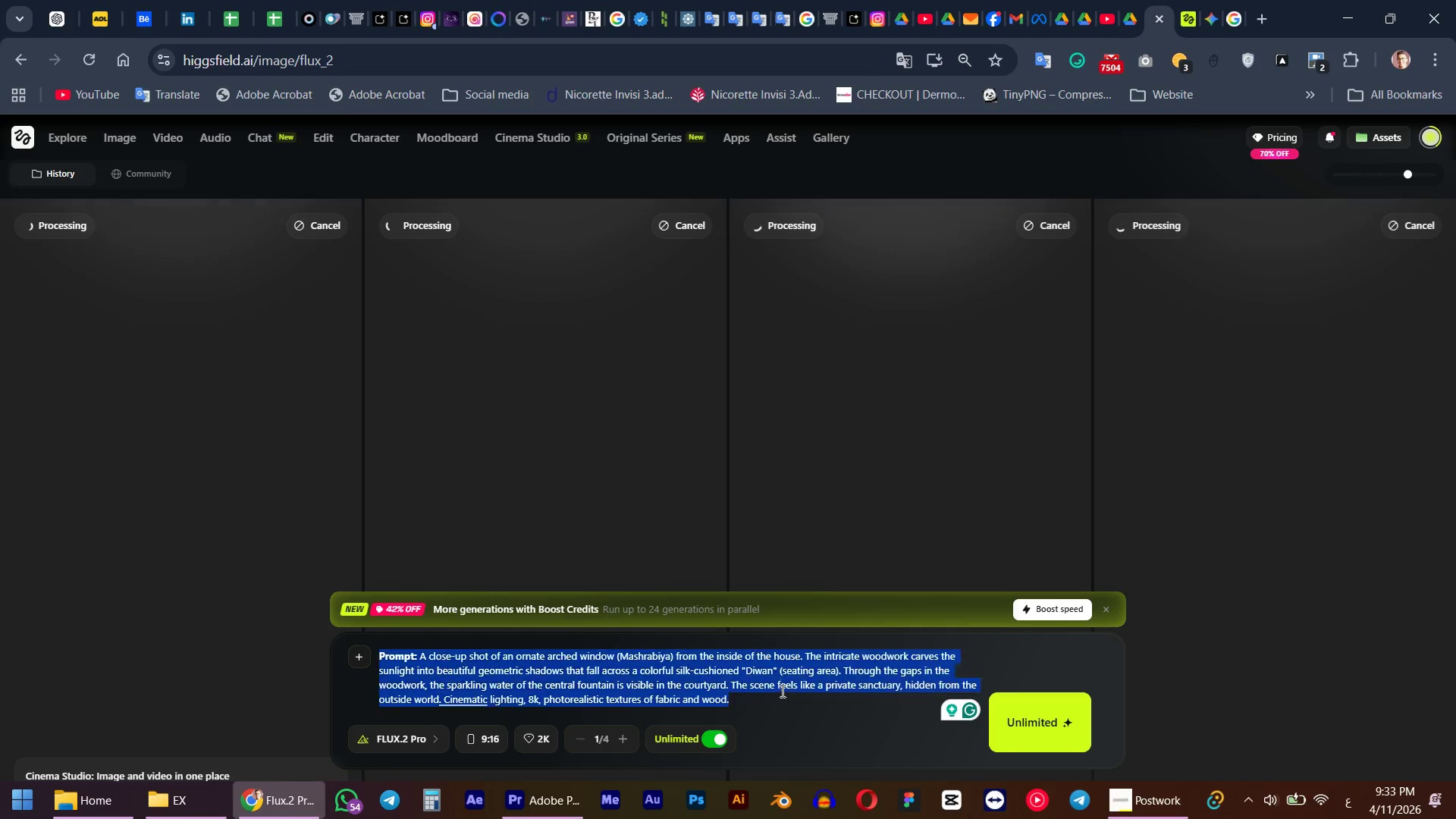 
key(Control+V)
 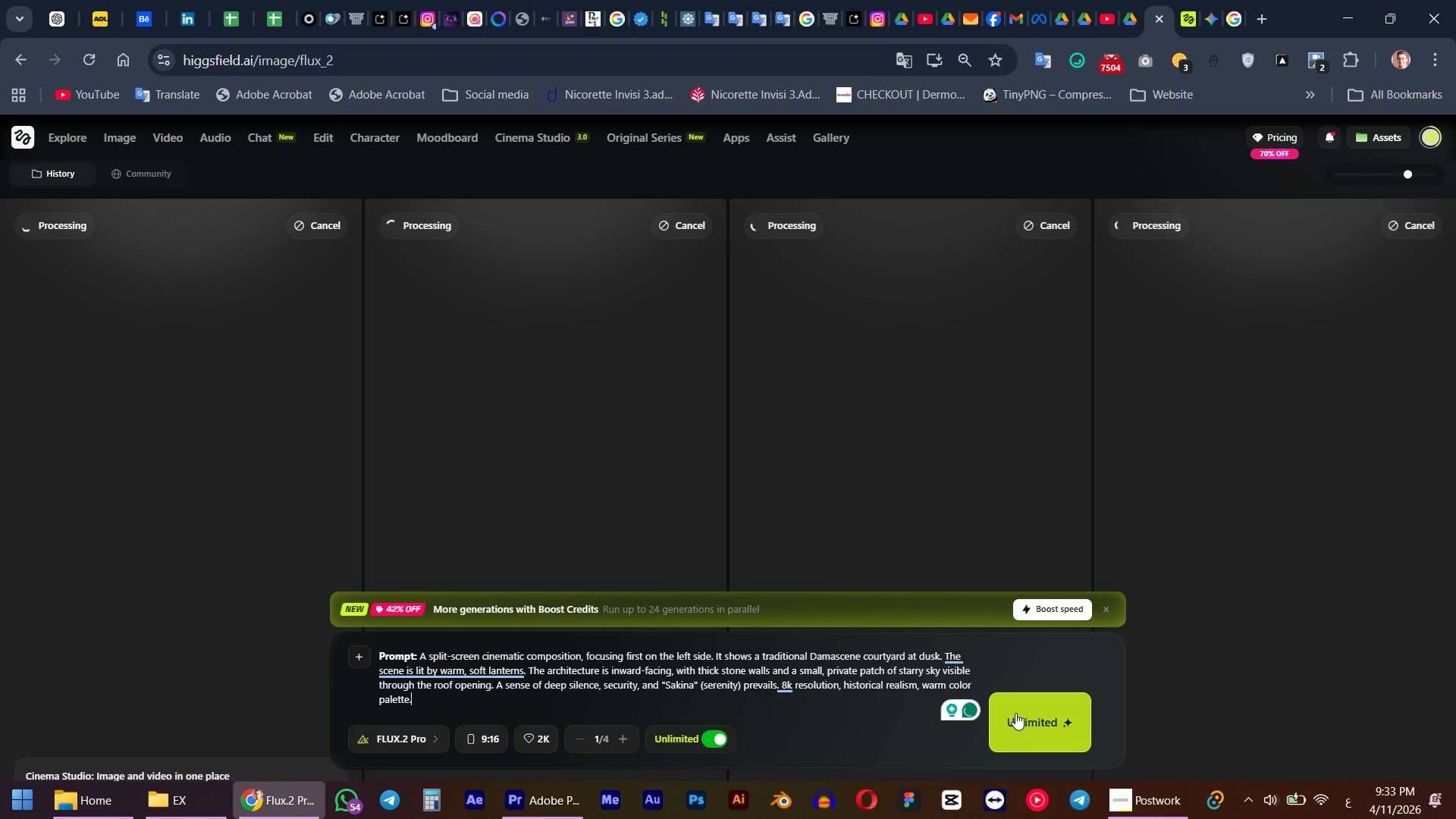 
left_click([1015, 713])
 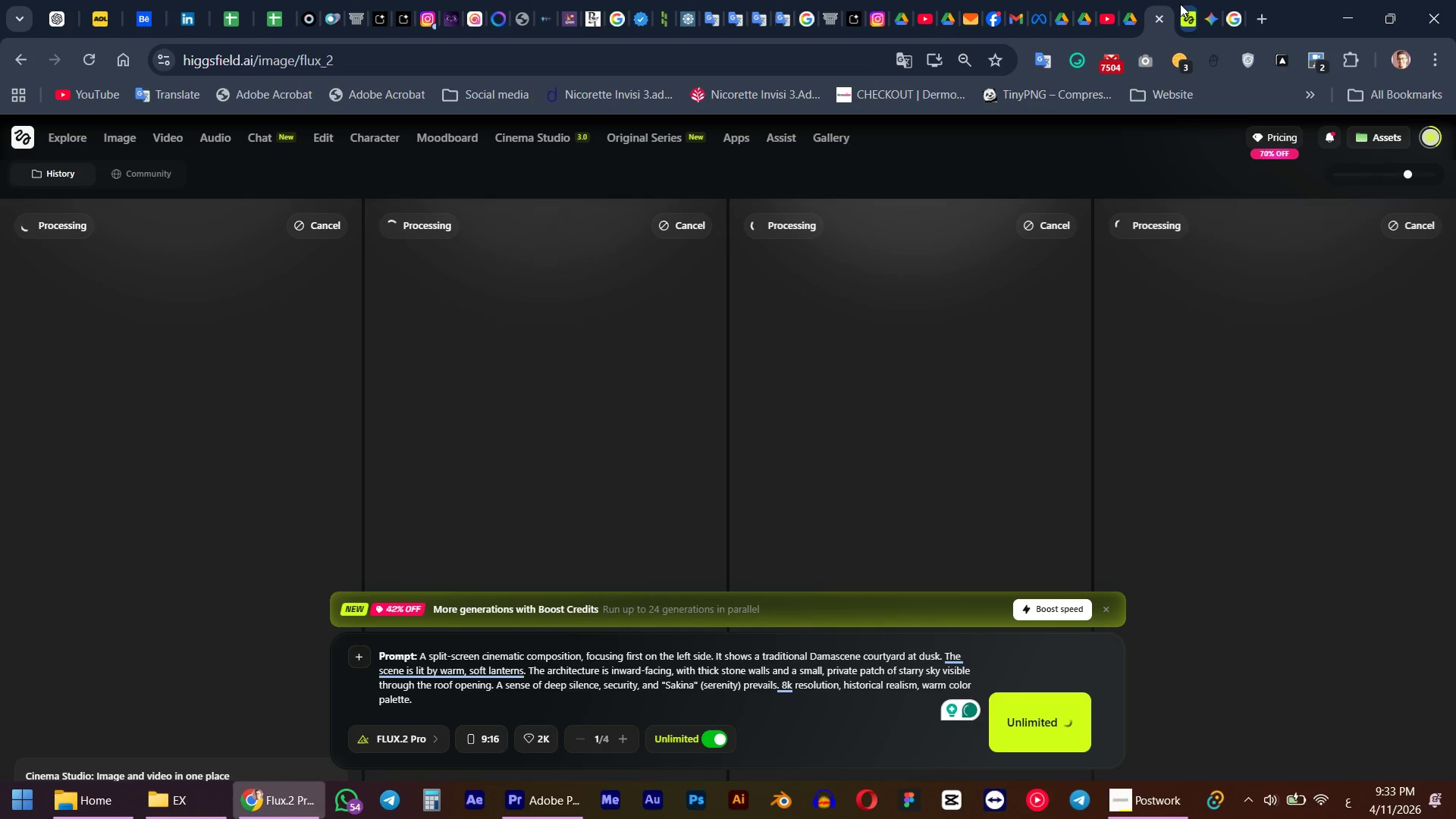 
left_click([1188, 0])
 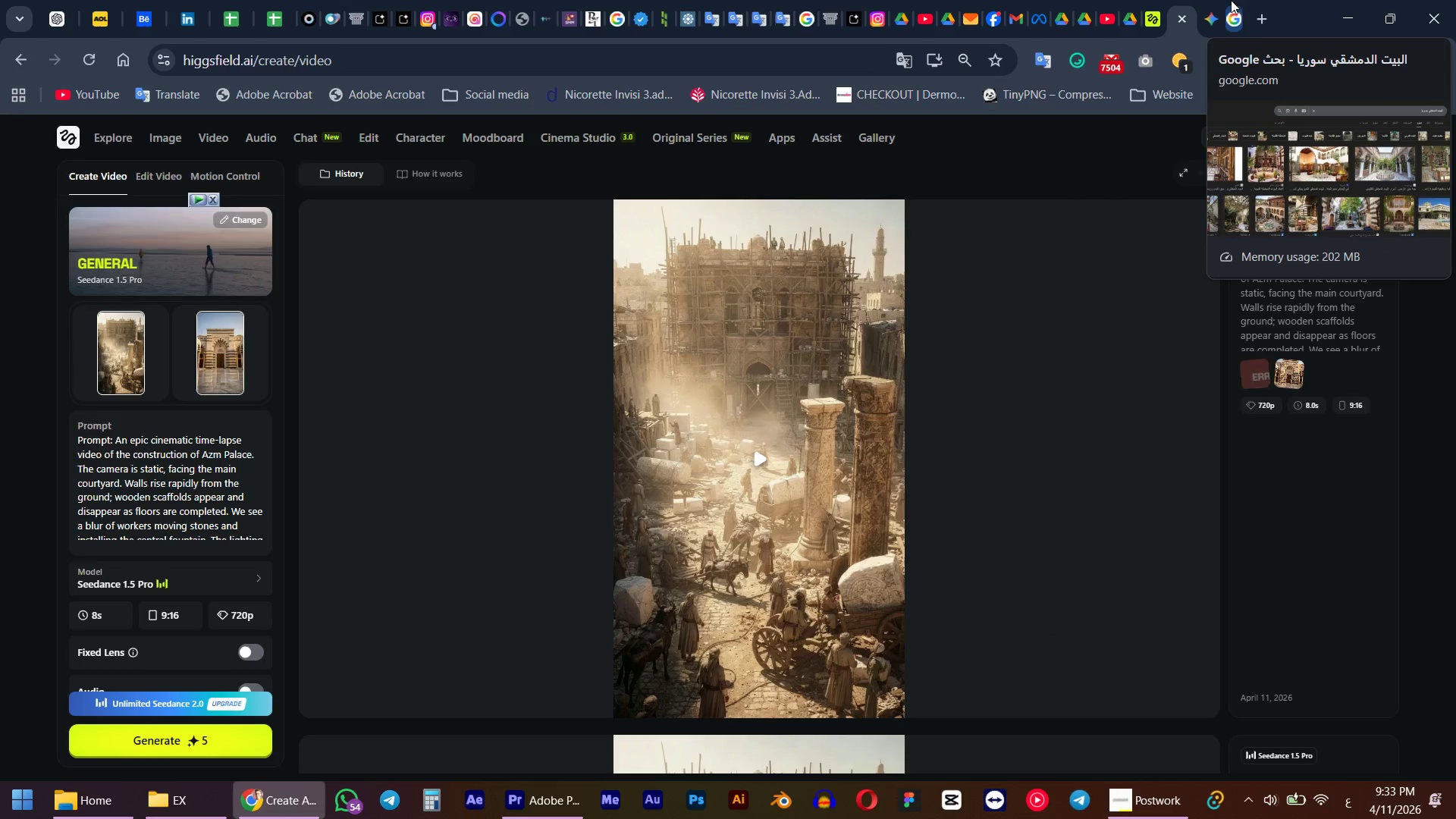 
left_click([1211, 2])
 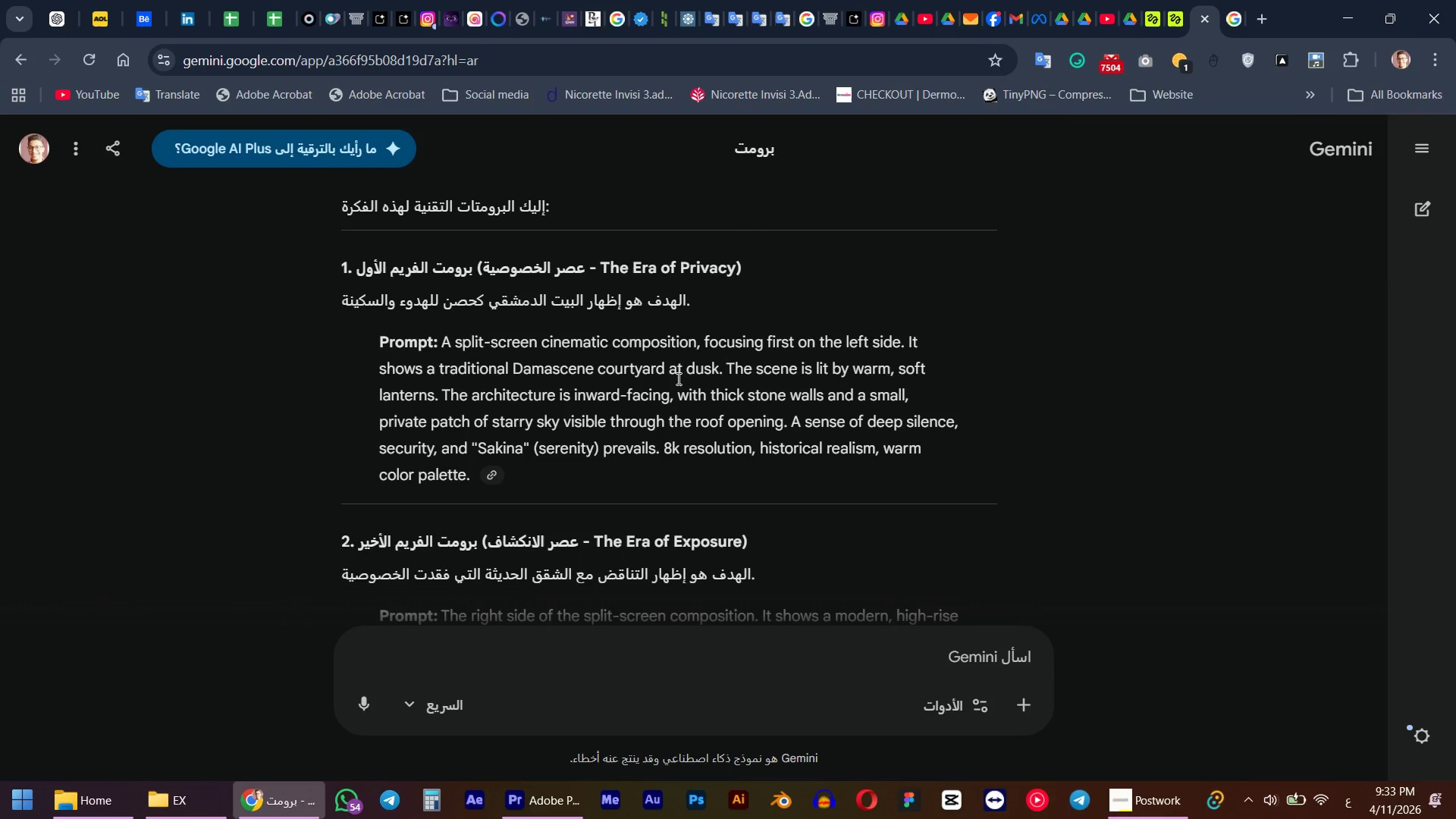 
scroll: coordinate [674, 371], scroll_direction: down, amount: 3.0
 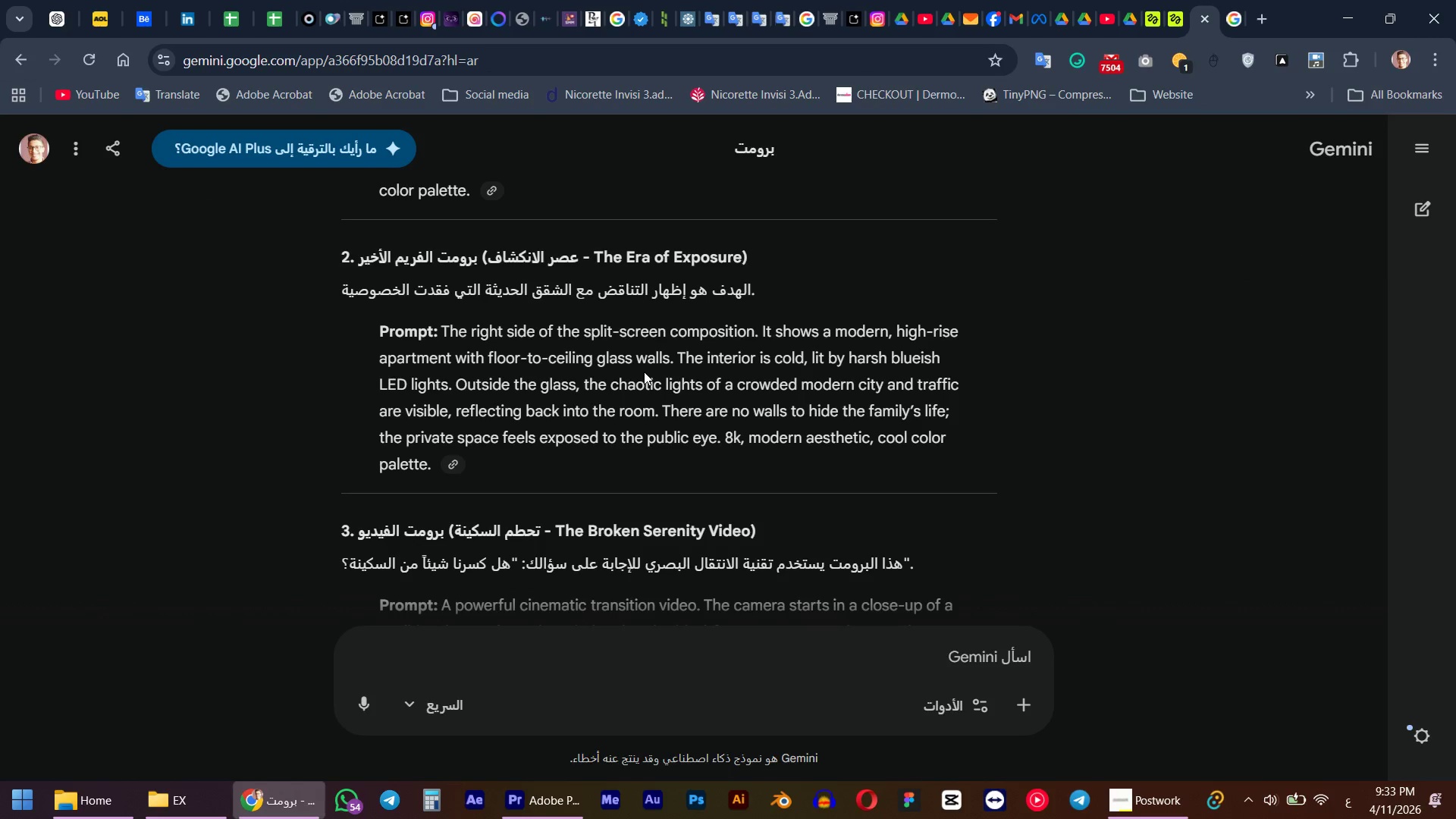 
double_click([644, 372])
 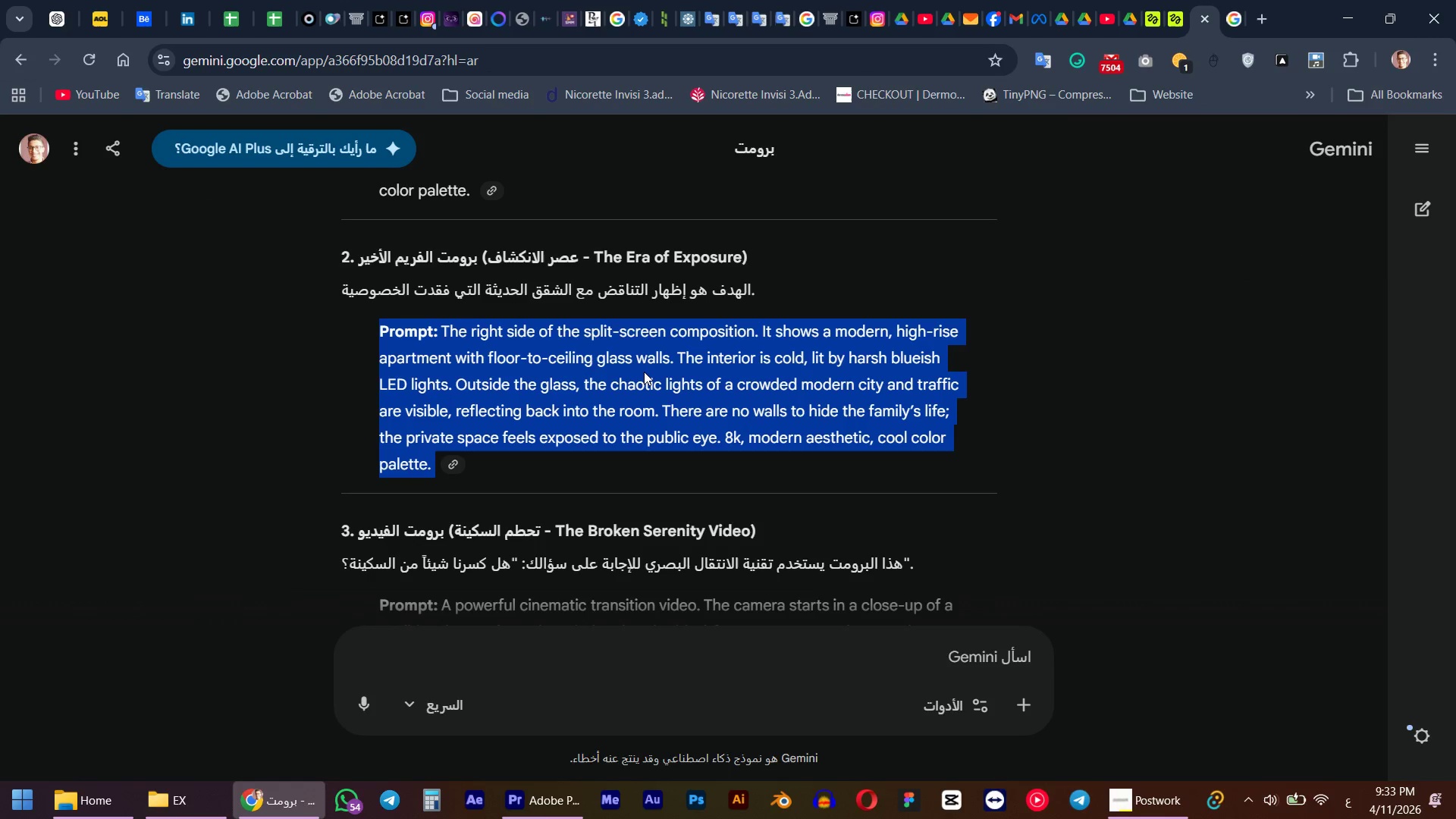 
triple_click([644, 372])
 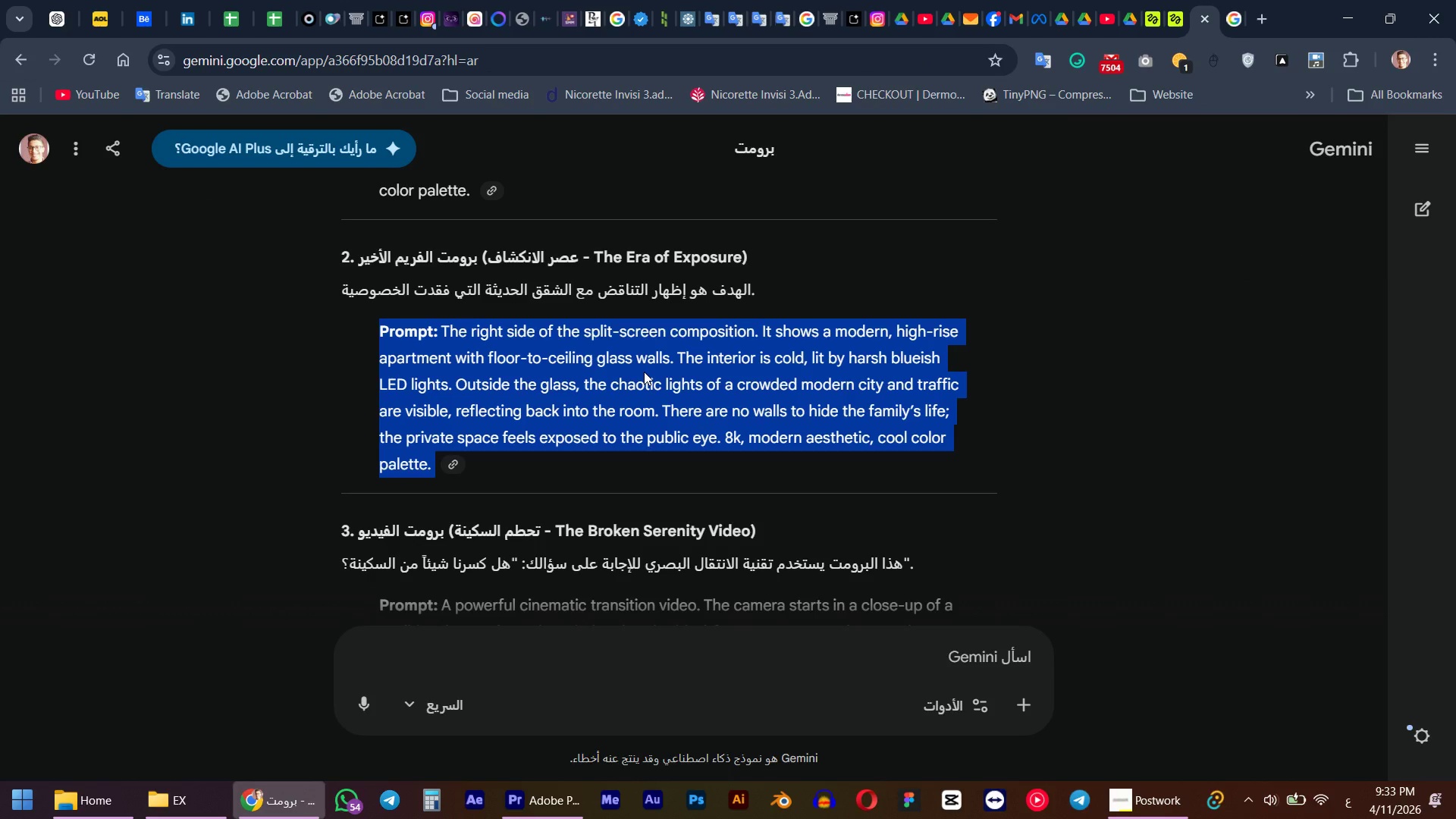 
key(Control+C)
 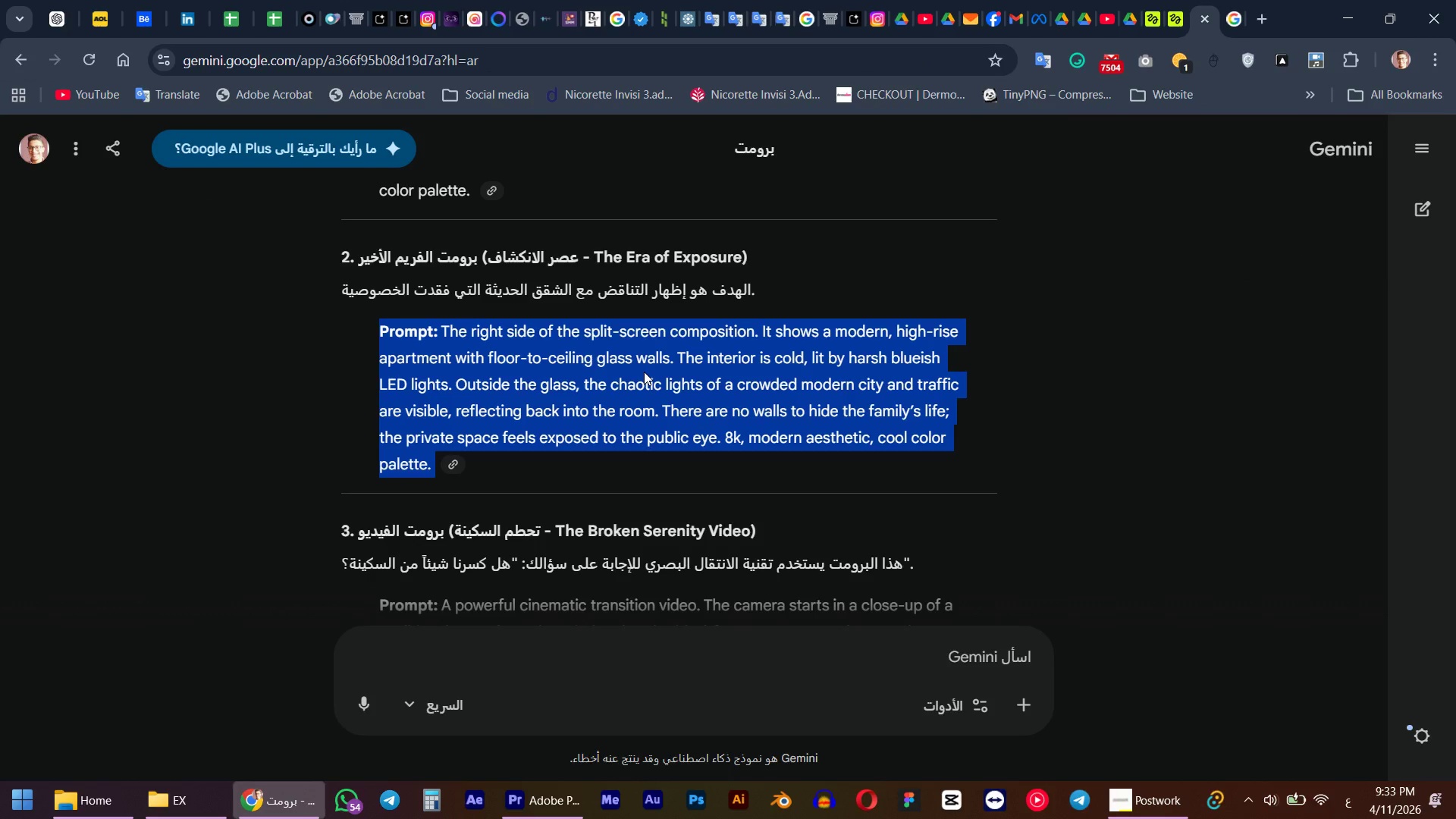 
key(Control+C)
 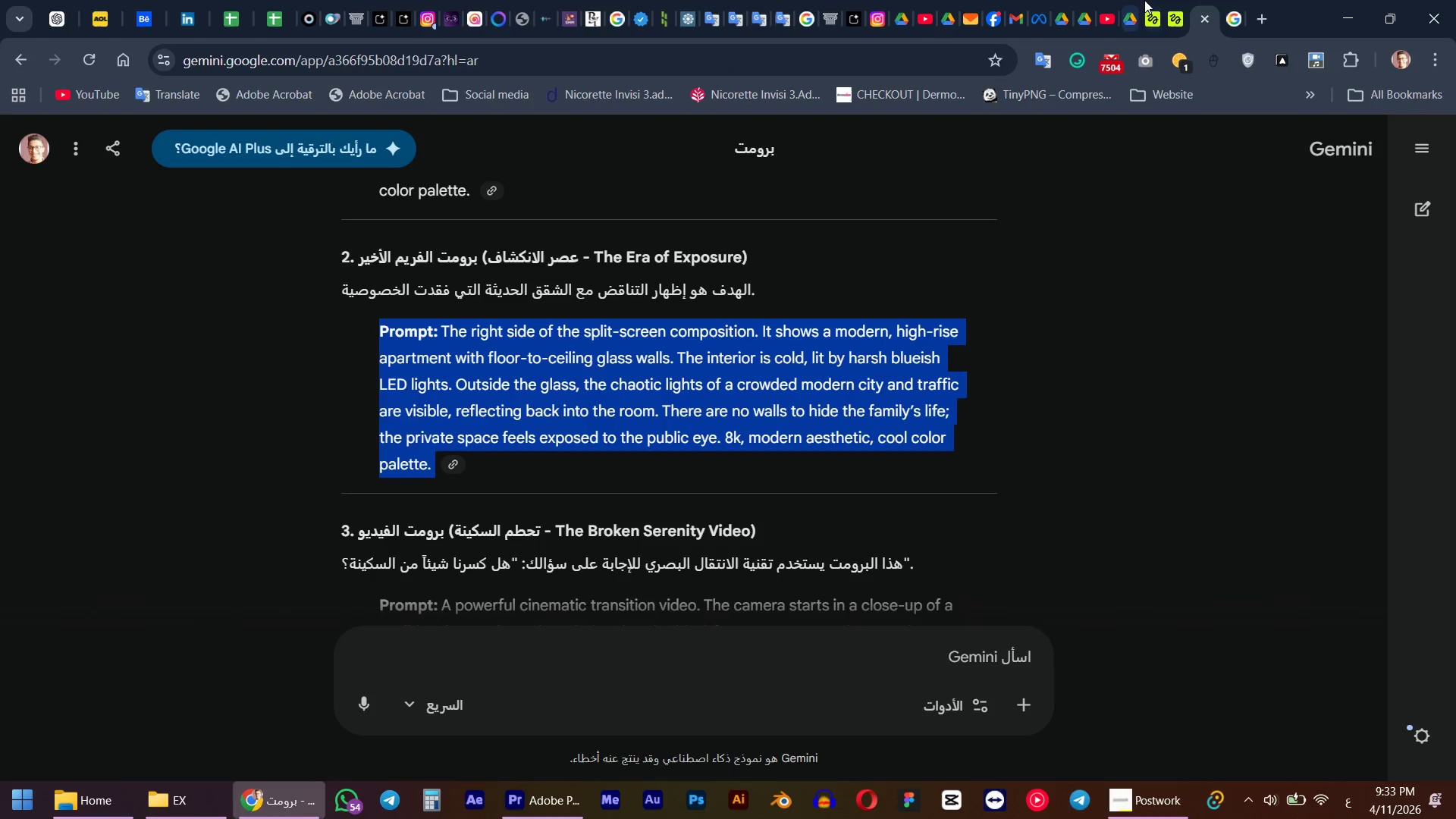 
left_click([1144, 0])
 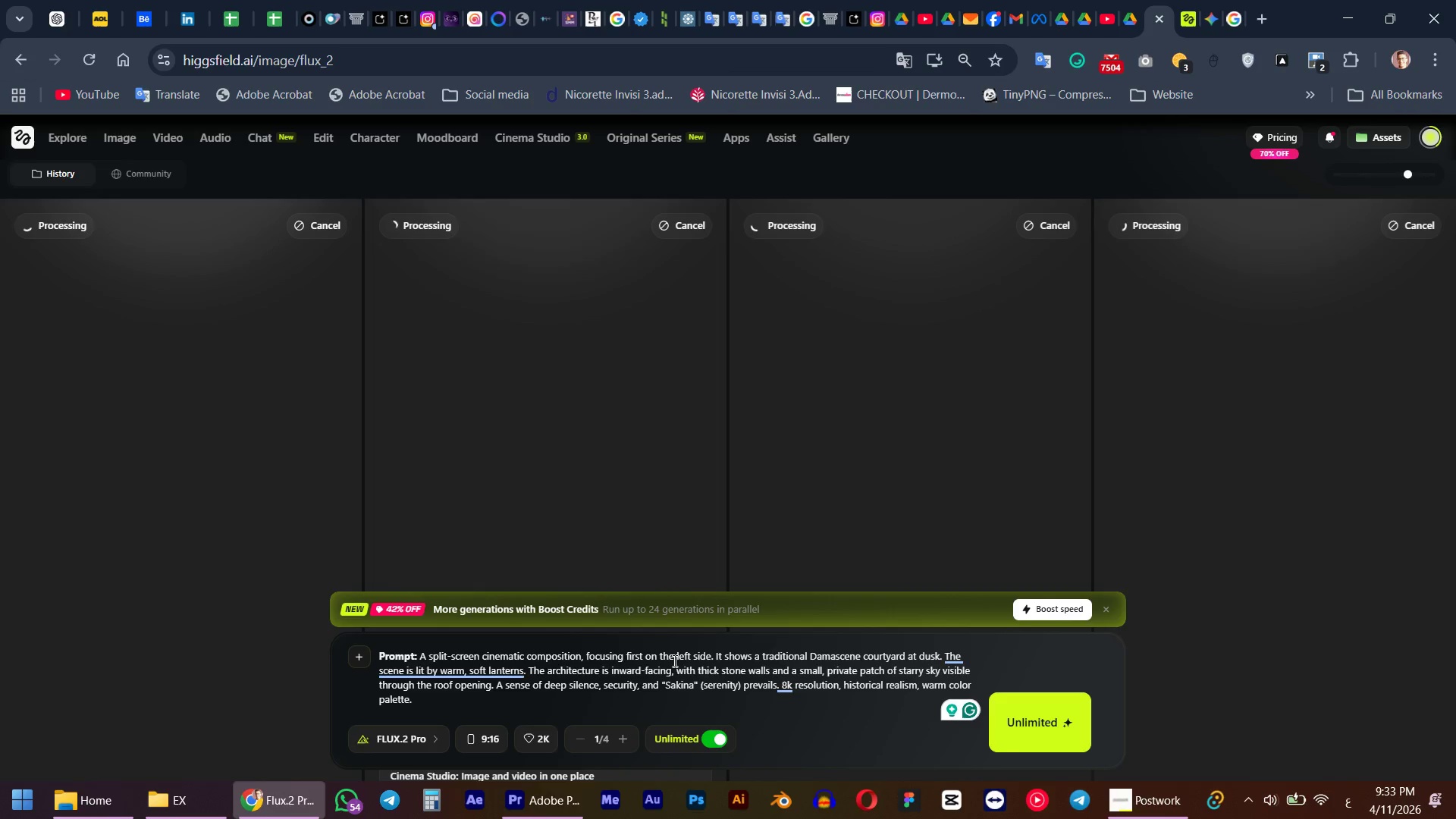 
left_click([671, 668])
 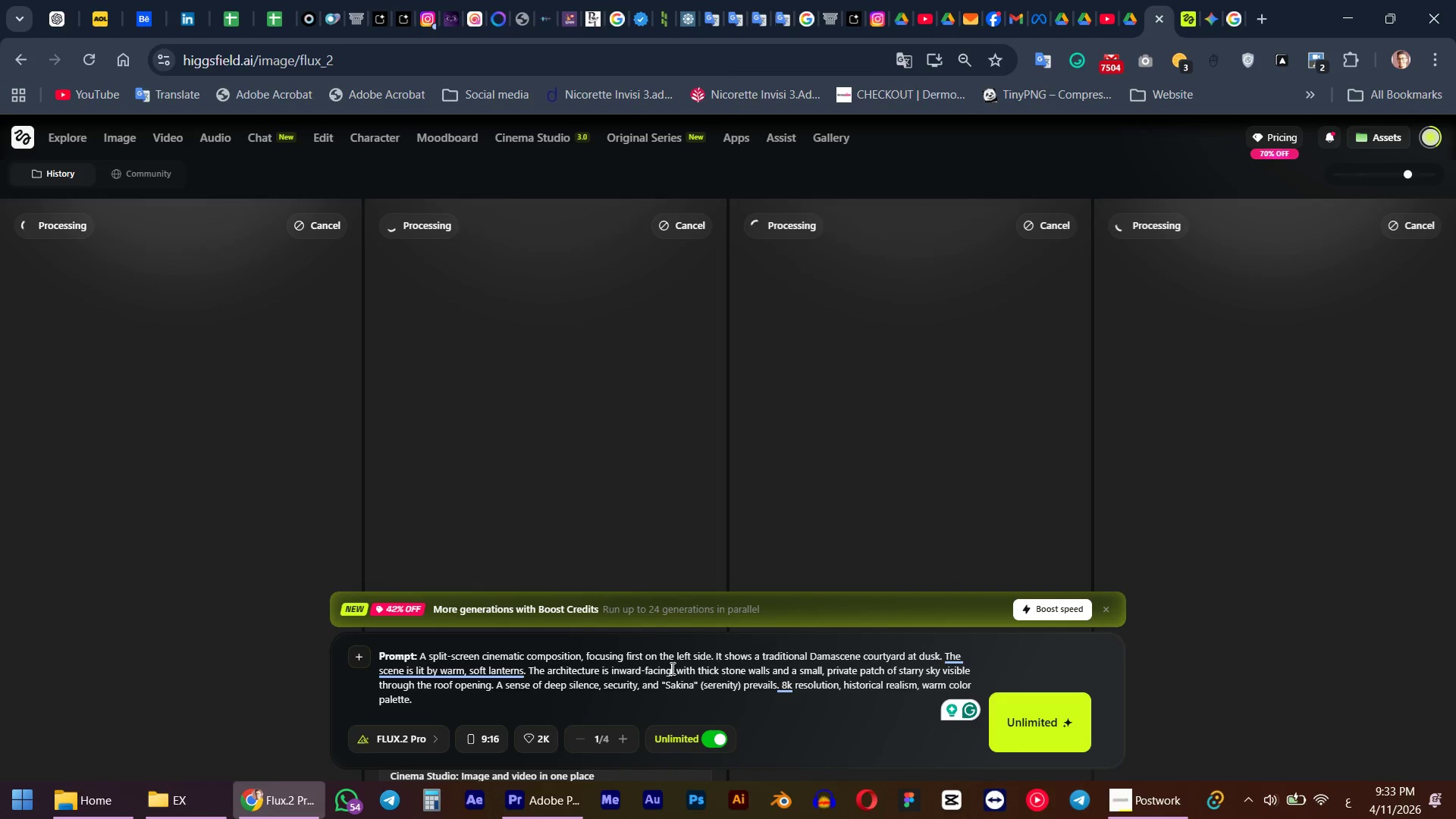 
key(Control+A)
 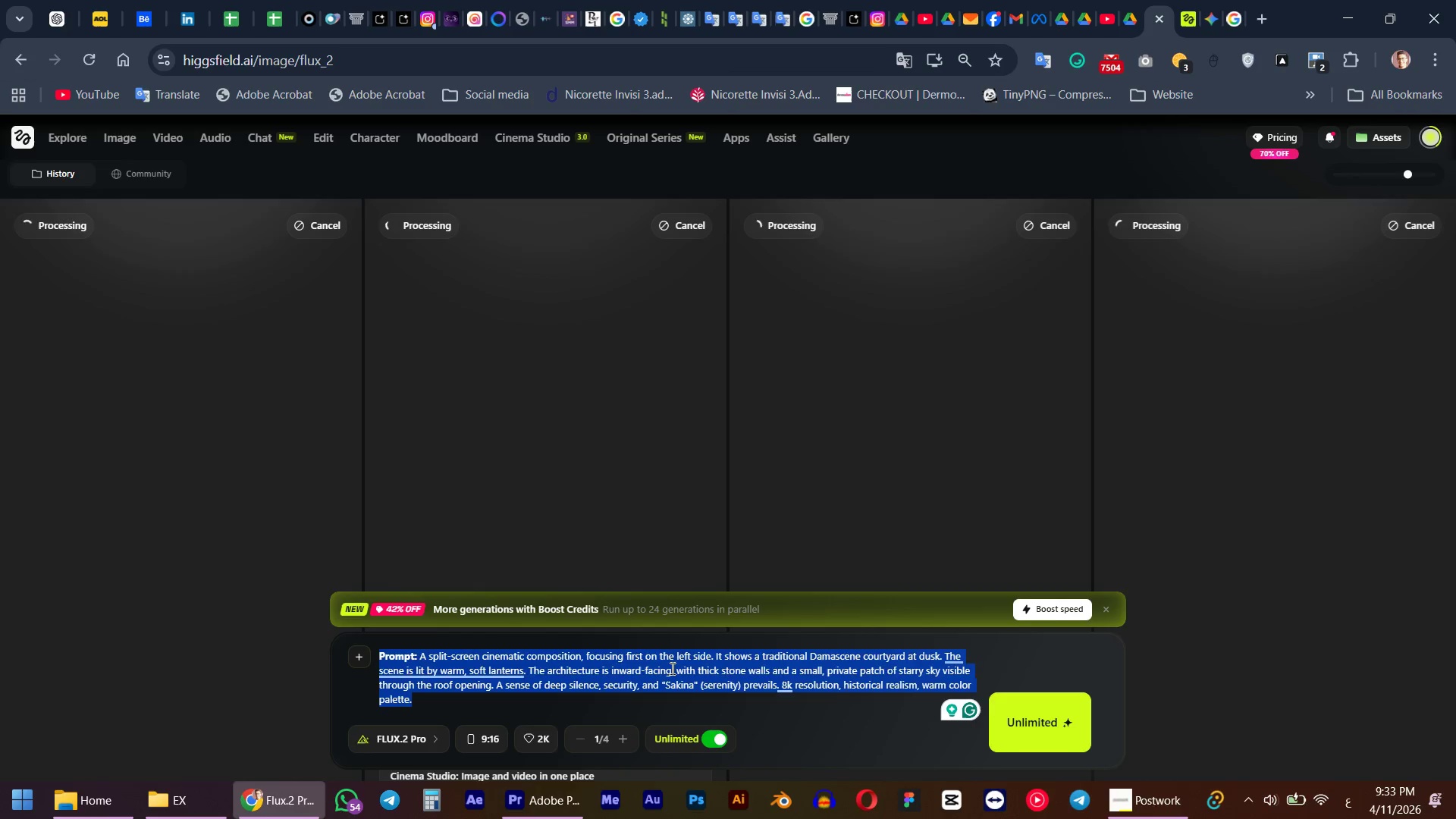 
key(Control+V)
 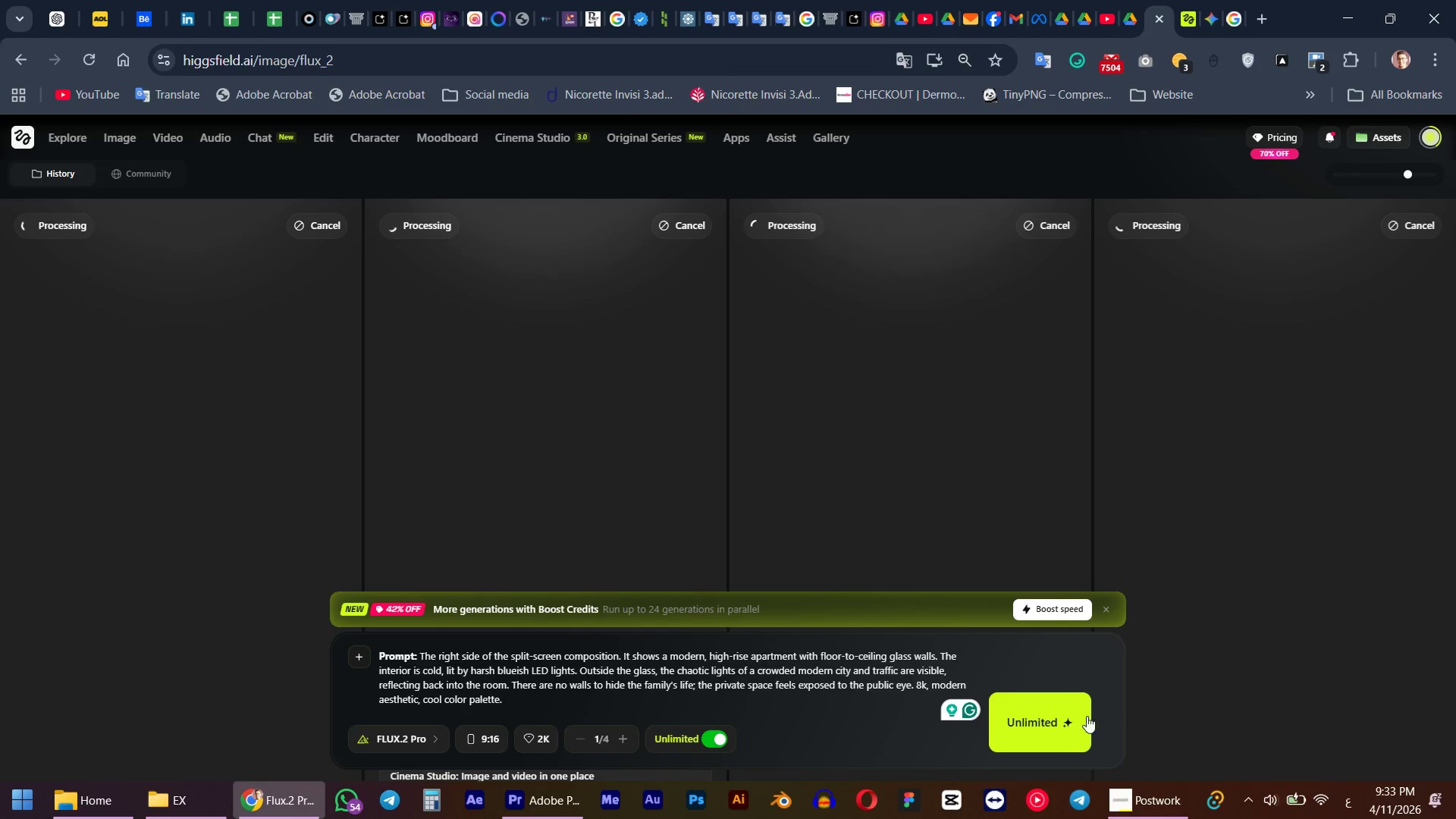 
left_click([1055, 723])
 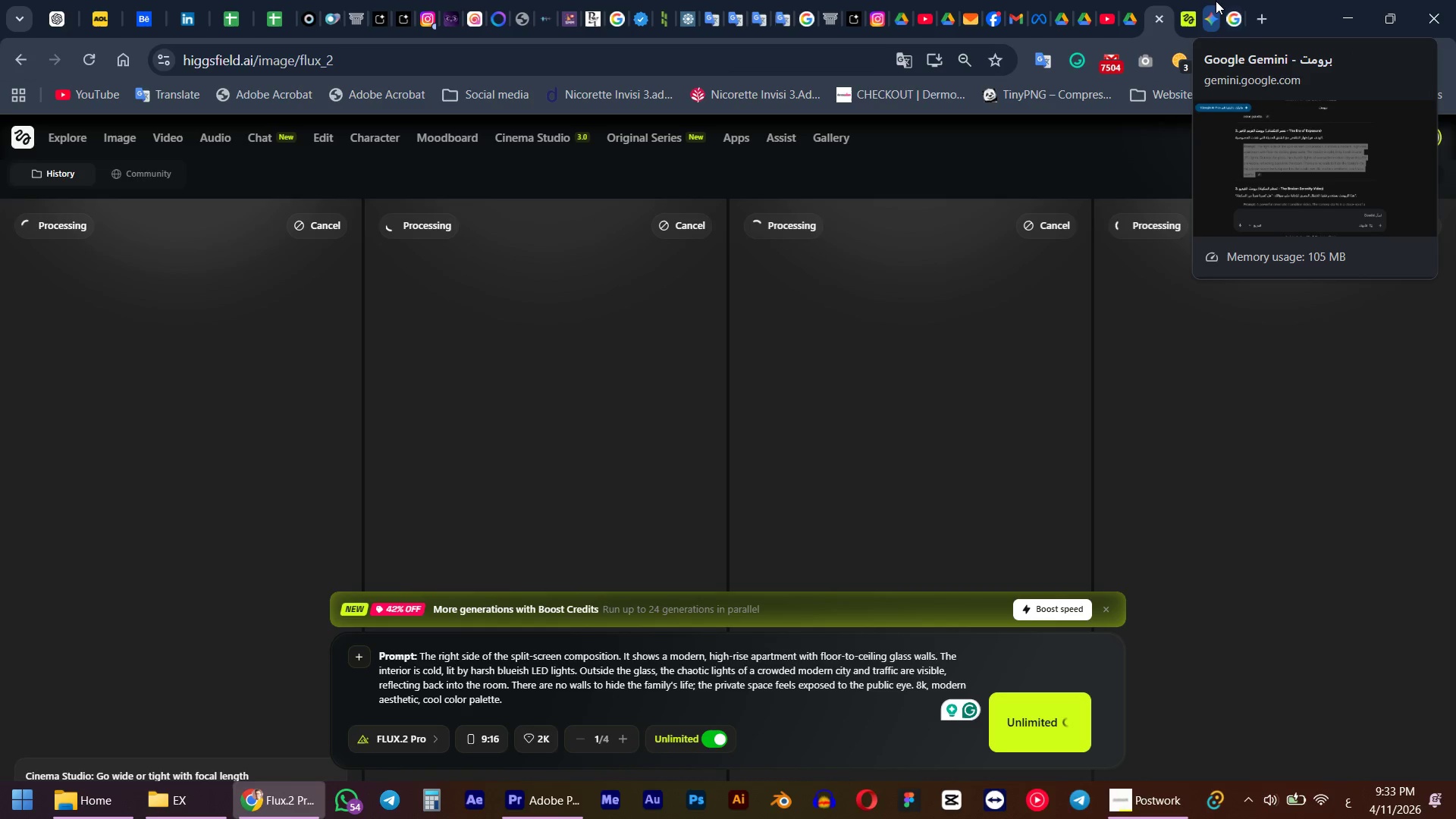 
left_click([1213, 1])
 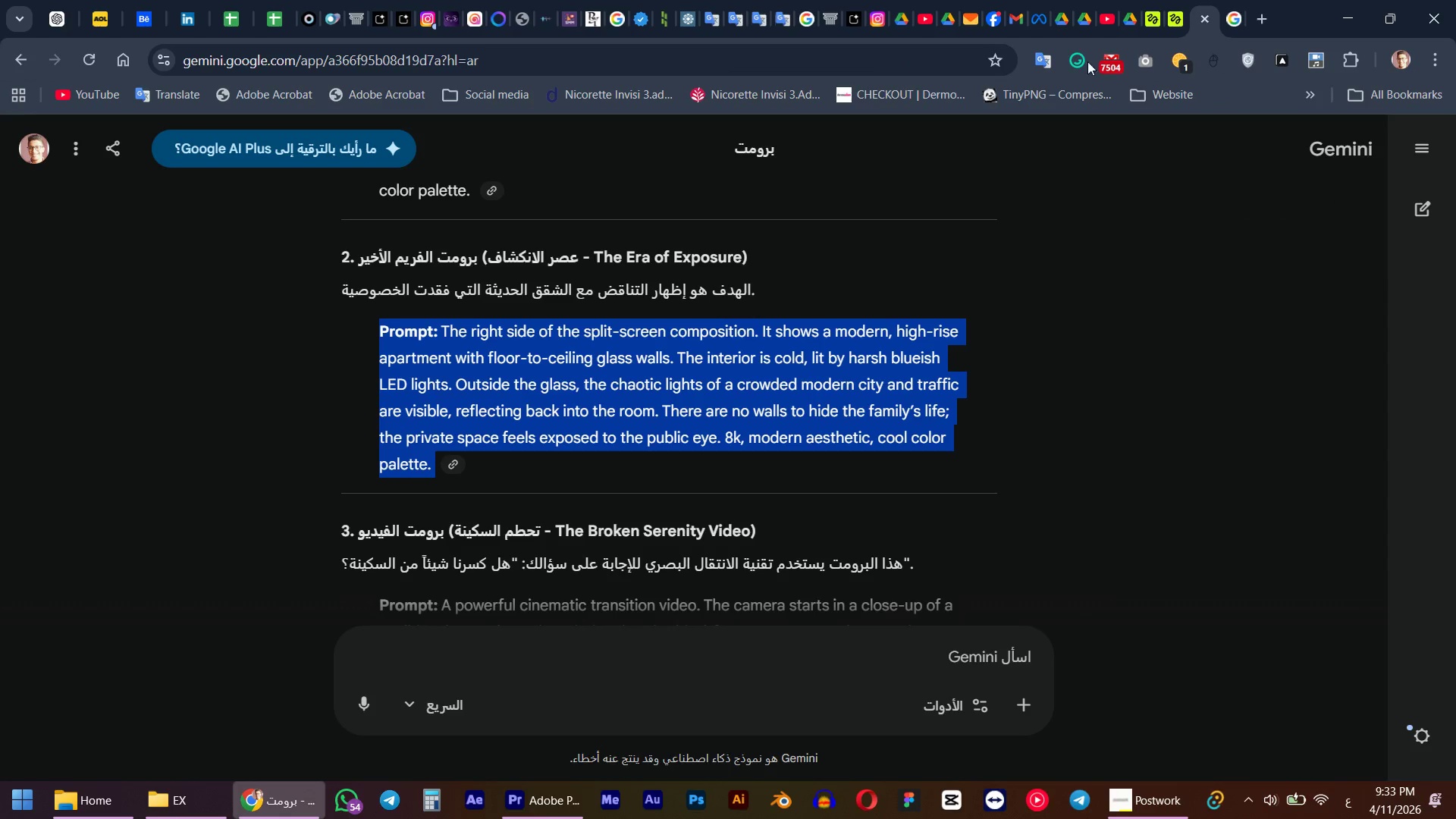 
left_click([1162, 0])
 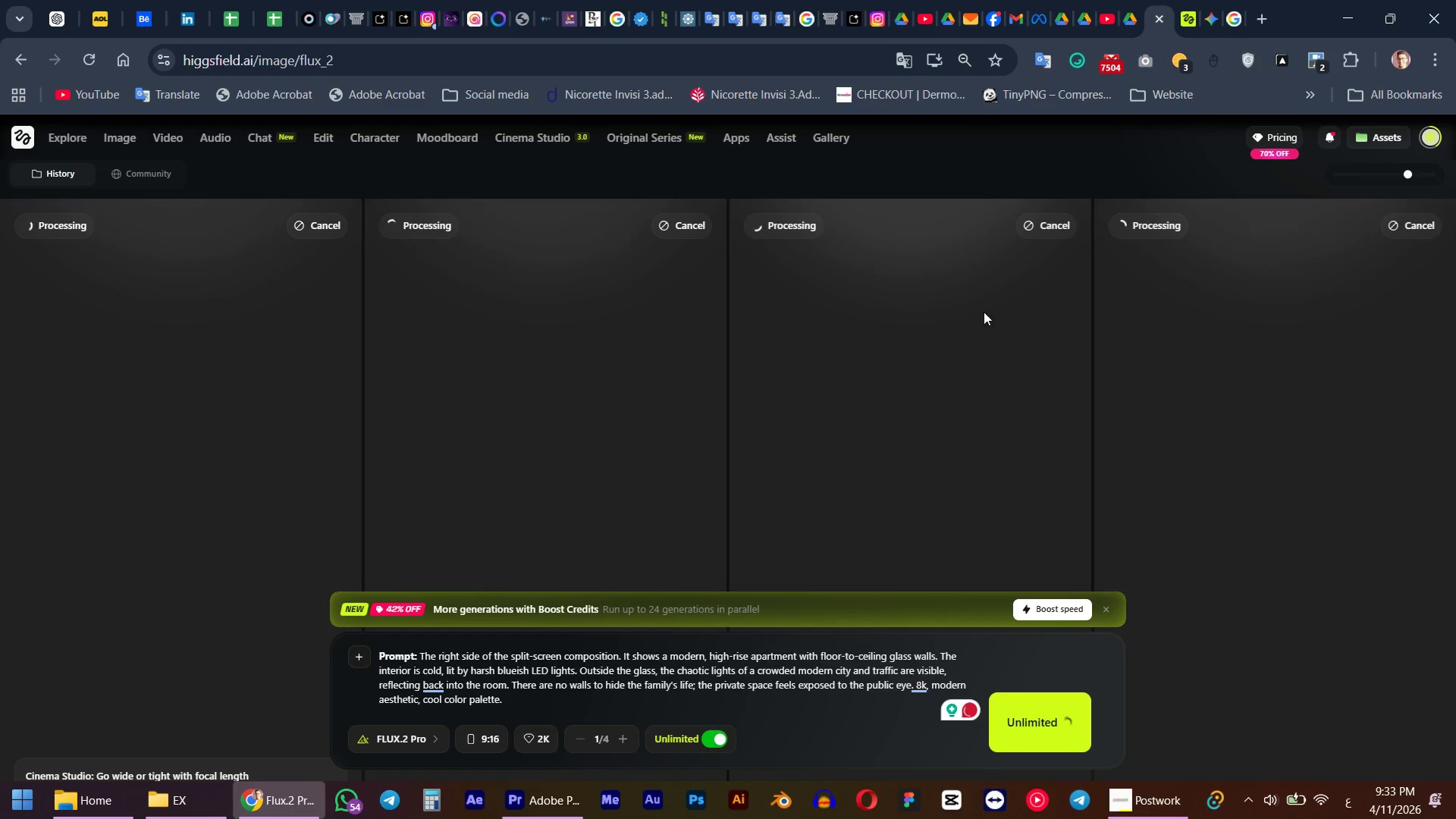 
scroll: coordinate [960, 346], scroll_direction: down, amount: 11.0
 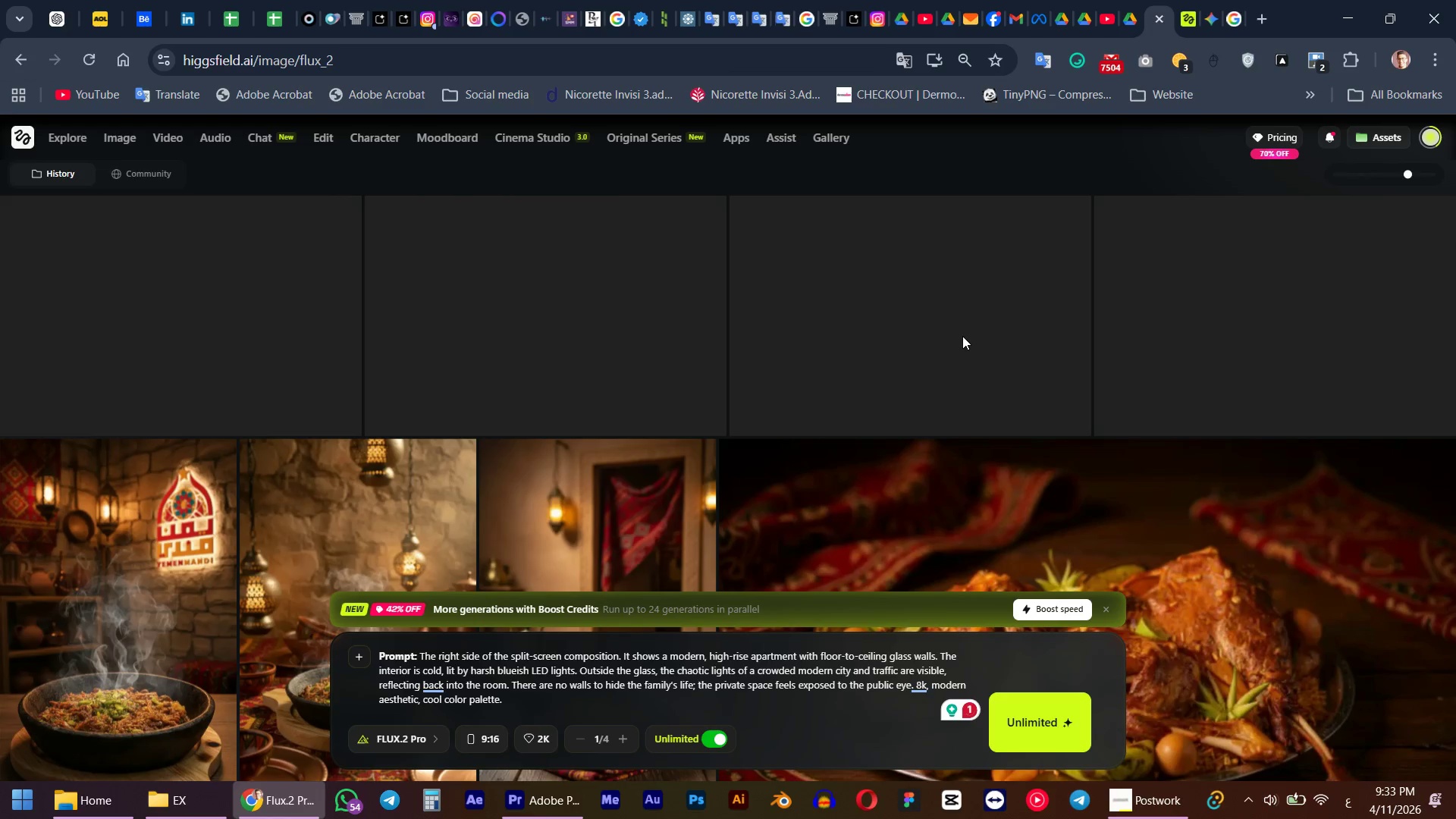 
scroll: coordinate [962, 334], scroll_direction: up, amount: 4.0
 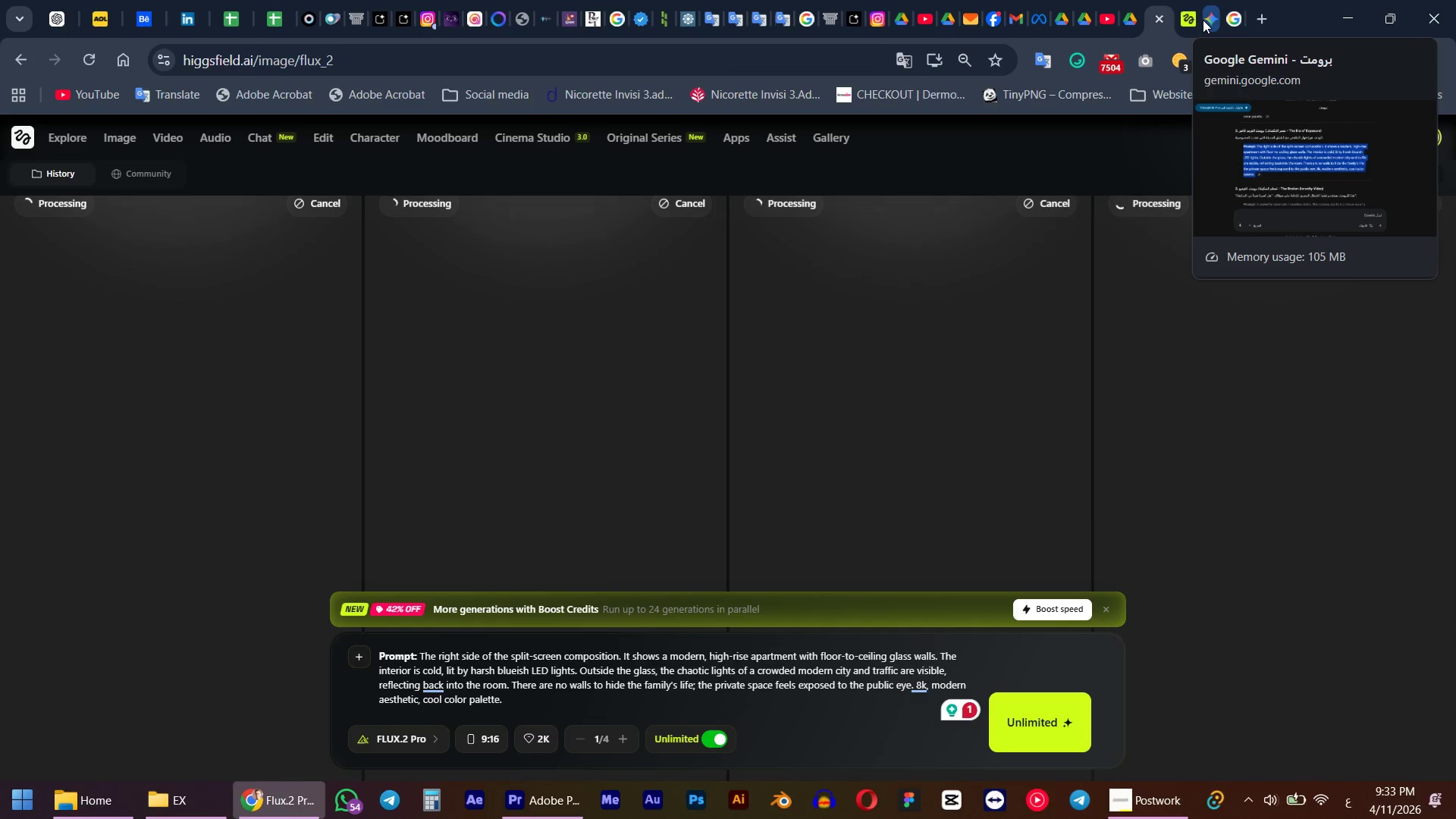 
left_click([1197, 20])
 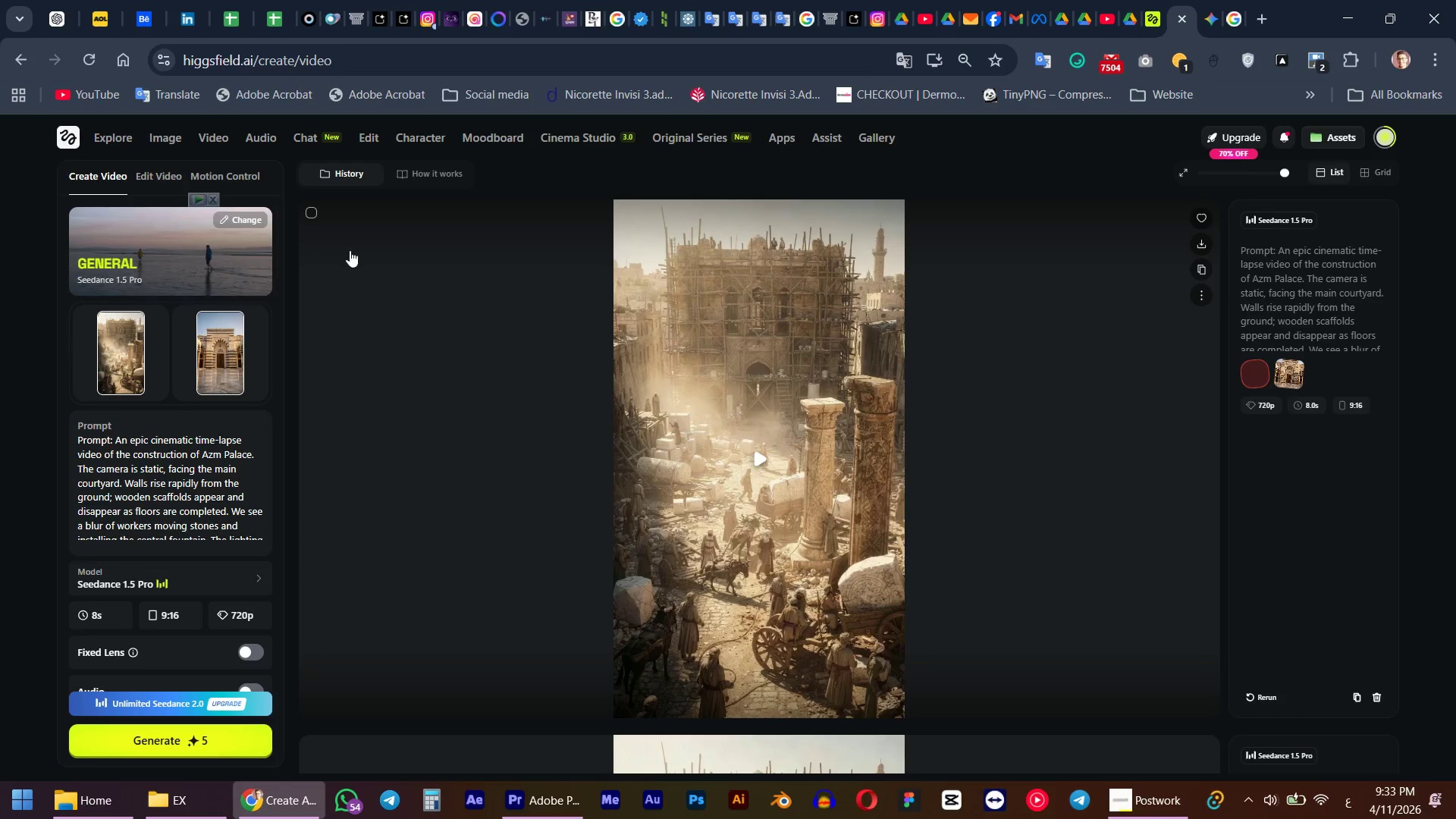 
left_click([310, 208])
 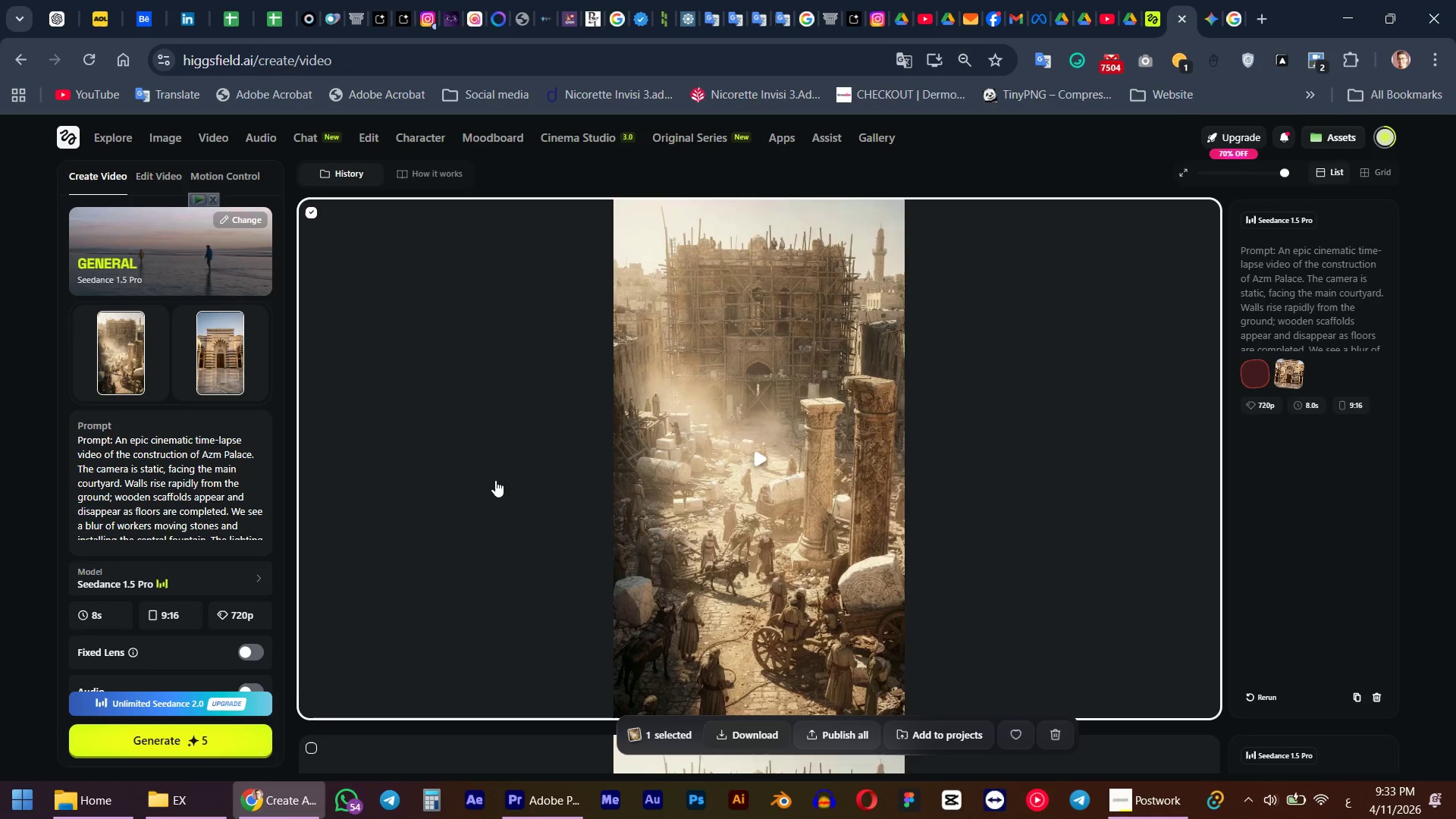 
left_click([372, 505])
 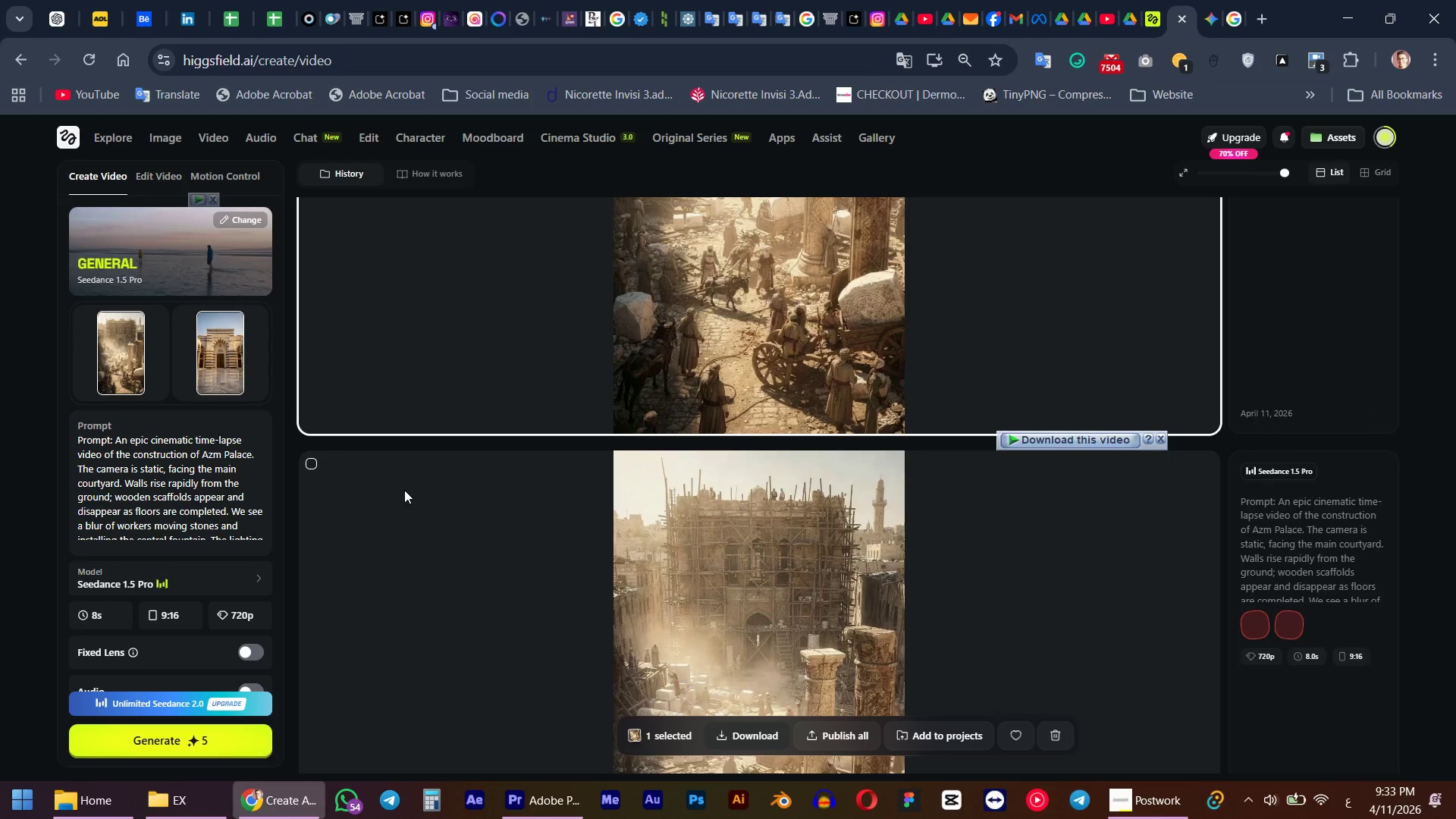 
scroll: coordinate [495, 480], scroll_direction: down, amount: 3.0
 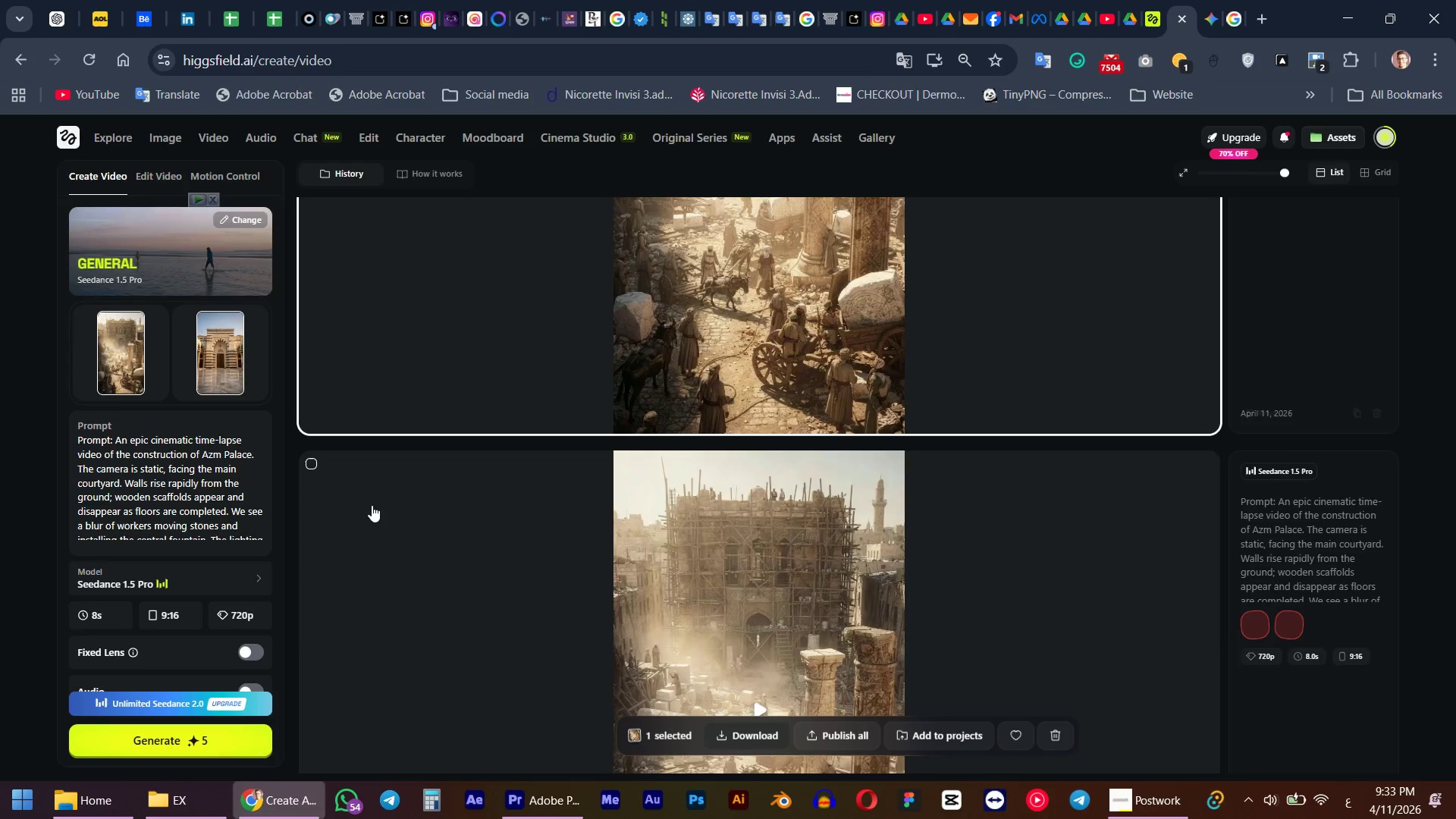 
left_click([395, 575])
 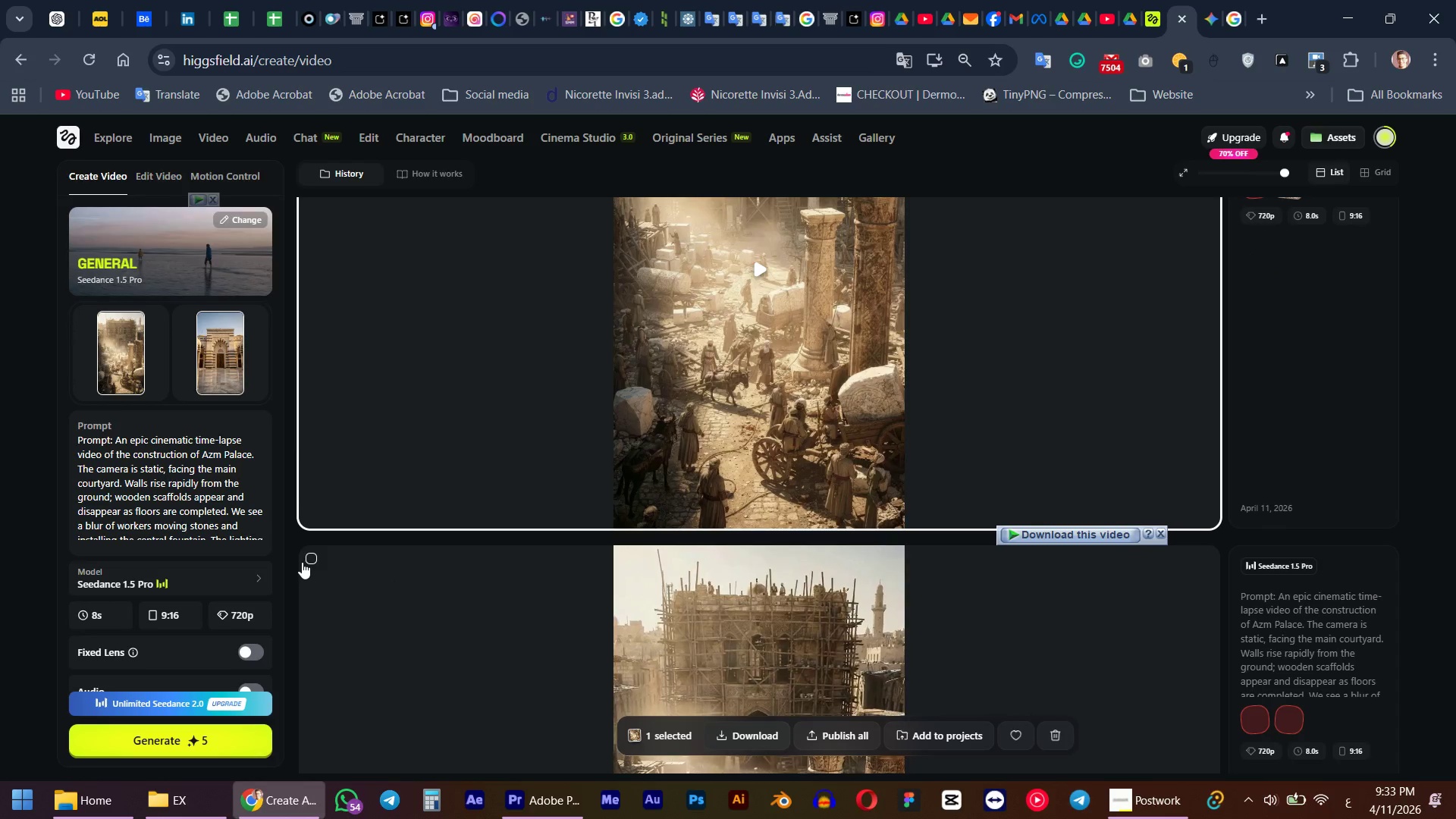 
scroll: coordinate [437, 514], scroll_direction: up, amount: 1.0
 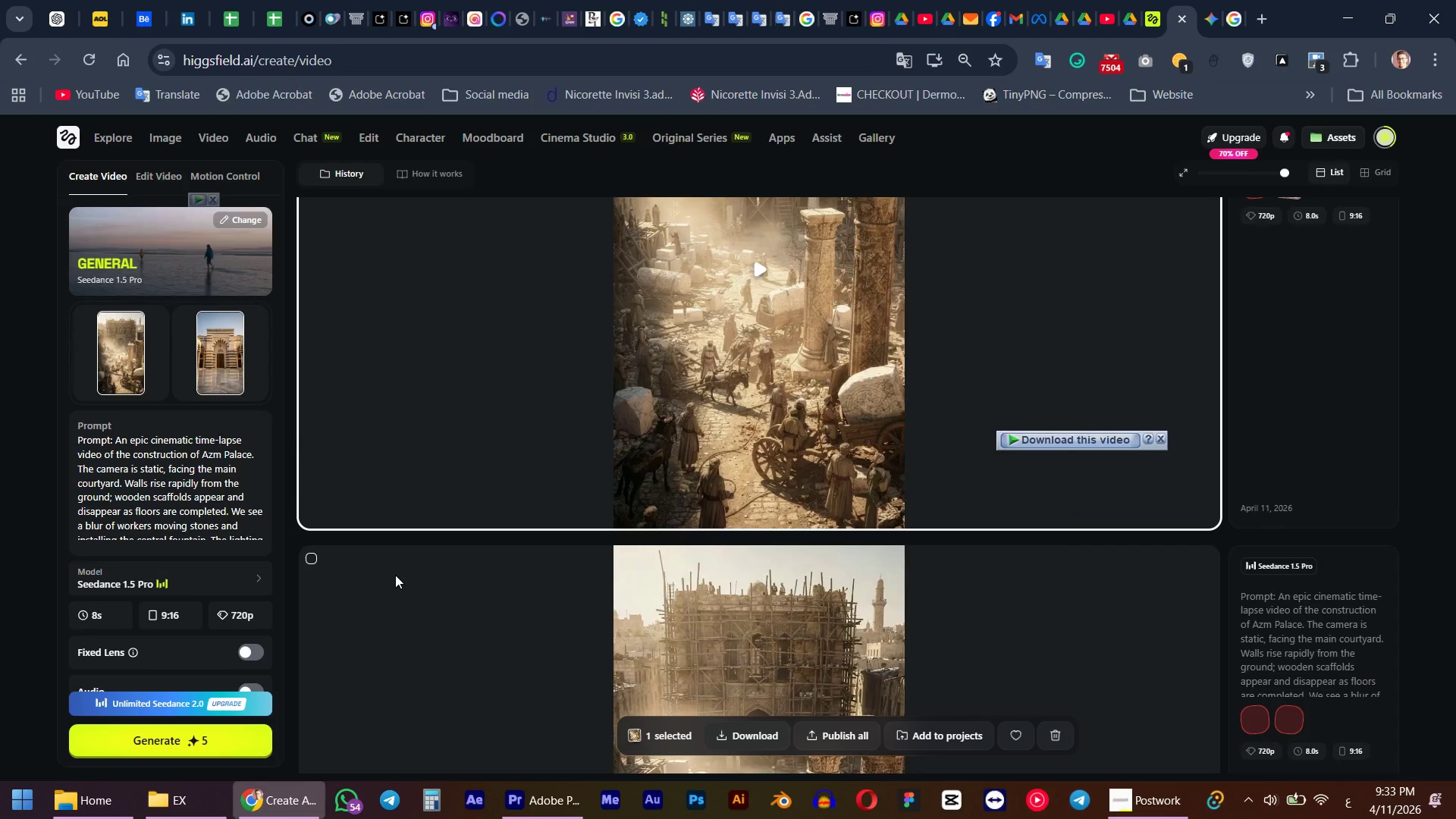 
left_click([311, 562])
 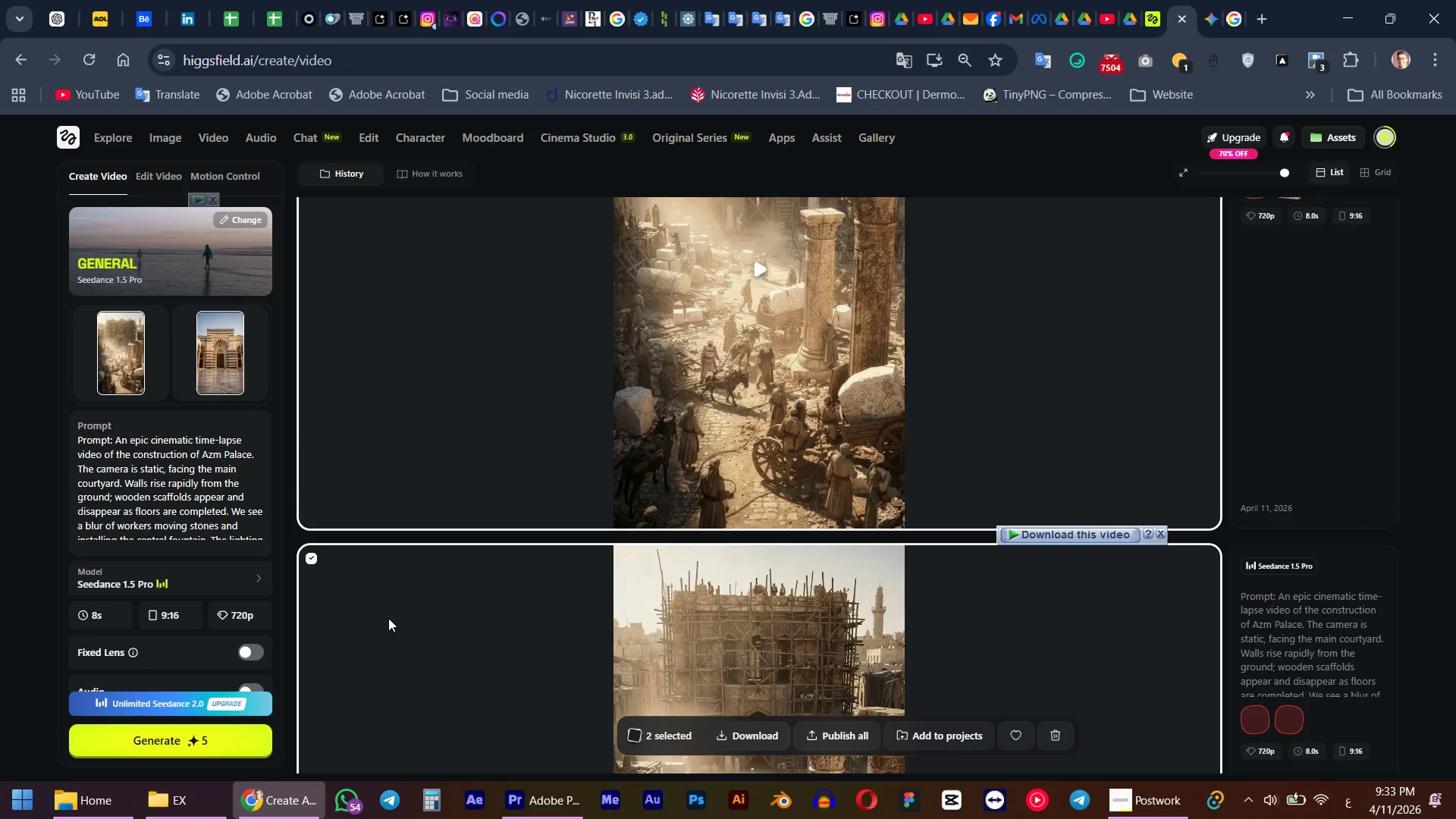 
scroll: coordinate [366, 603], scroll_direction: down, amount: 6.0
 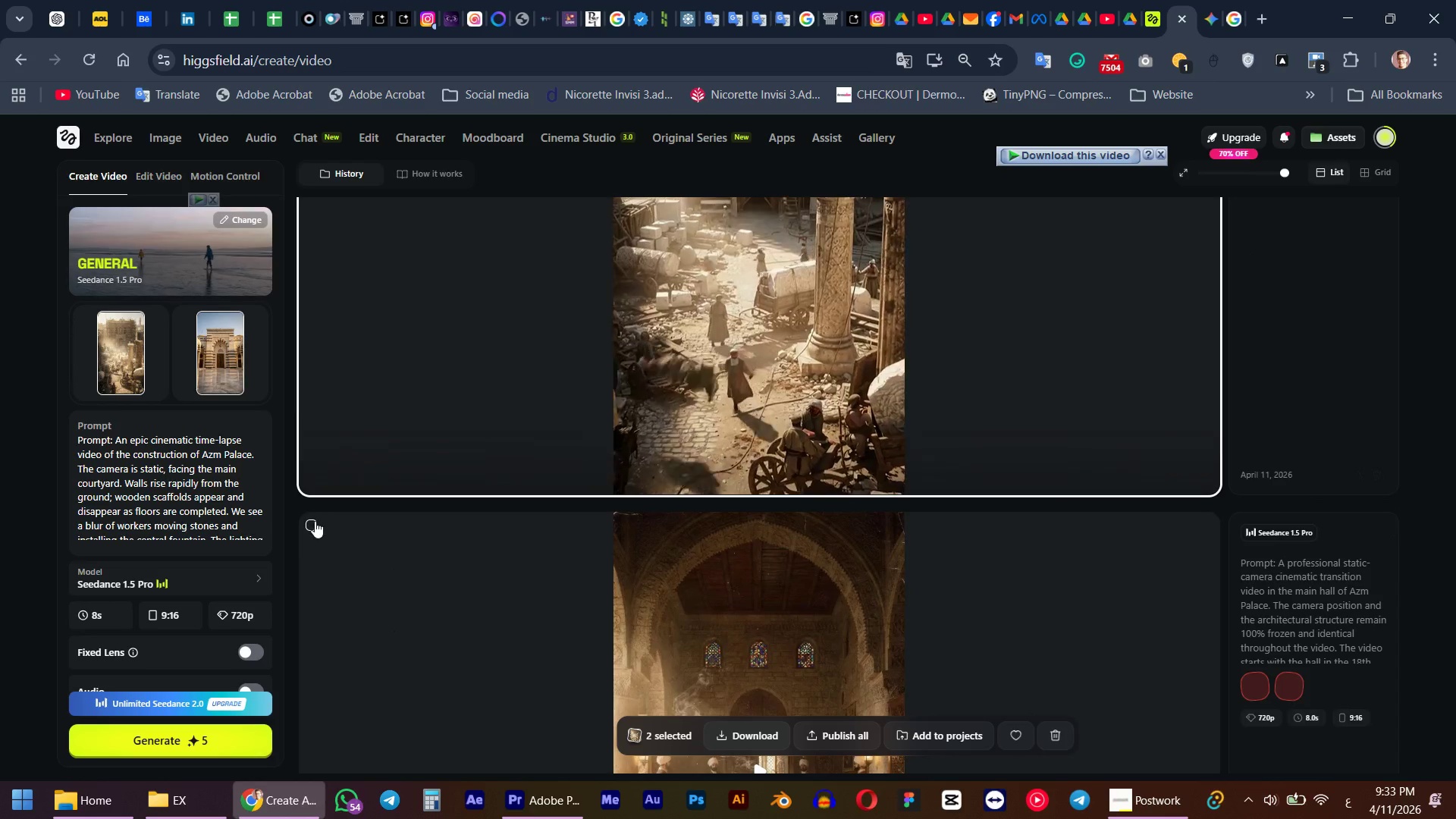 
left_click([311, 529])
 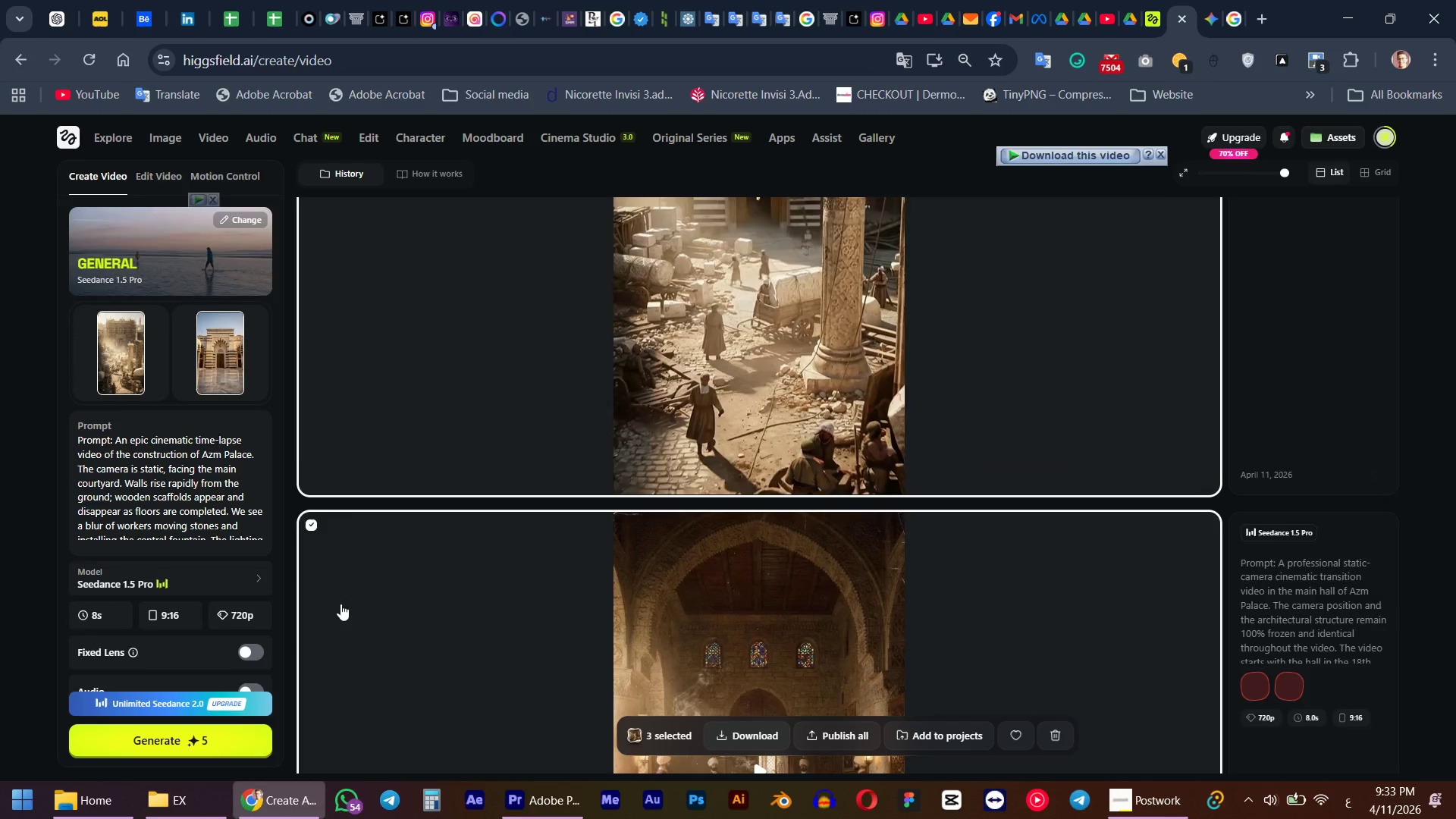 
scroll: coordinate [344, 610], scroll_direction: down, amount: 5.0
 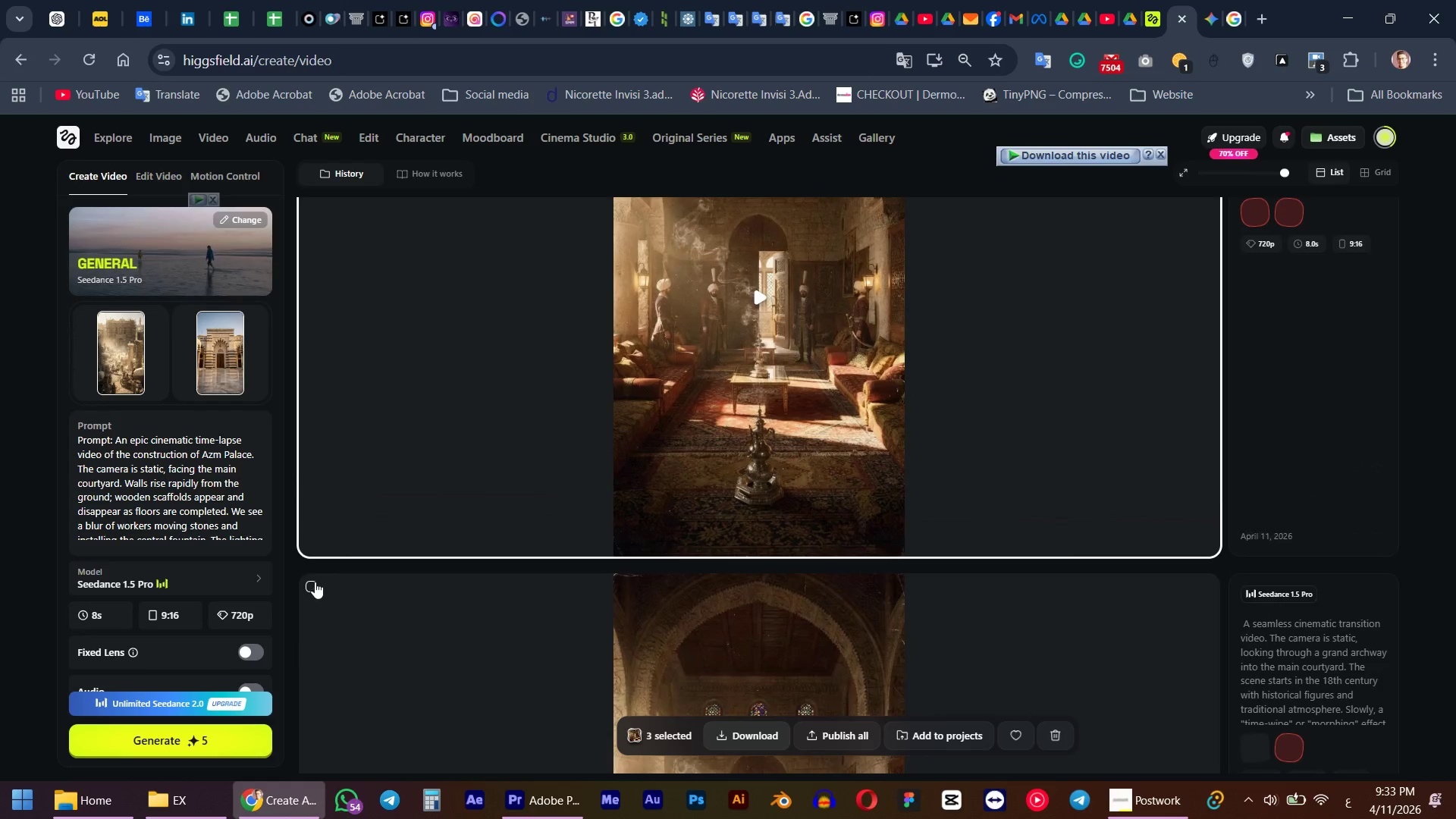 
left_click([315, 582])
 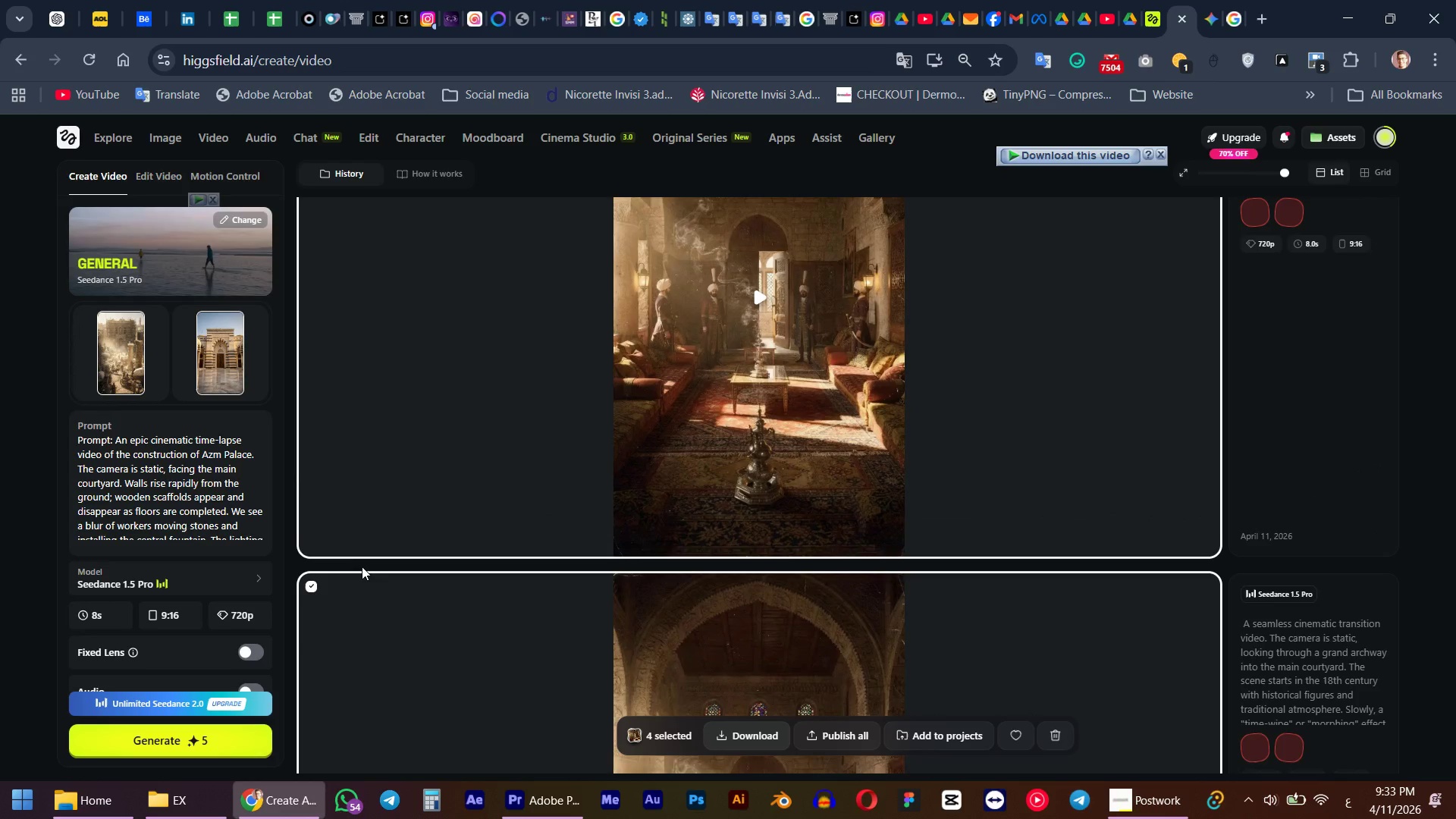 
scroll: coordinate [371, 566], scroll_direction: down, amount: 7.0
 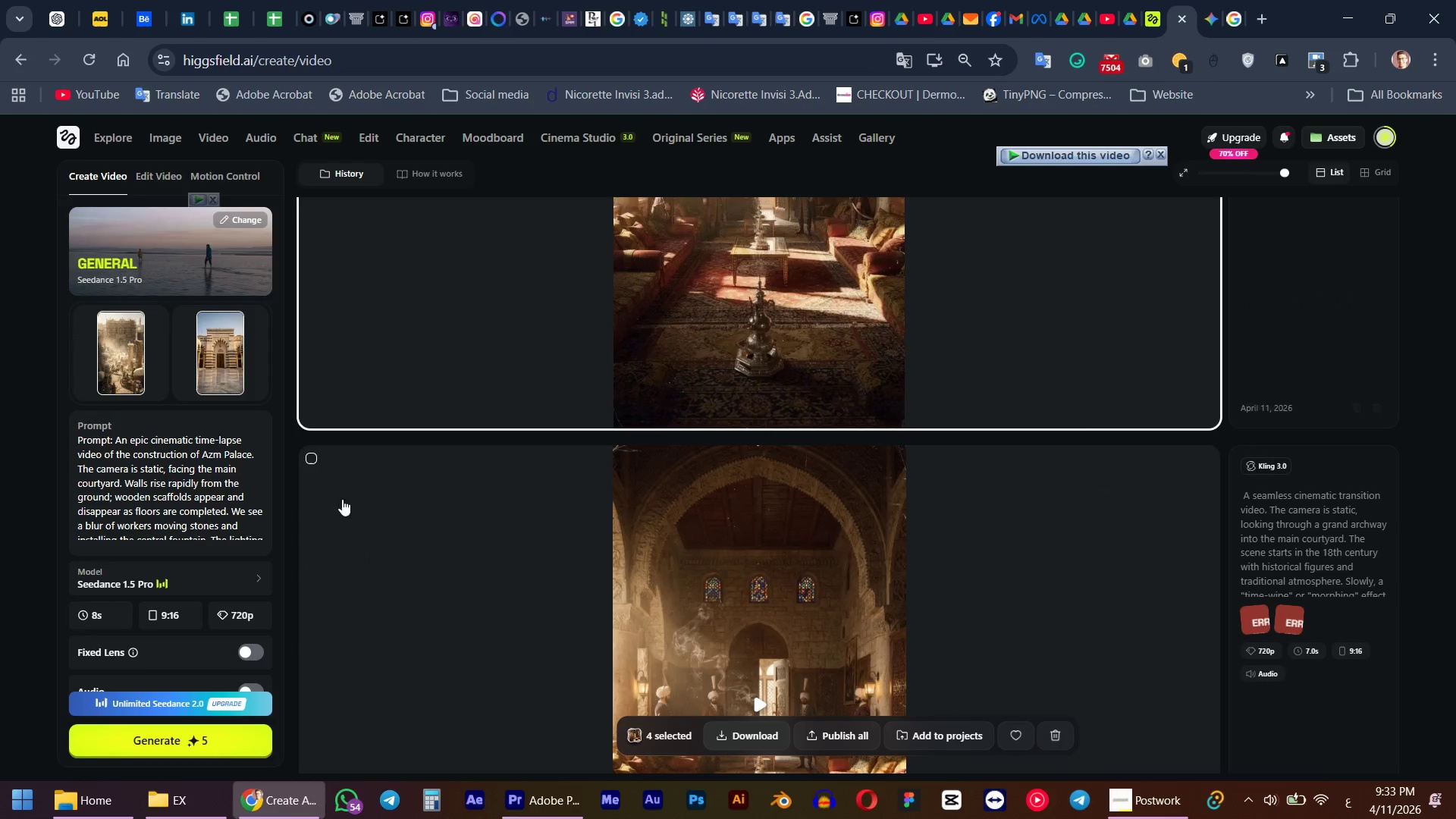 
left_click([326, 462])
 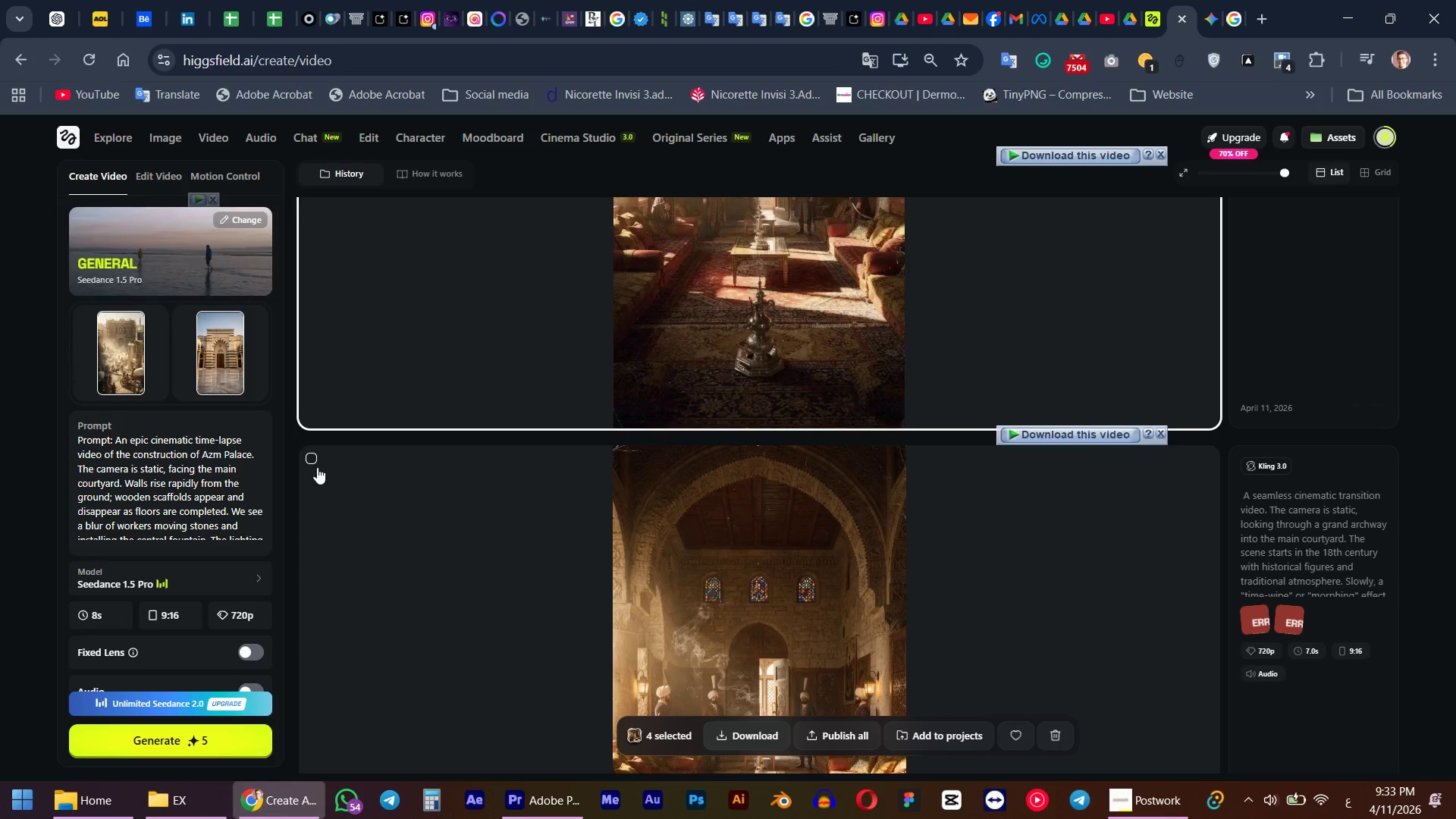 
left_click([315, 466])
 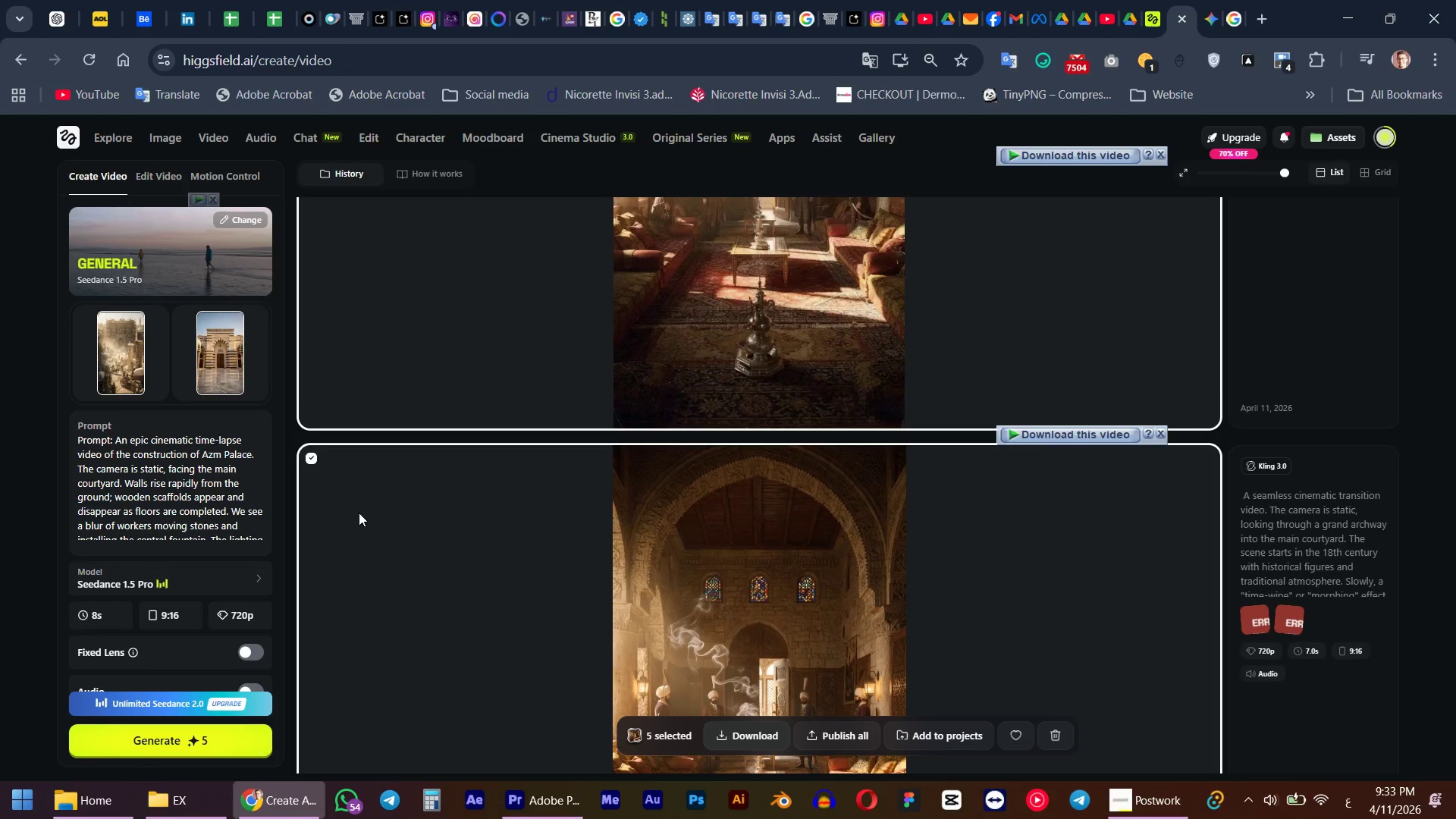 
scroll: coordinate [369, 527], scroll_direction: down, amount: 6.0
 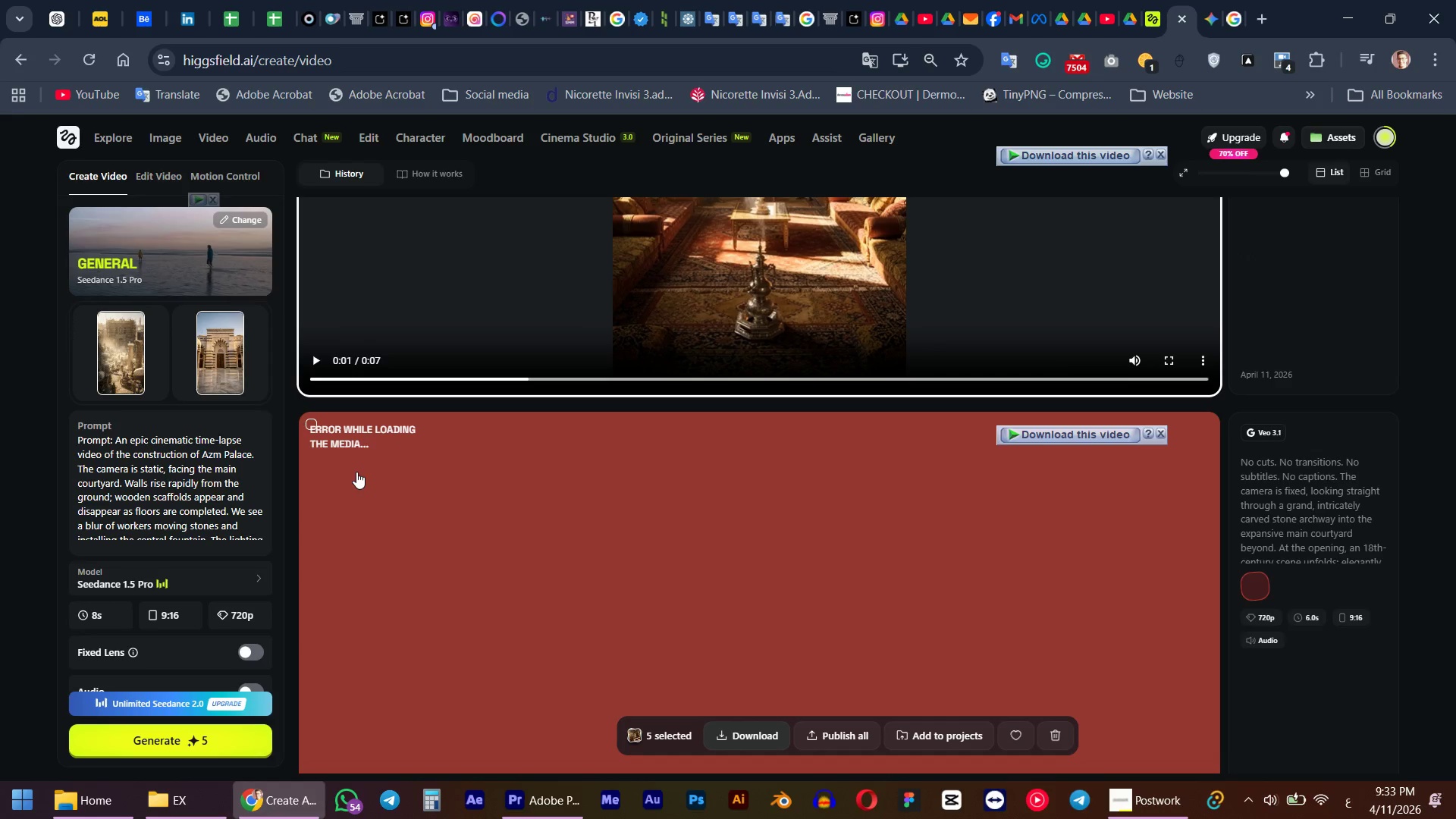 
left_click([356, 472])
 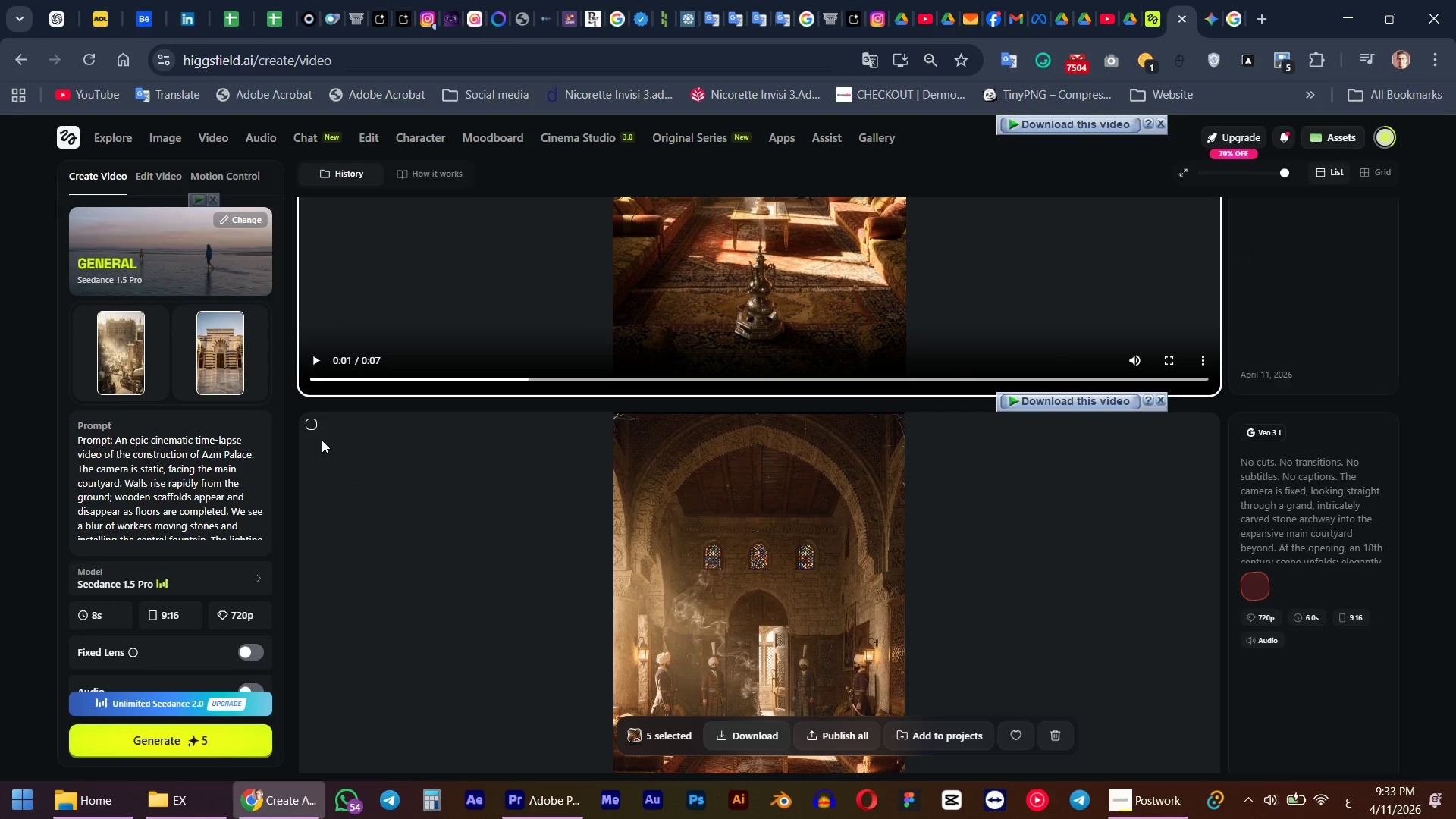 
left_click([309, 420])
 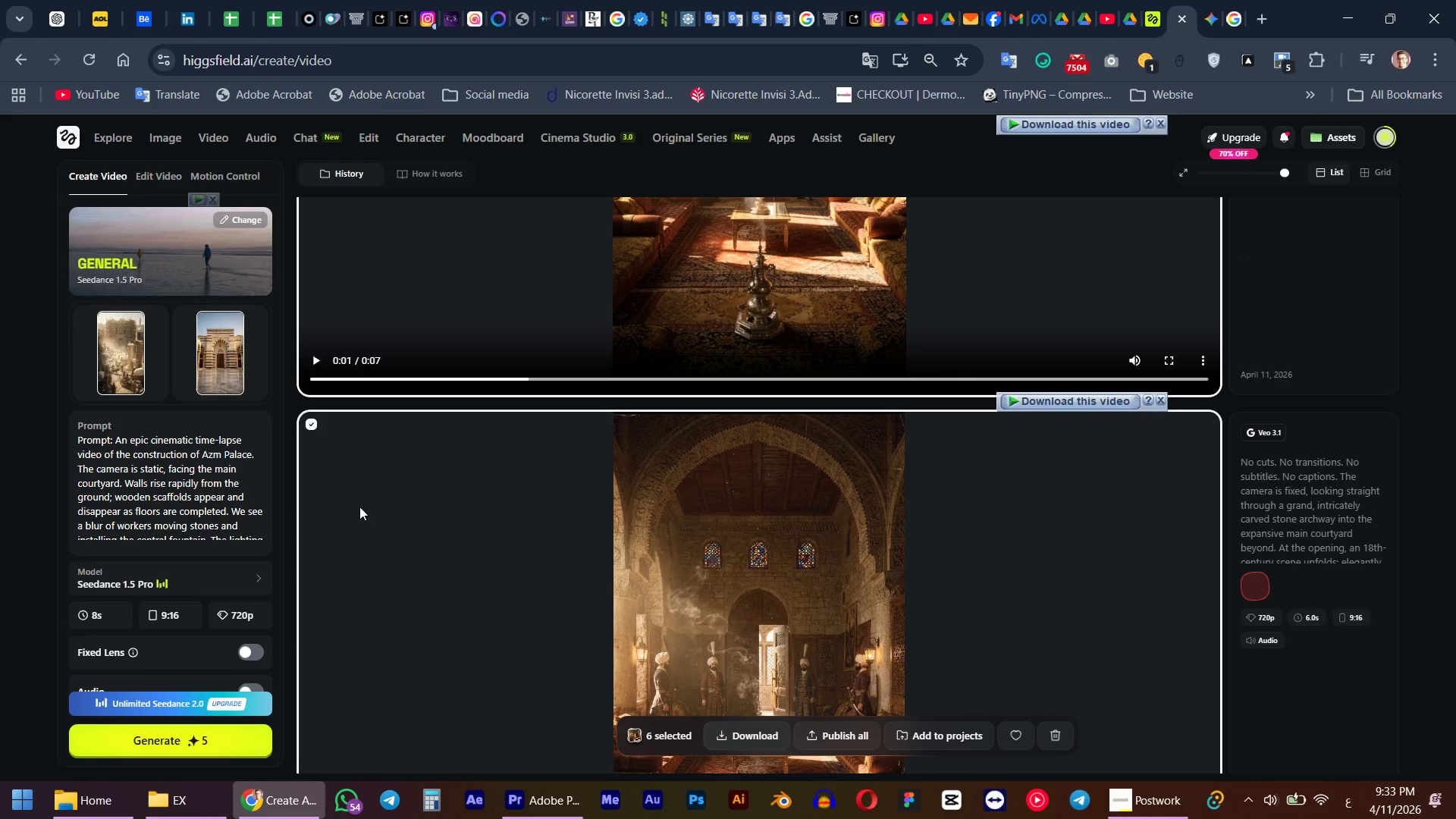 
scroll: coordinate [359, 507], scroll_direction: down, amount: 7.0
 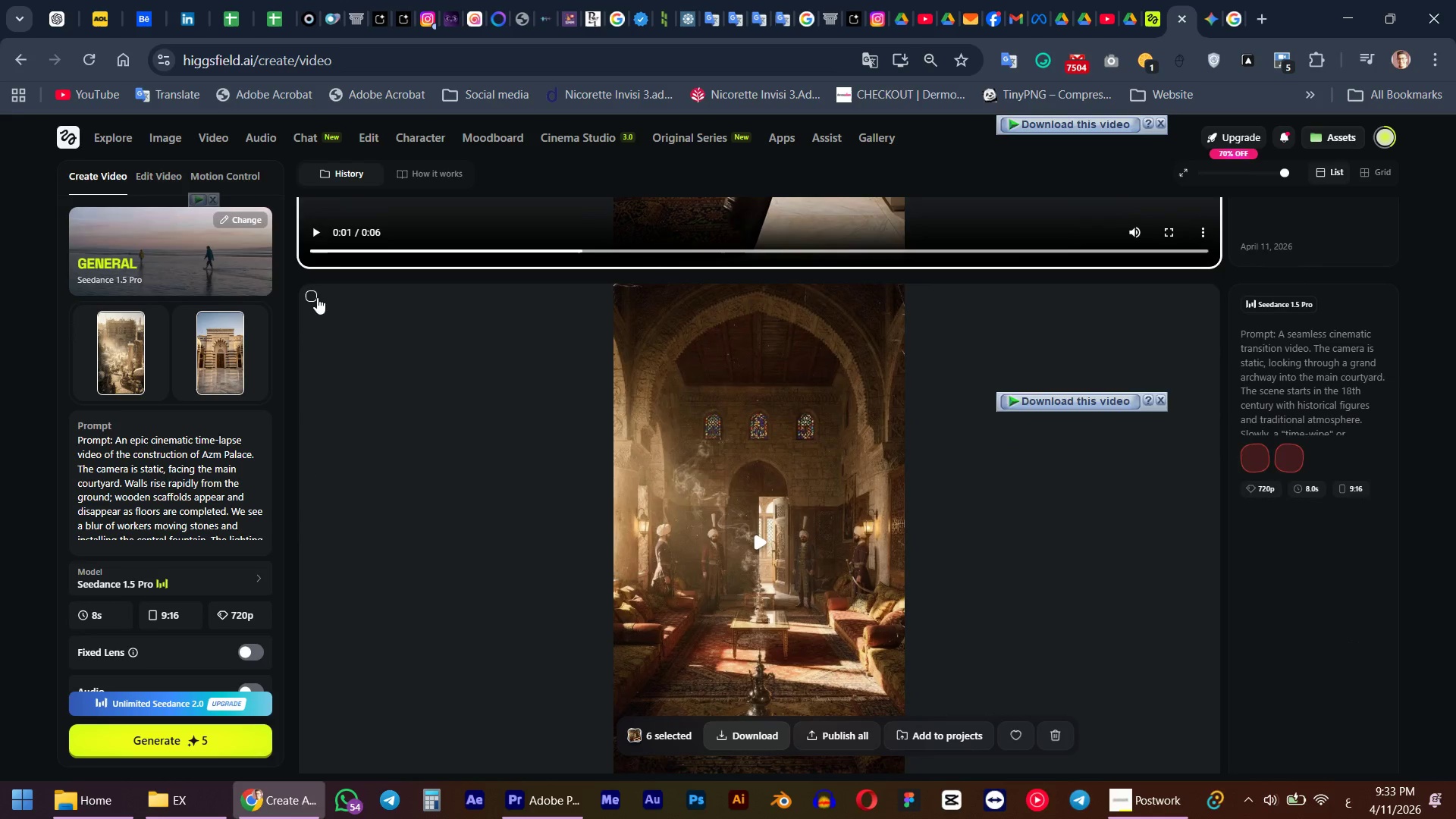 
left_click([312, 299])
 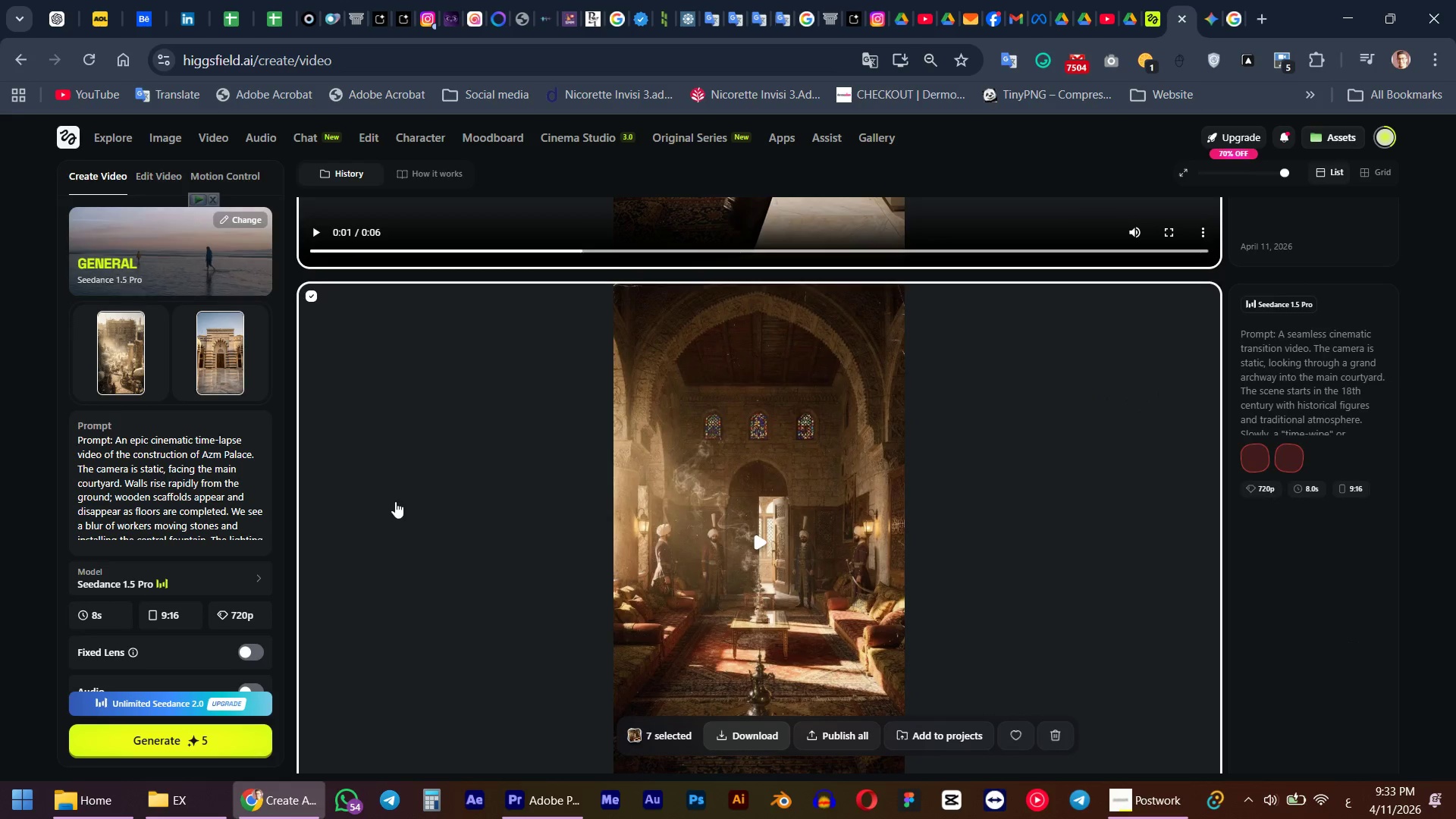 
scroll: coordinate [397, 501], scroll_direction: down, amount: 3.0
 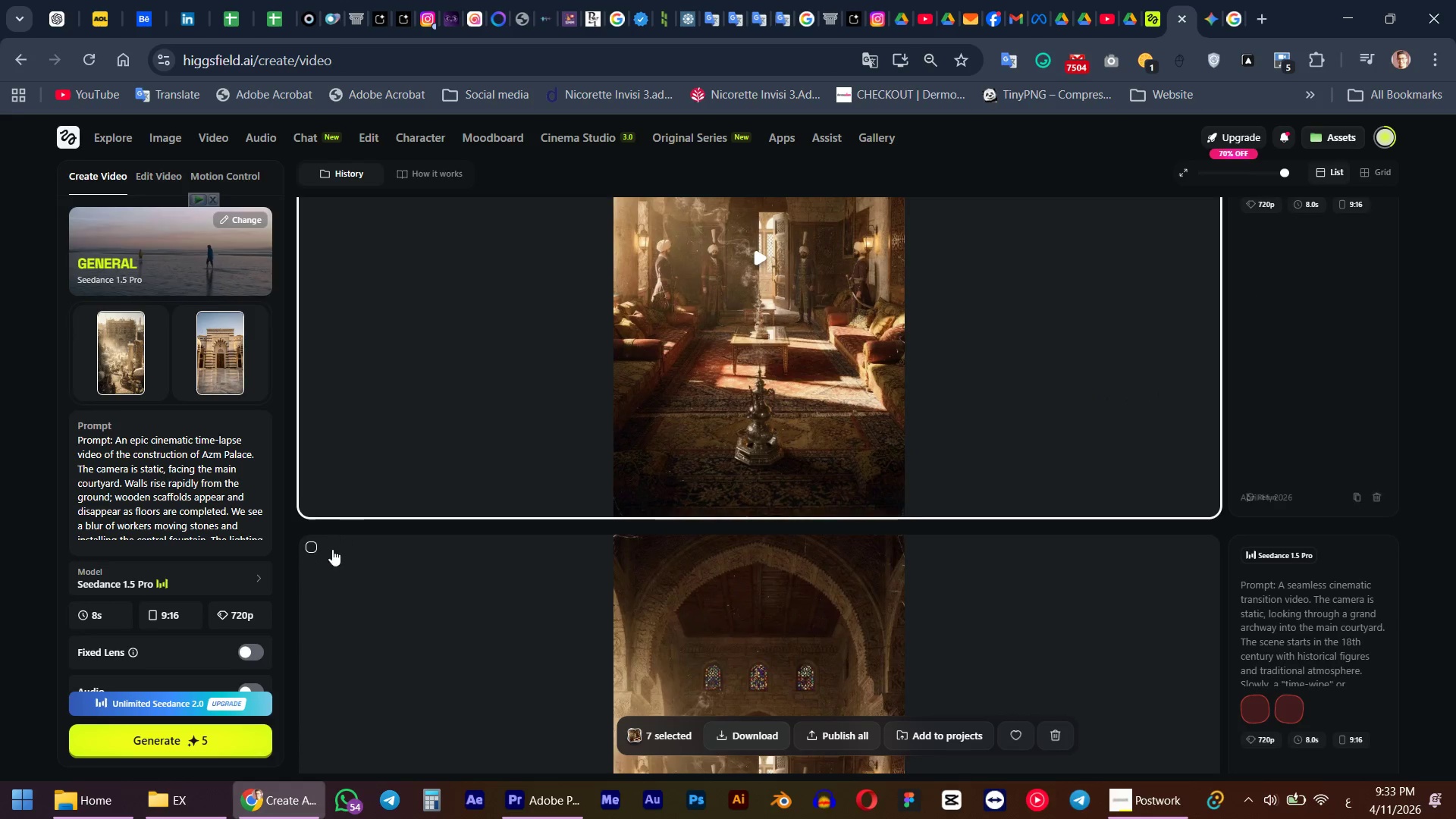 
left_click([320, 557])
 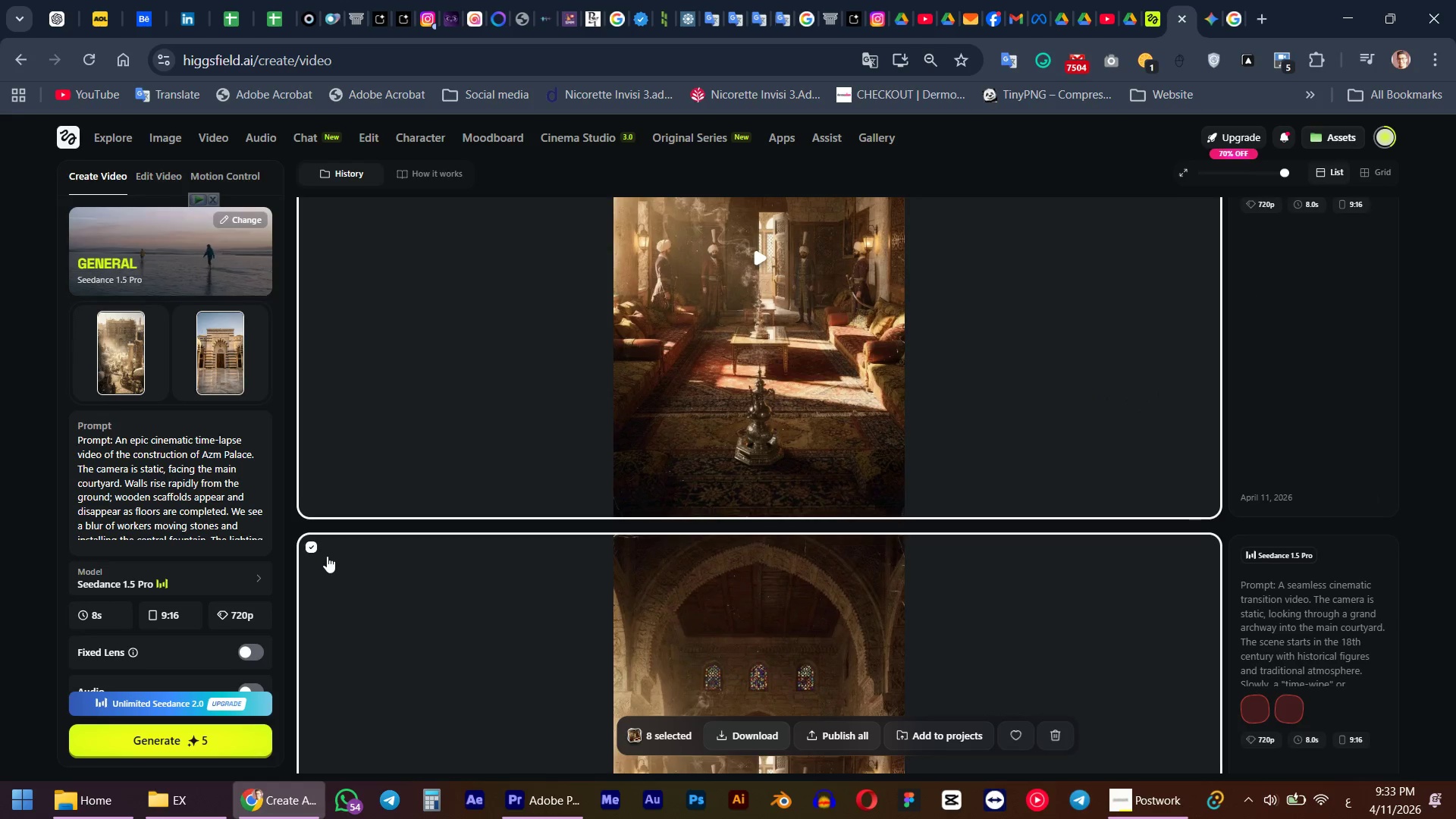 
scroll: coordinate [327, 564], scroll_direction: down, amount: 8.0
 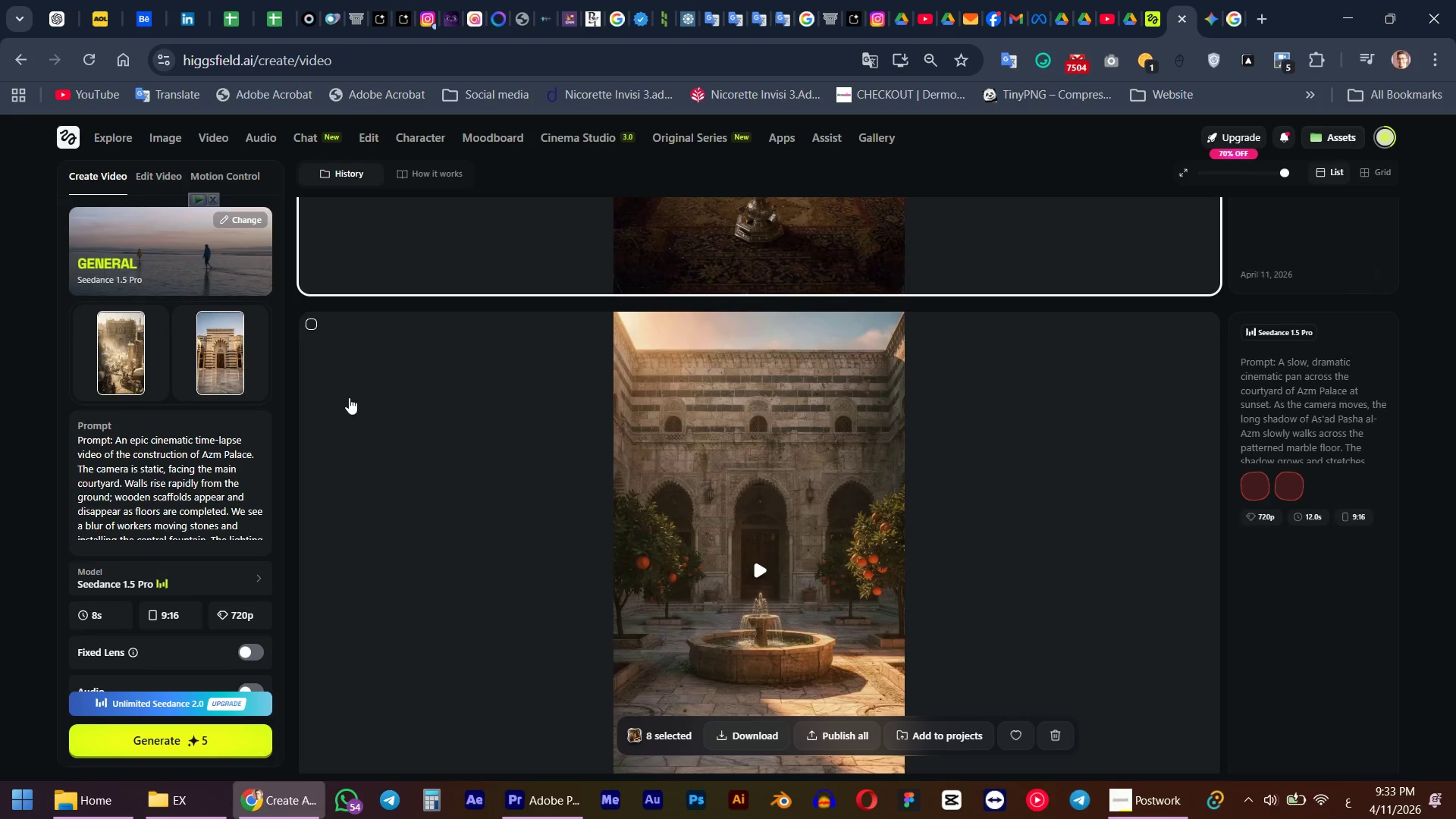 
left_click([351, 381])
 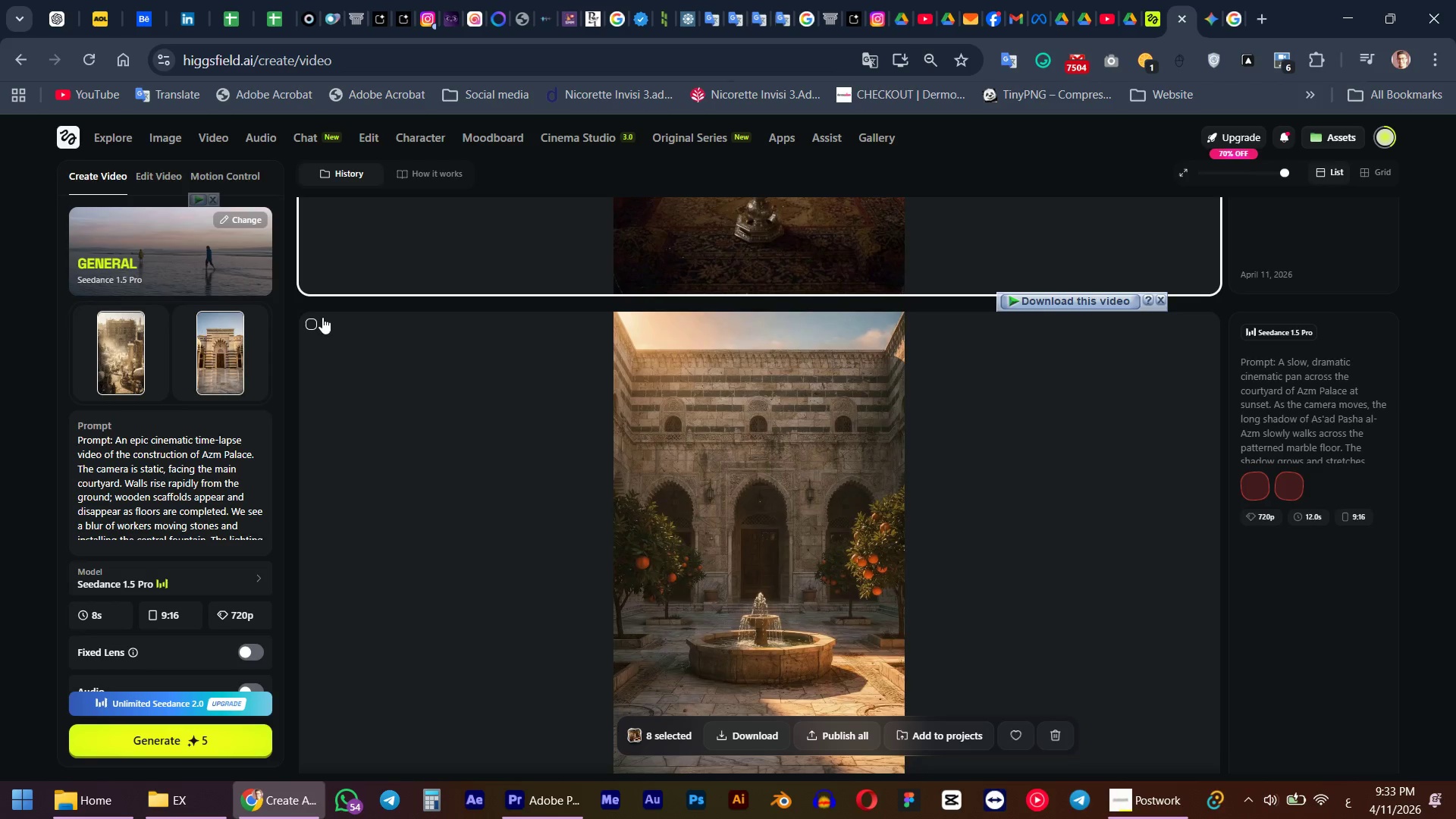 
left_click([315, 328])
 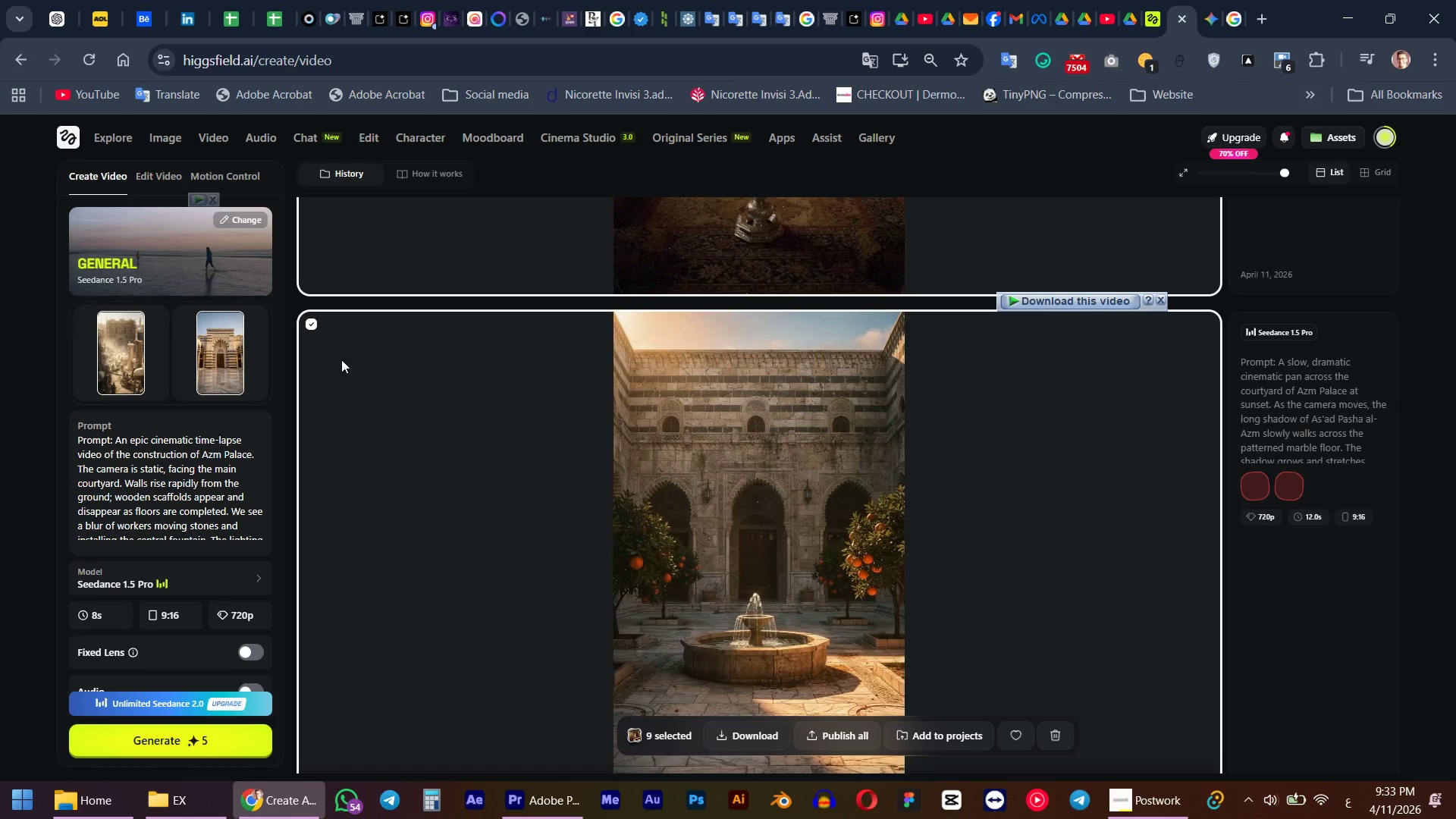 
scroll: coordinate [375, 393], scroll_direction: down, amount: 7.0
 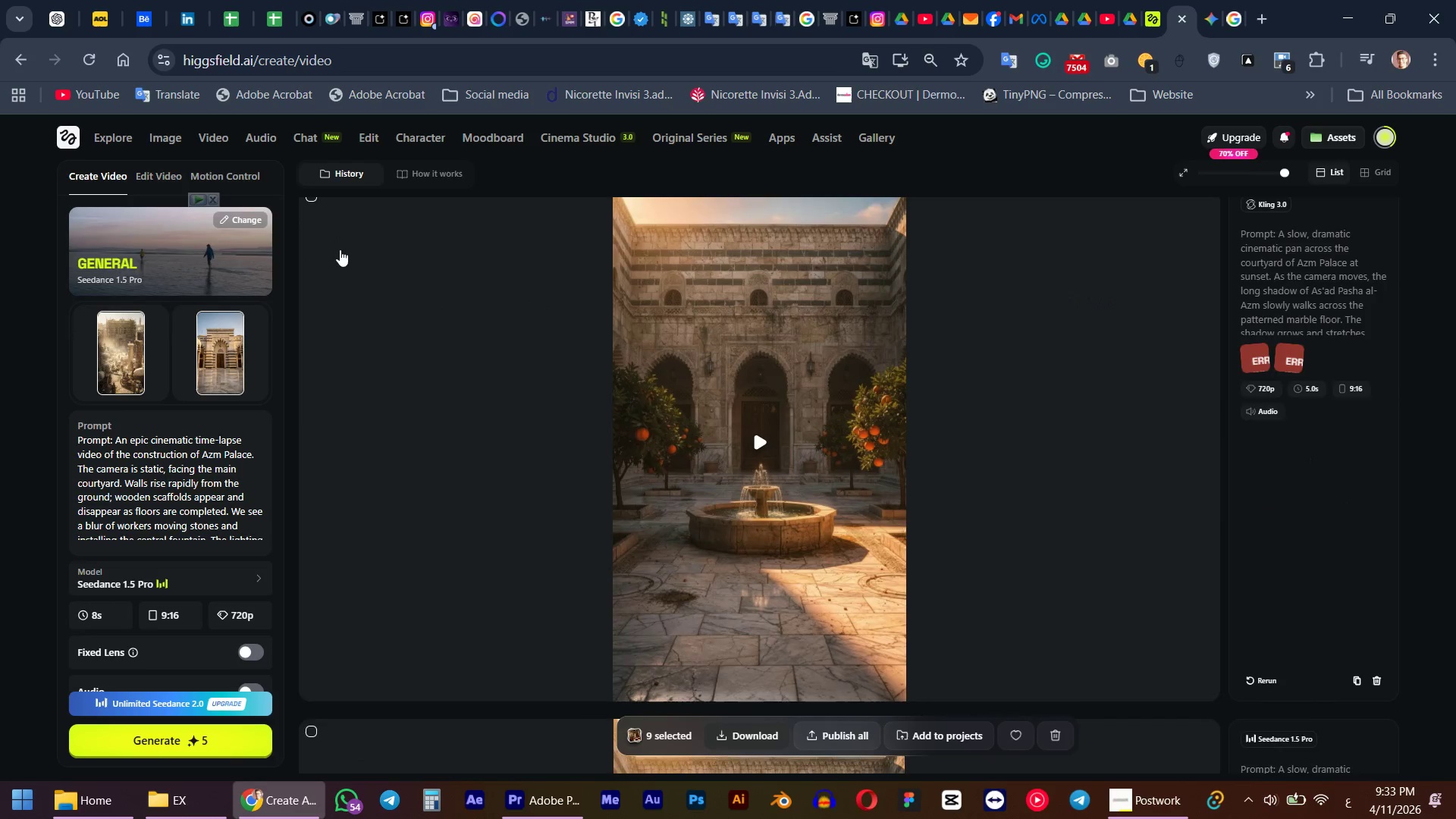 
scroll: coordinate [343, 274], scroll_direction: up, amount: 2.0
 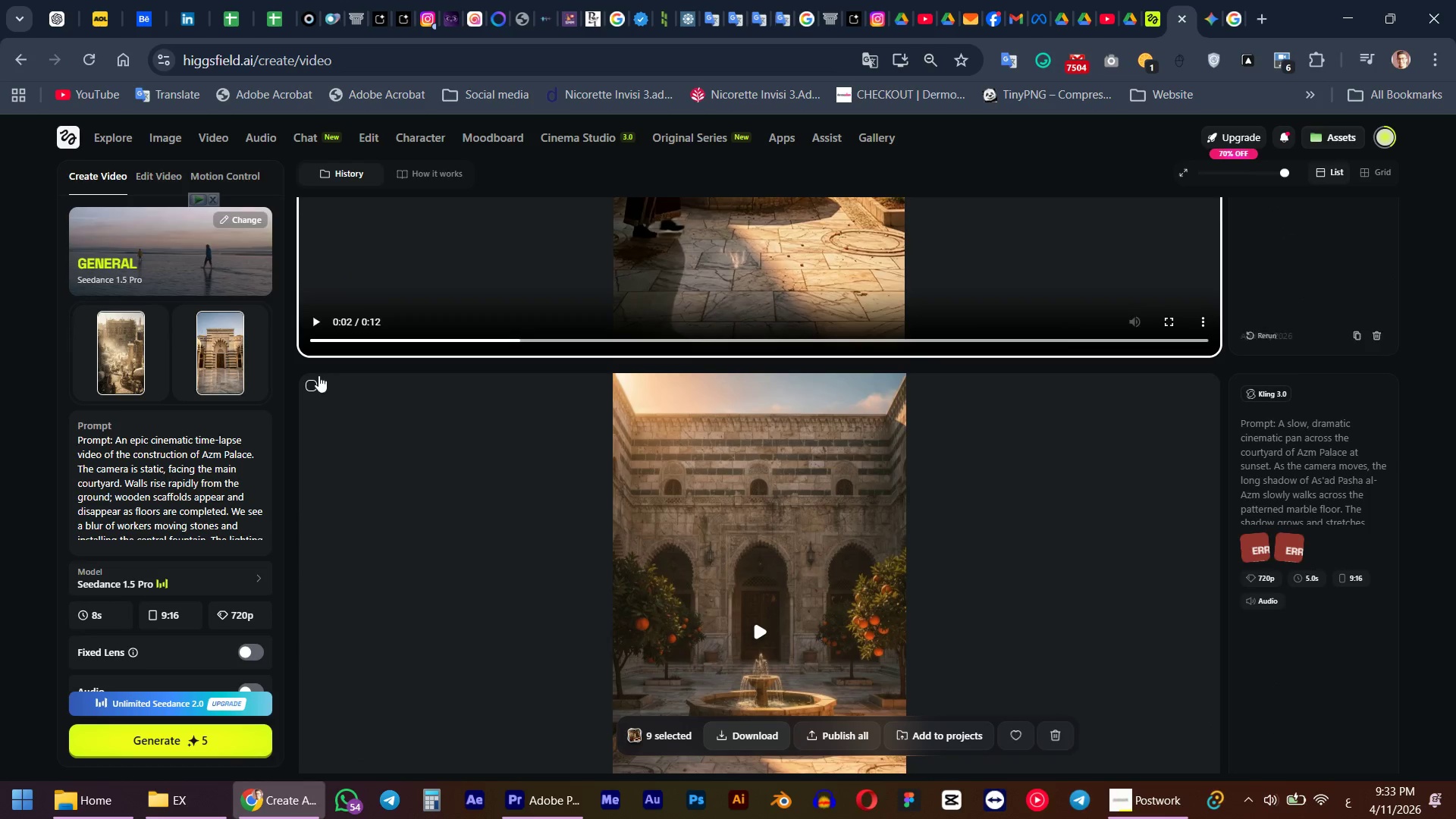 
left_click([318, 385])
 